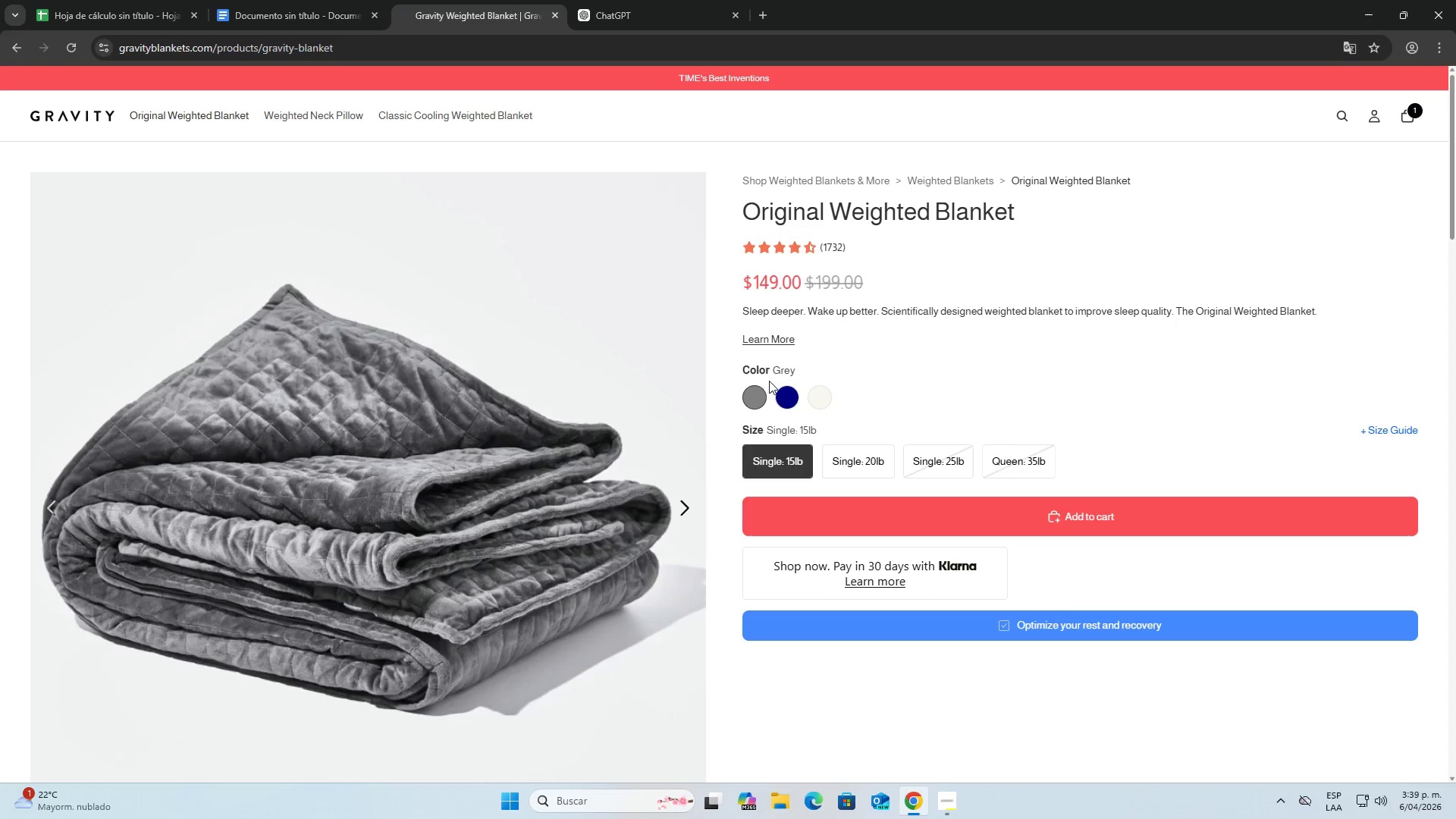 
left_click_drag(start_coordinate=[729, 309], to_coordinate=[1323, 308])
 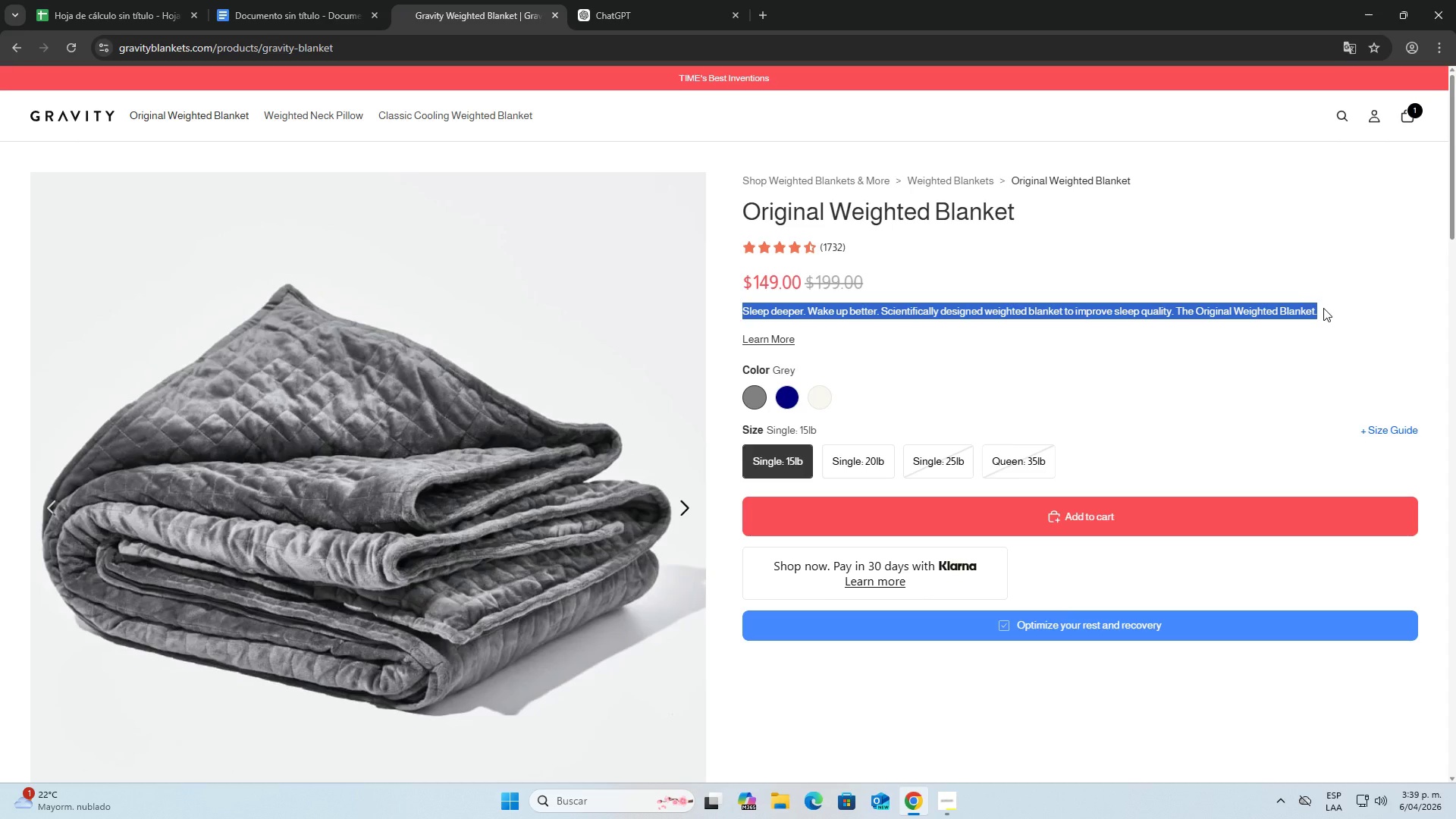 
key(Control+C)
 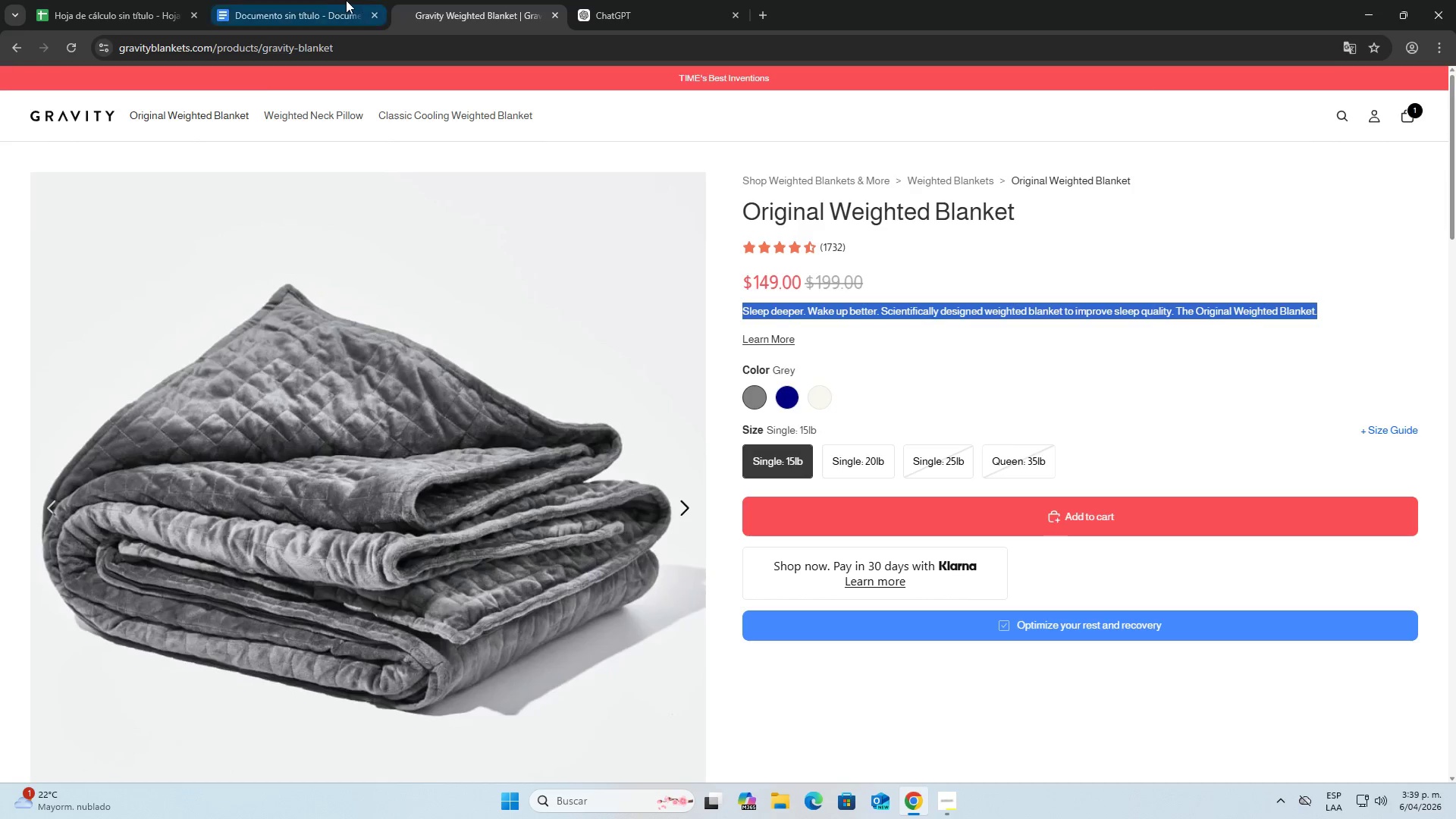 
left_click([338, 0])
 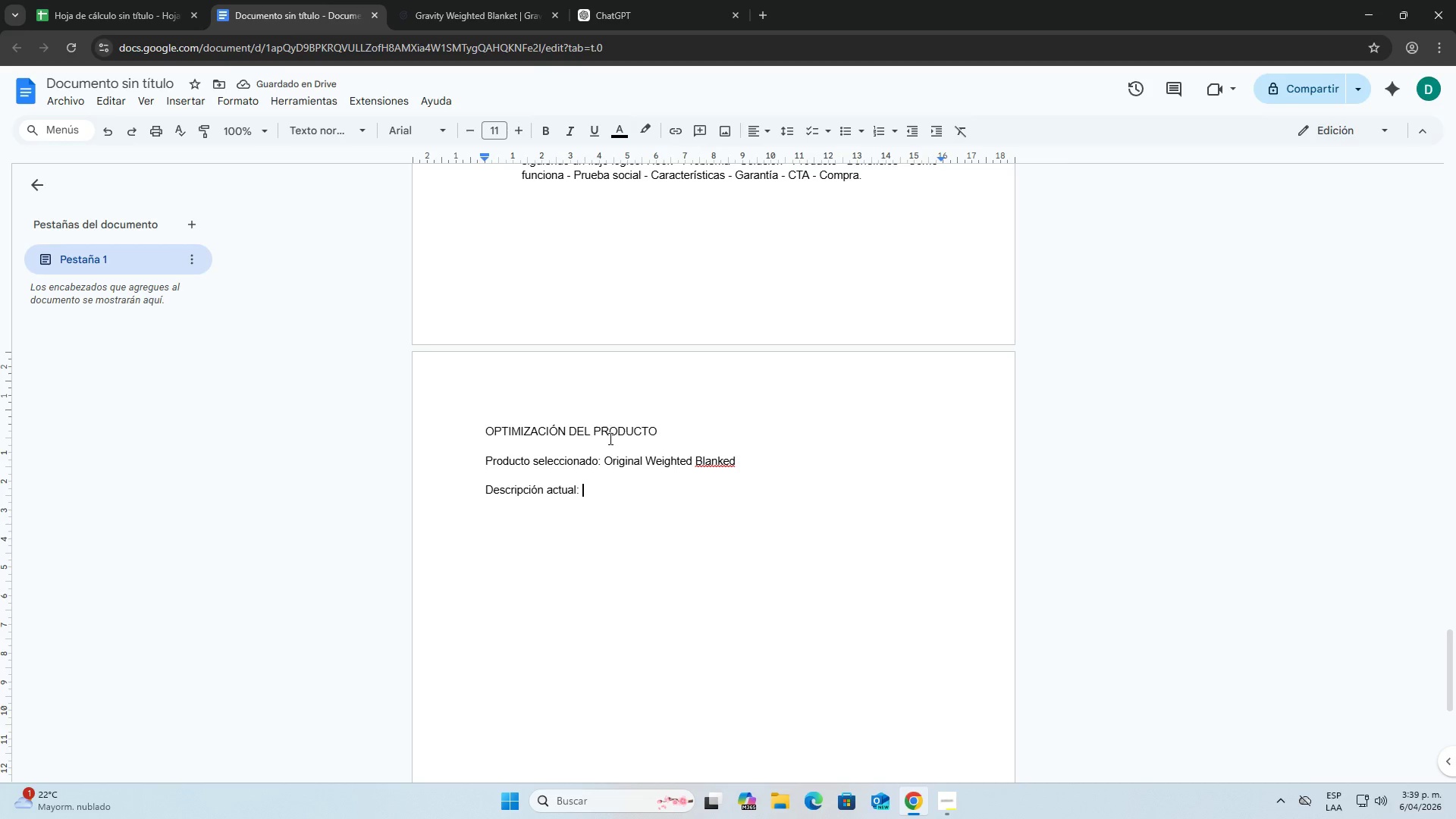 
key(Control+ControlLeft)
 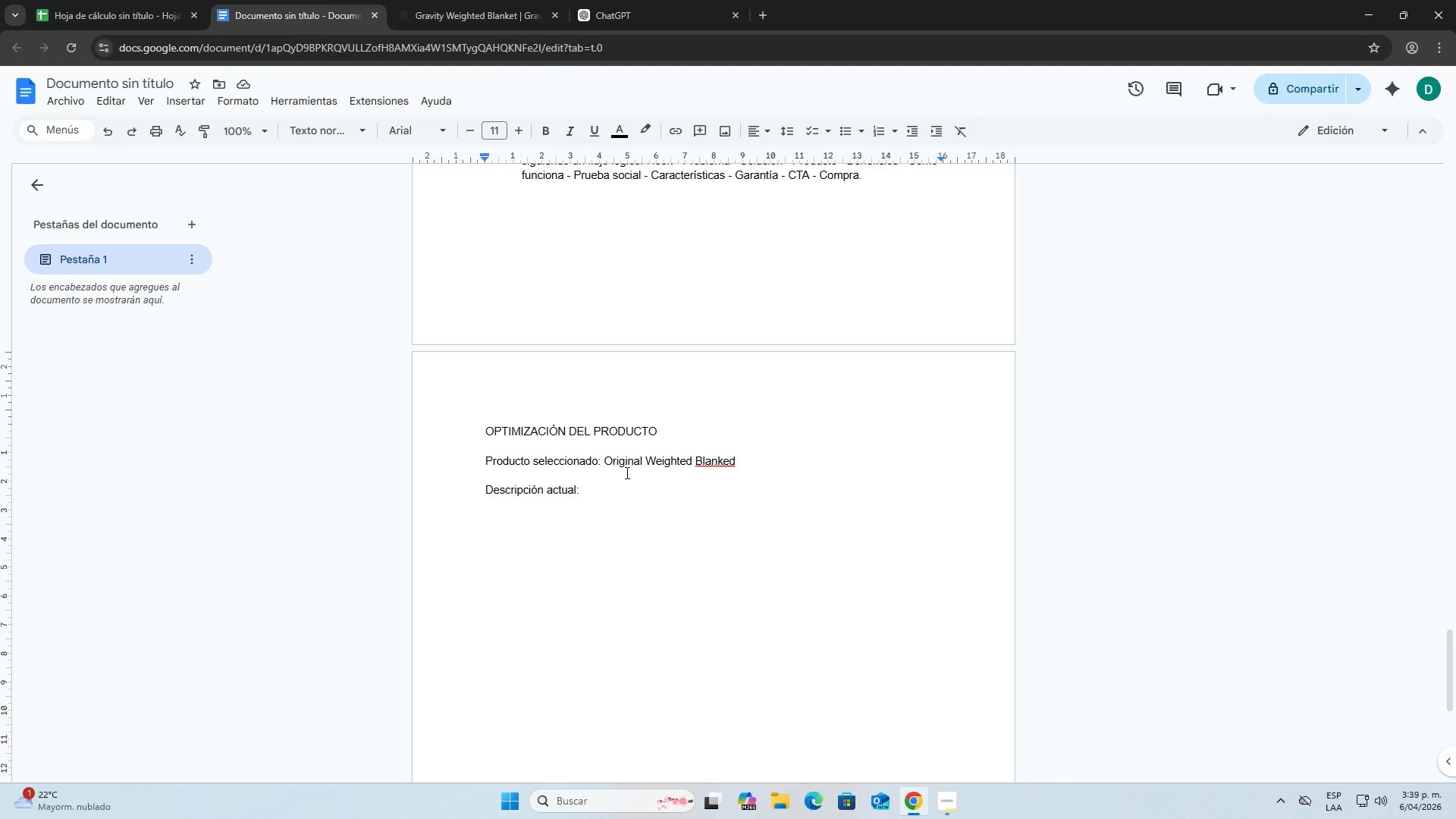 
key(Control+V)
 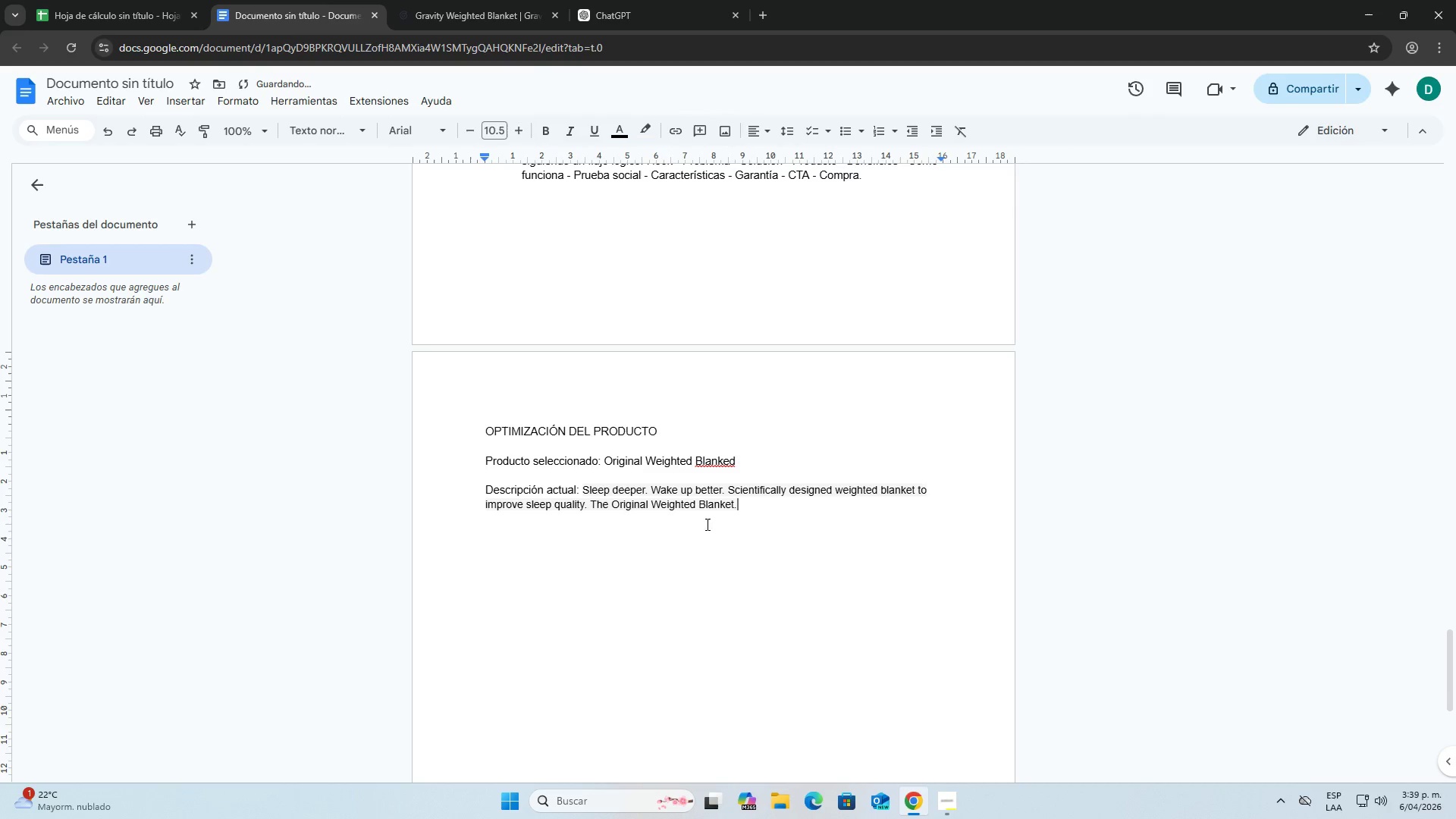 
left_click([742, 516])
 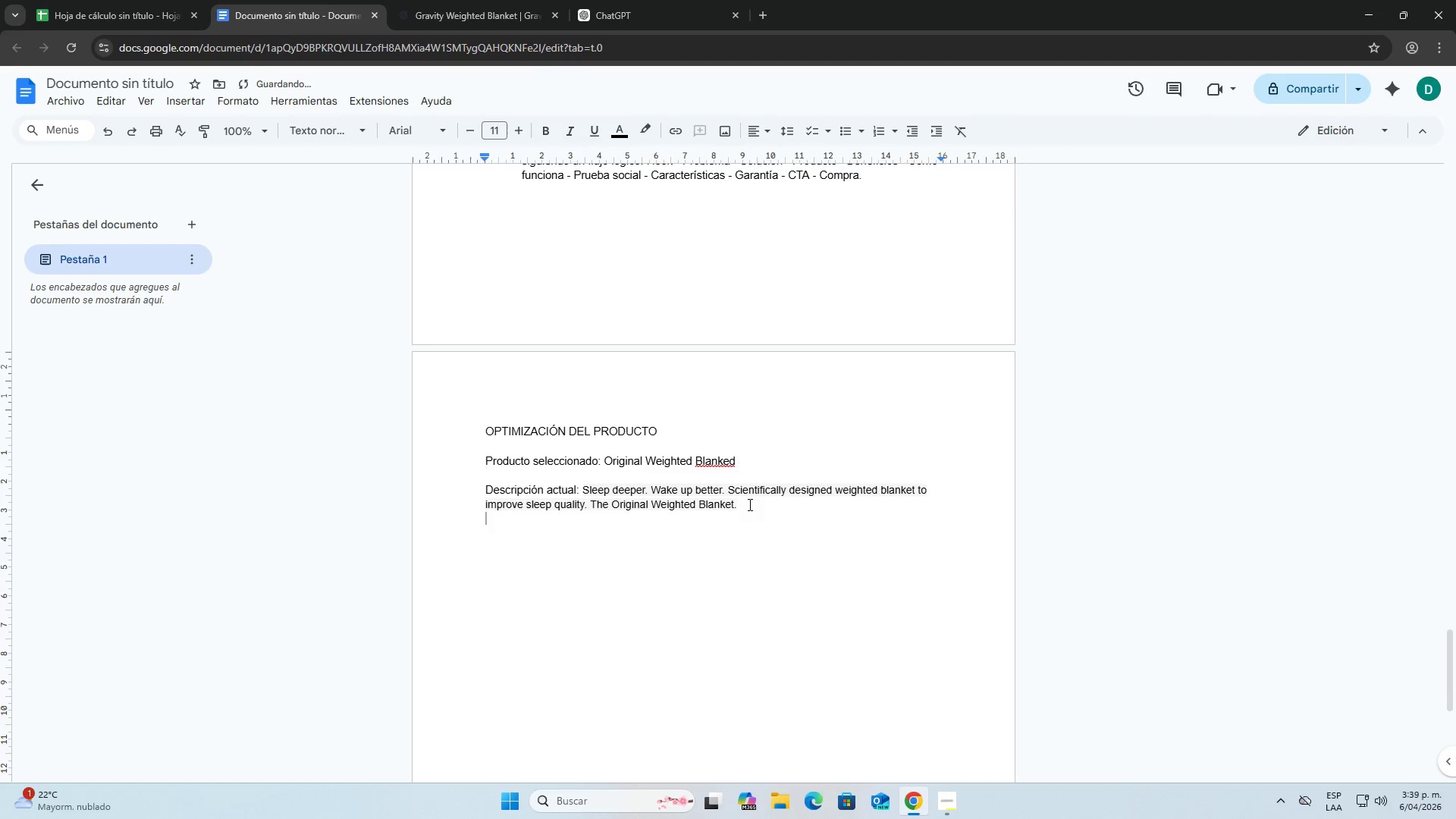 
left_click([750, 508])
 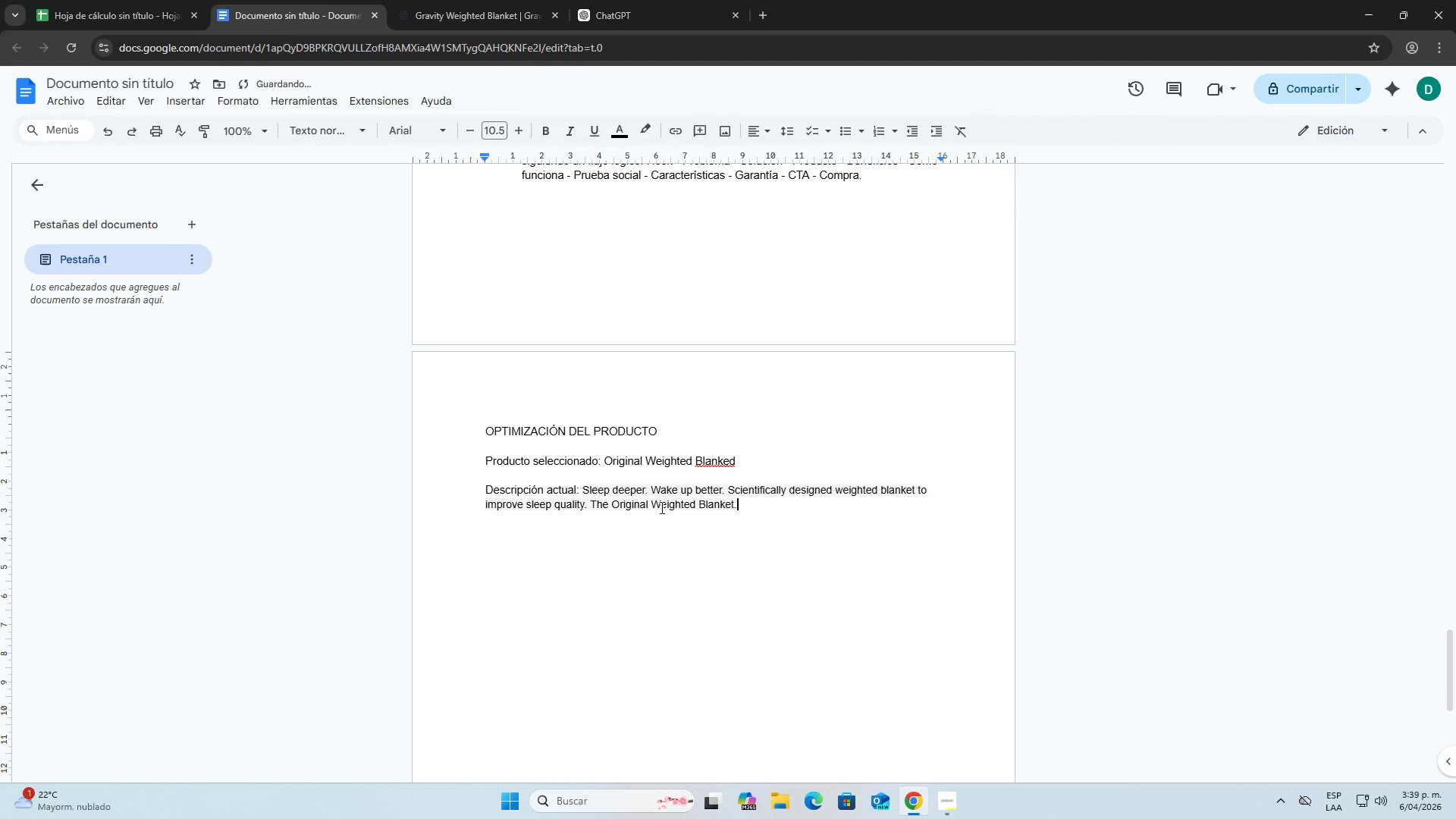 
double_click([661, 507])
 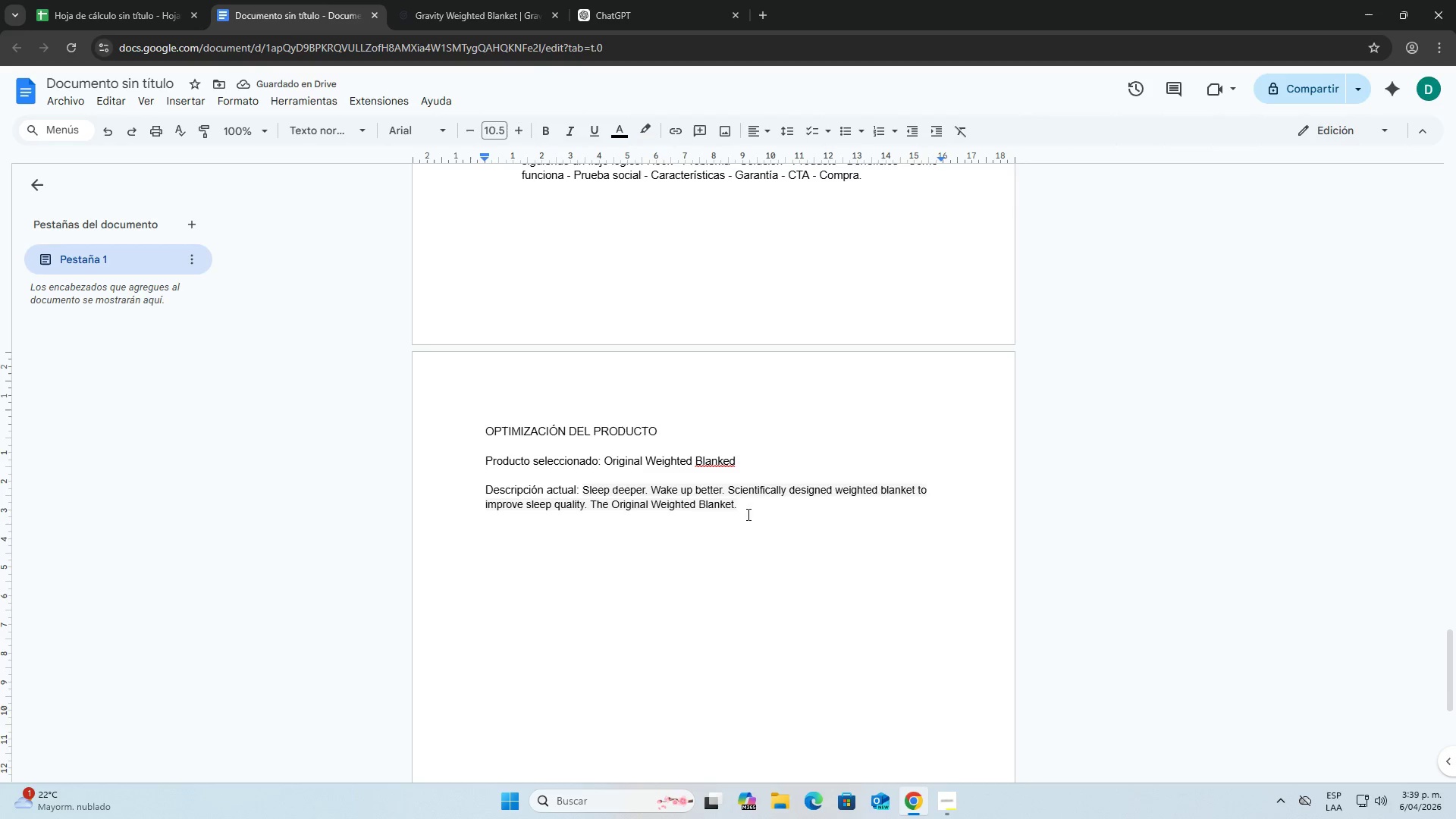 
left_click([744, 501])
 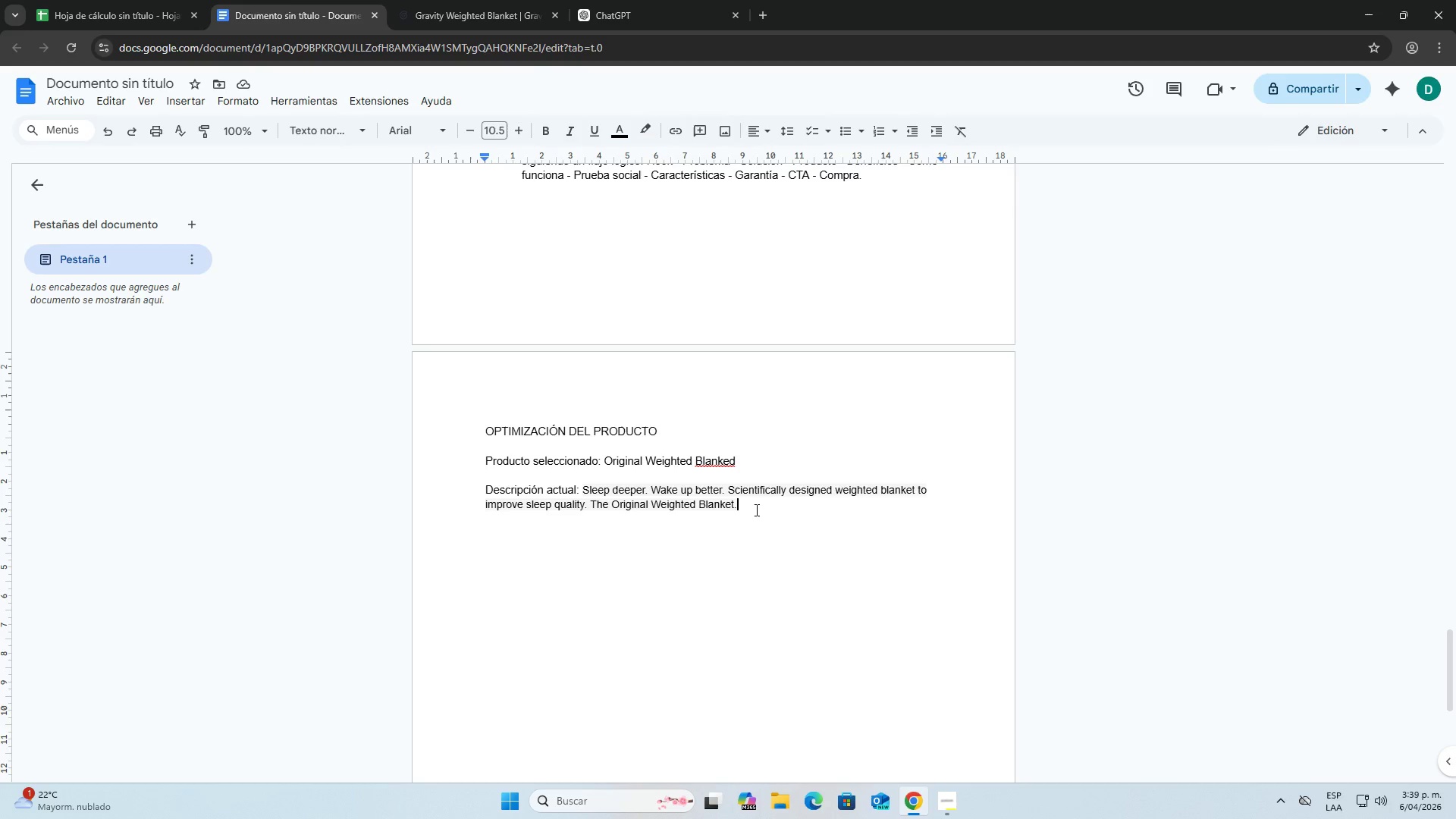 
wait(5.83)
 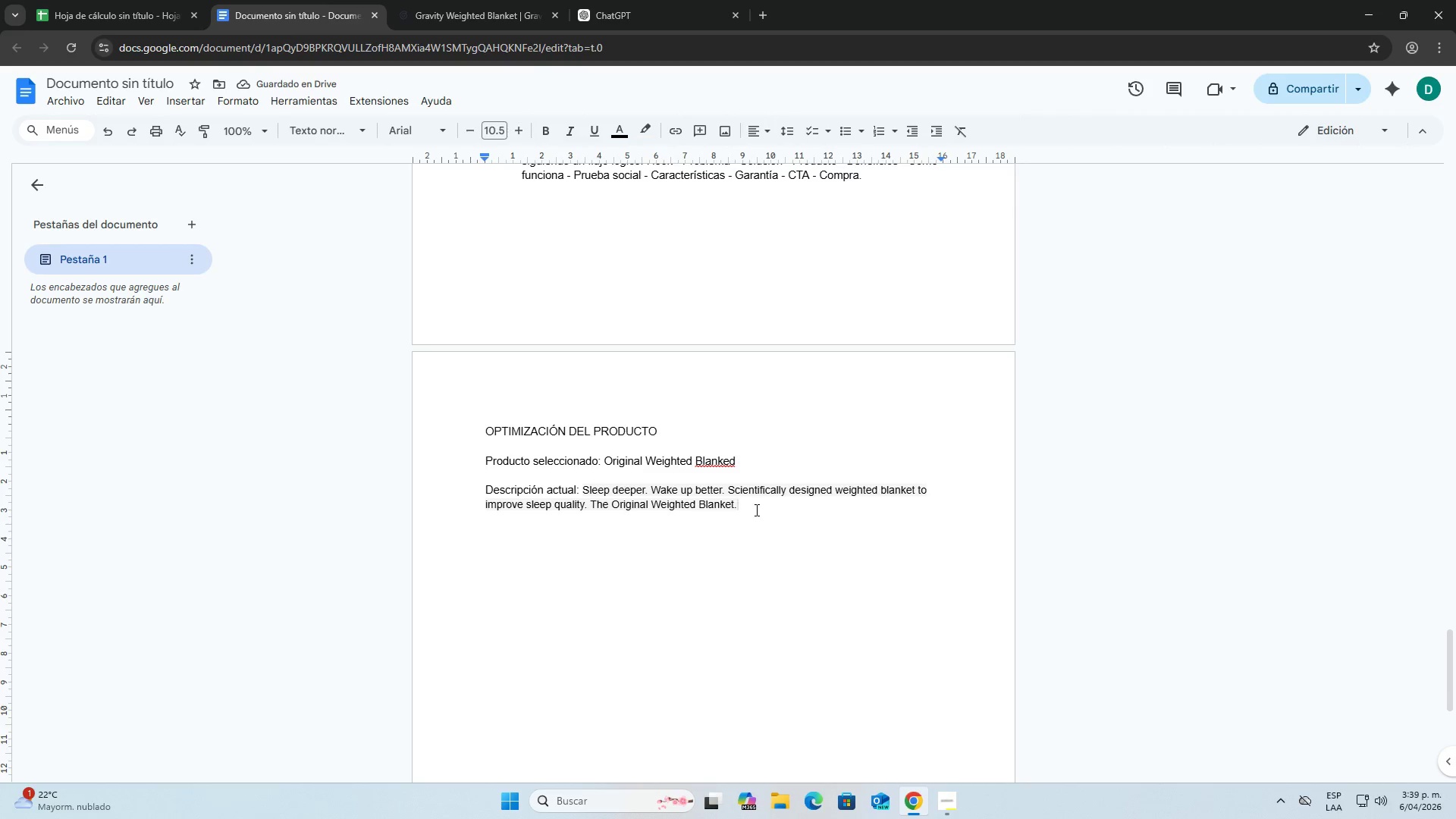 
key(Enter)
 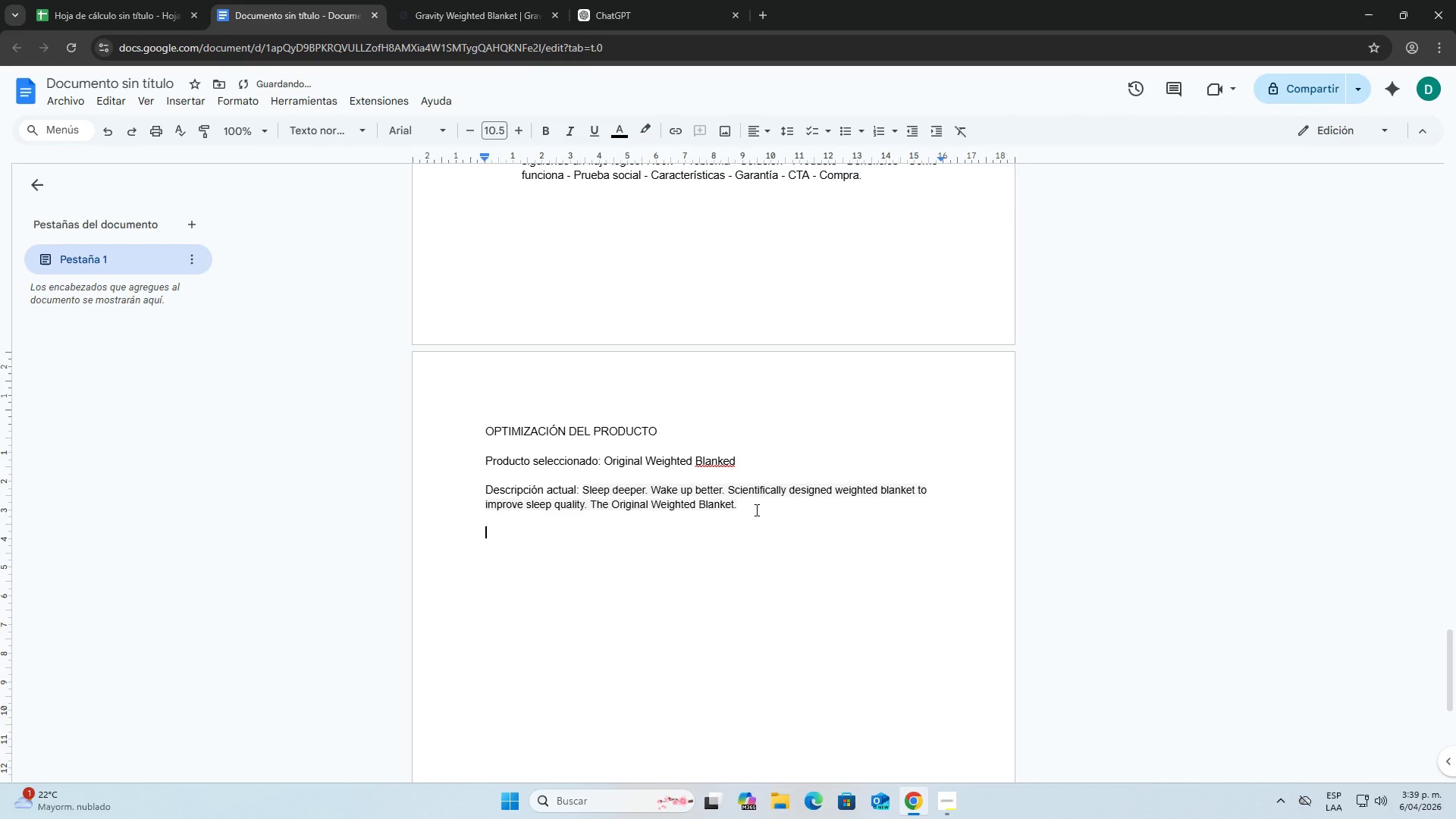 
key(Enter)
 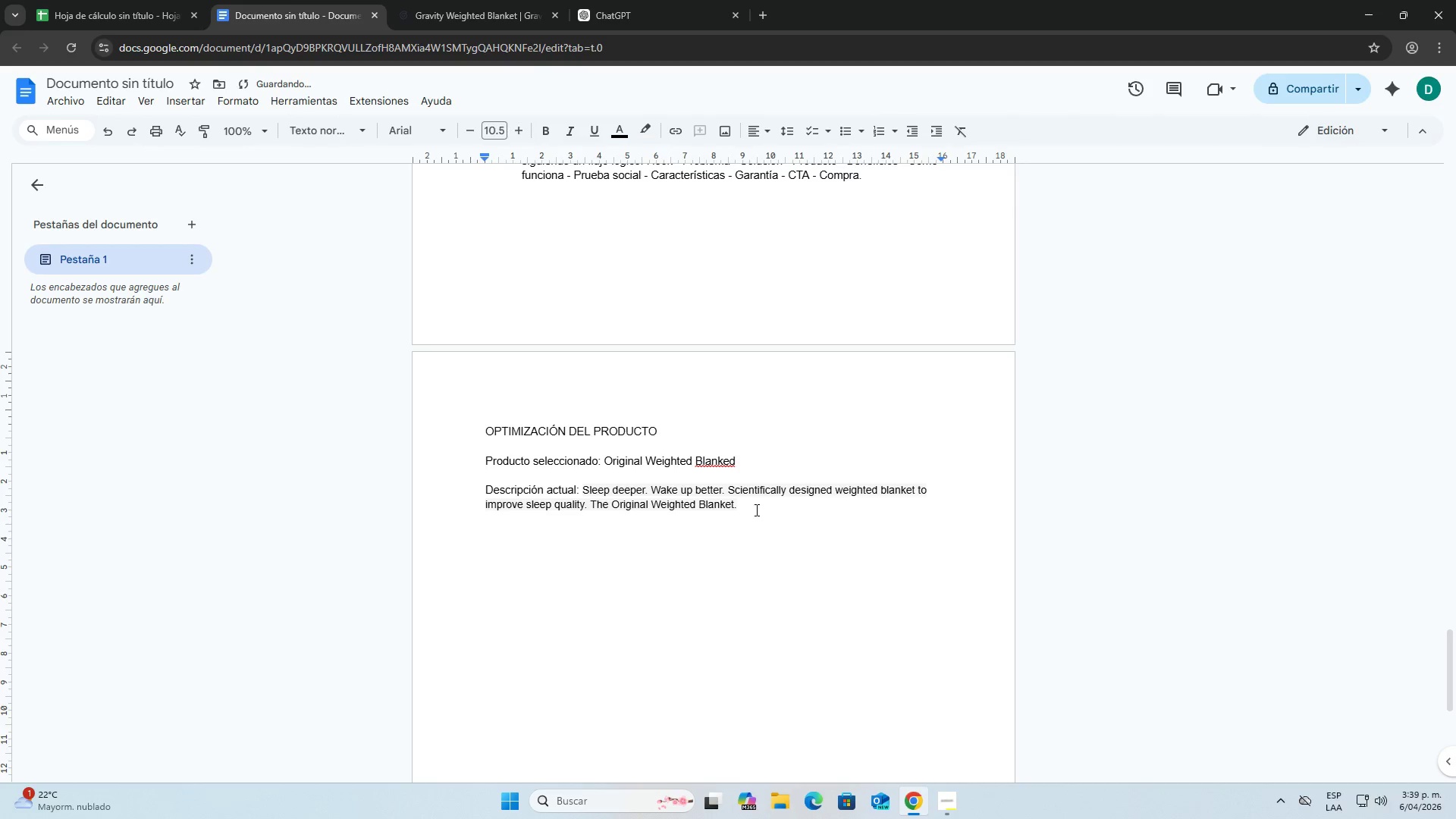 
key(Enter)
 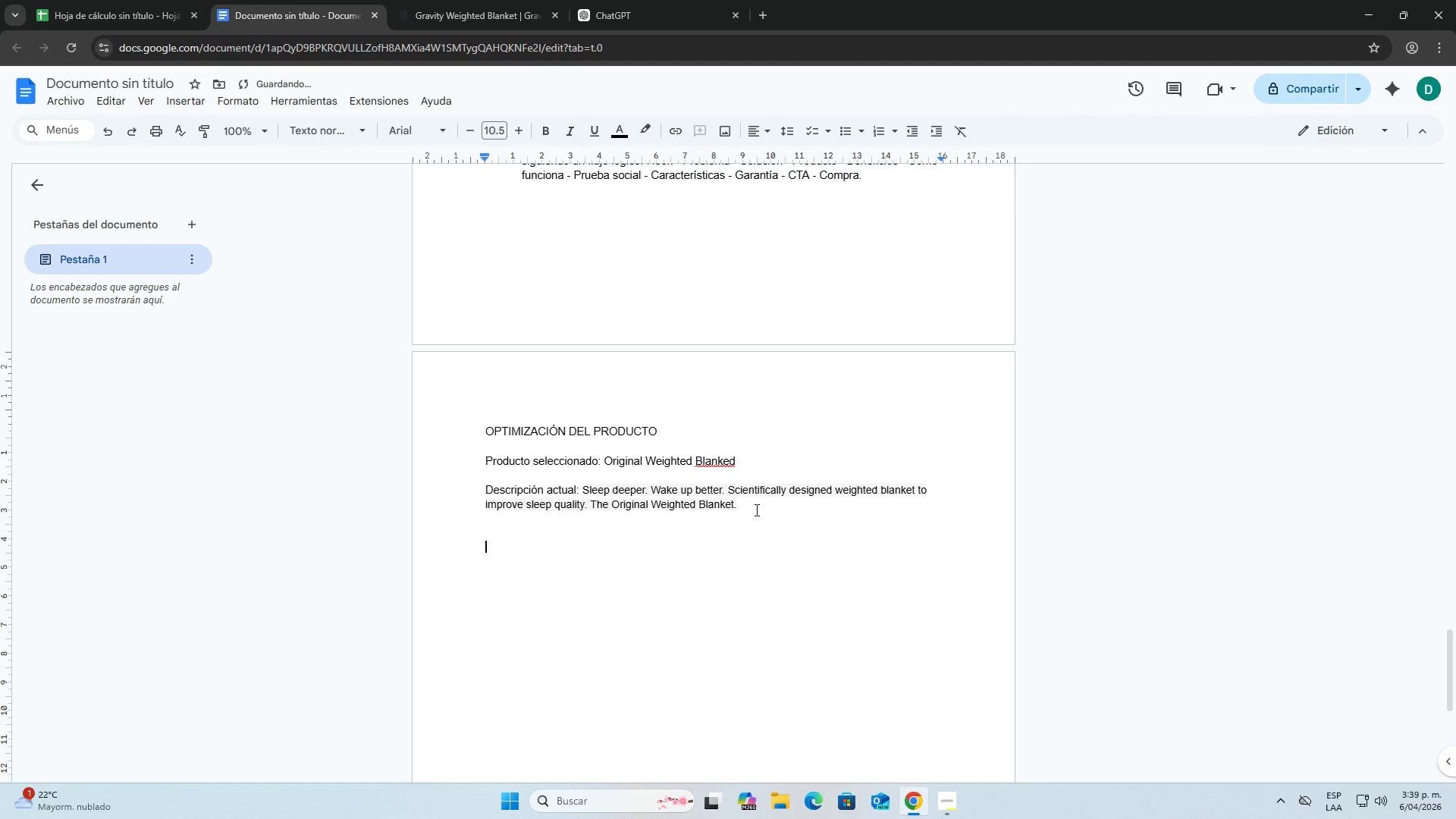 
key(Backspace)
 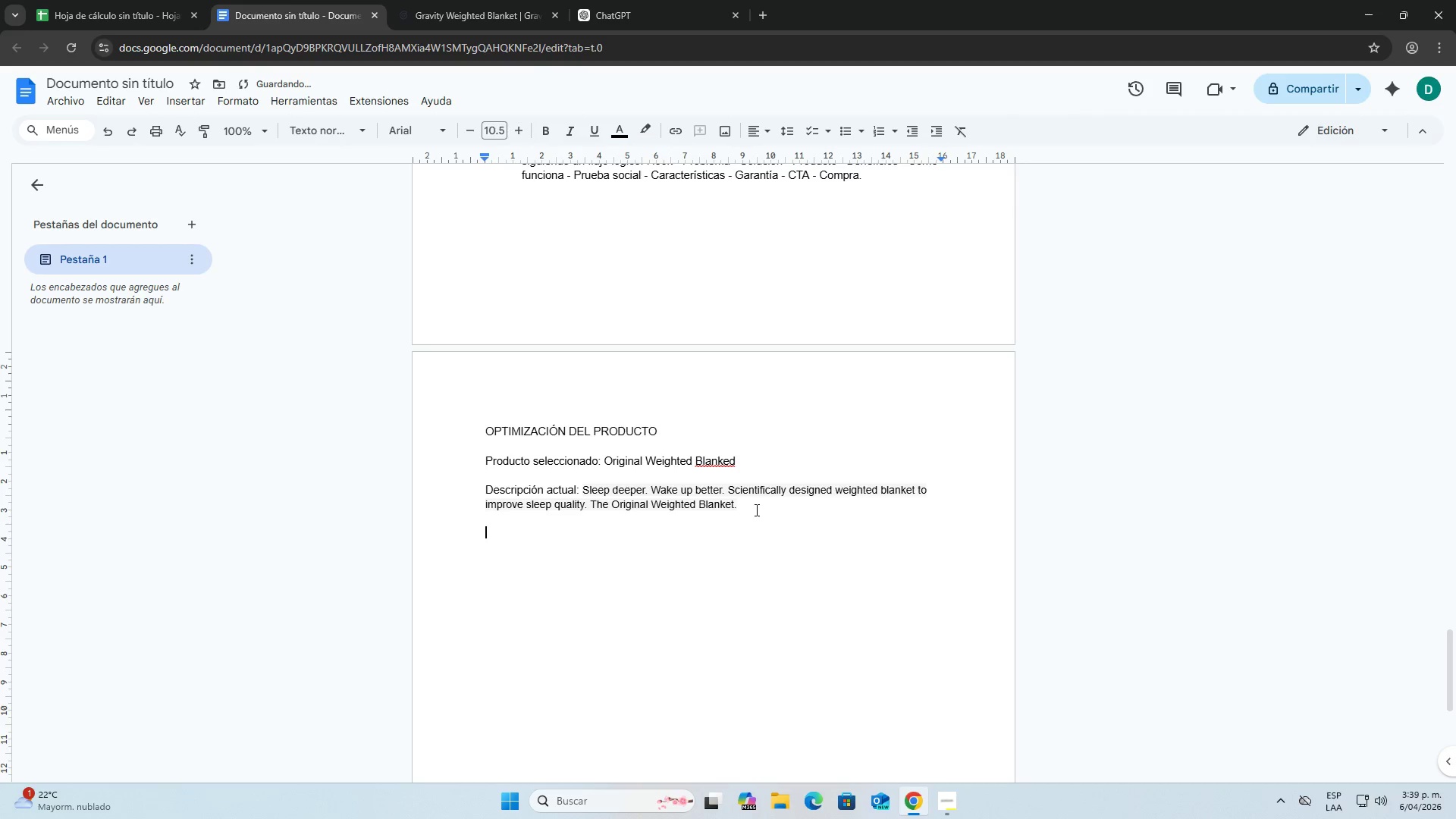 
hold_key(key=ShiftLeft, duration=1.51)
 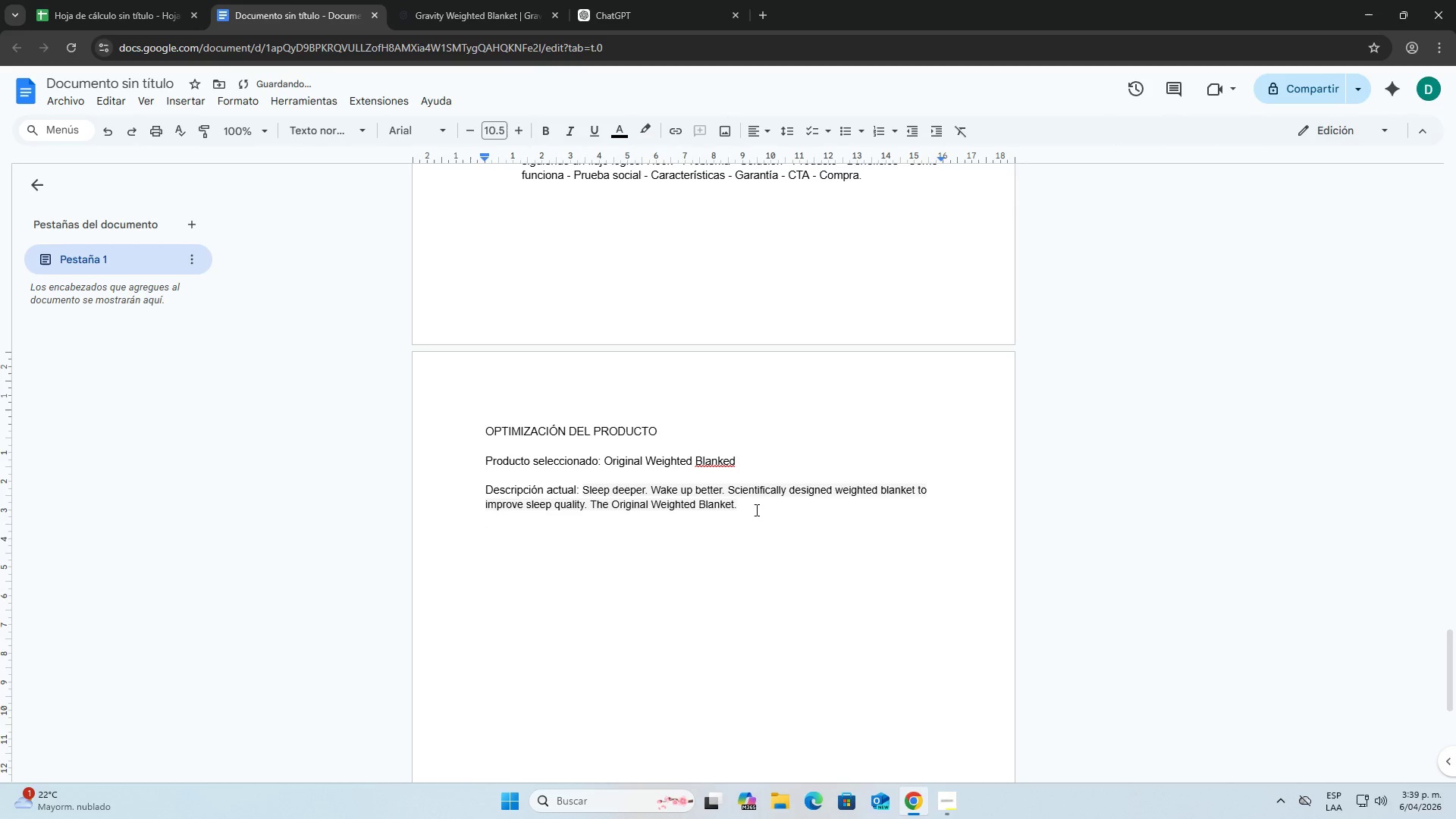 
hold_key(key=ShiftLeft, duration=1.5)
 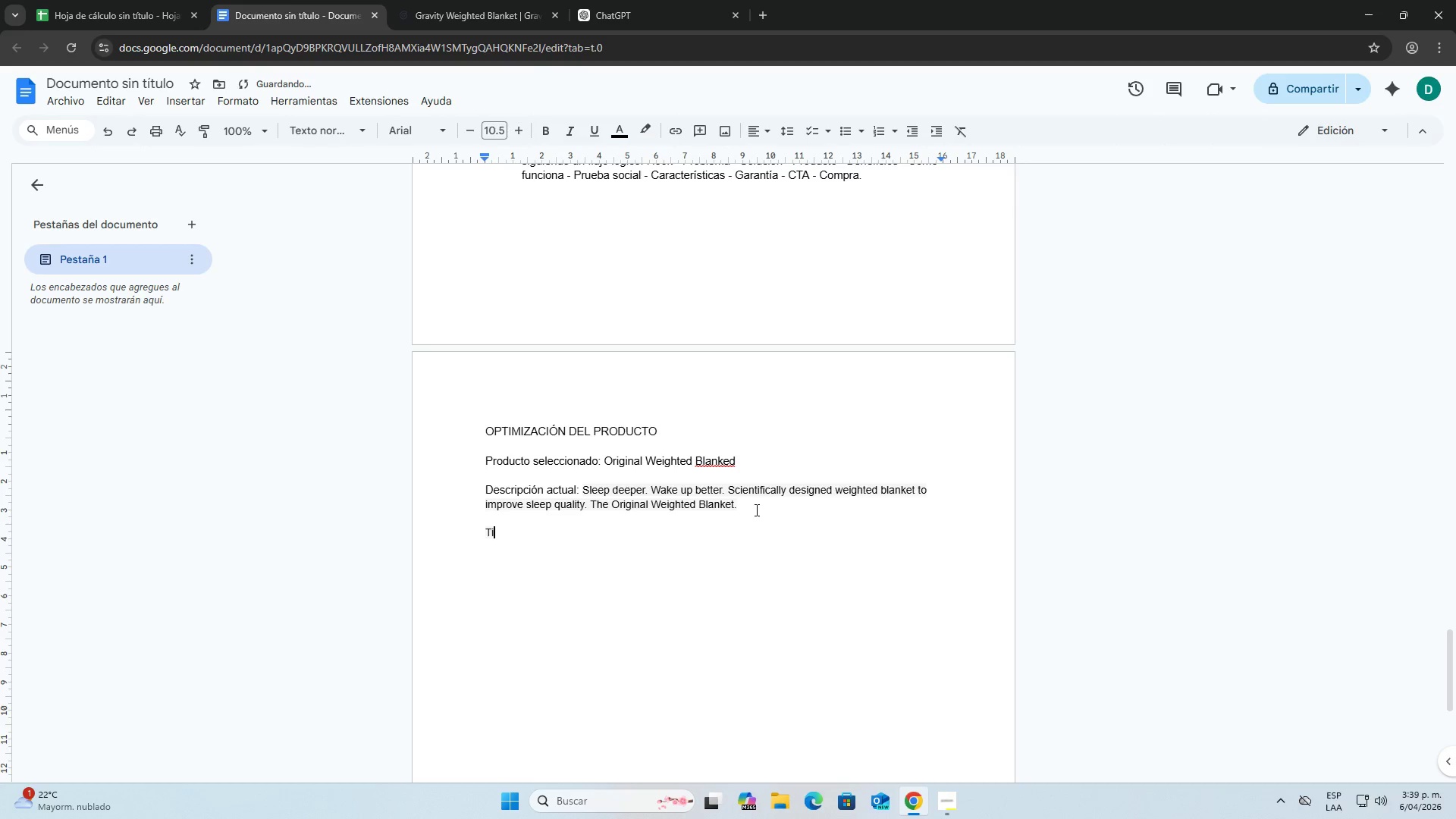 
type(Titulo se)
key(Backspace)
key(Backspace)
type(SES)
key(Backspace)
type(O )
 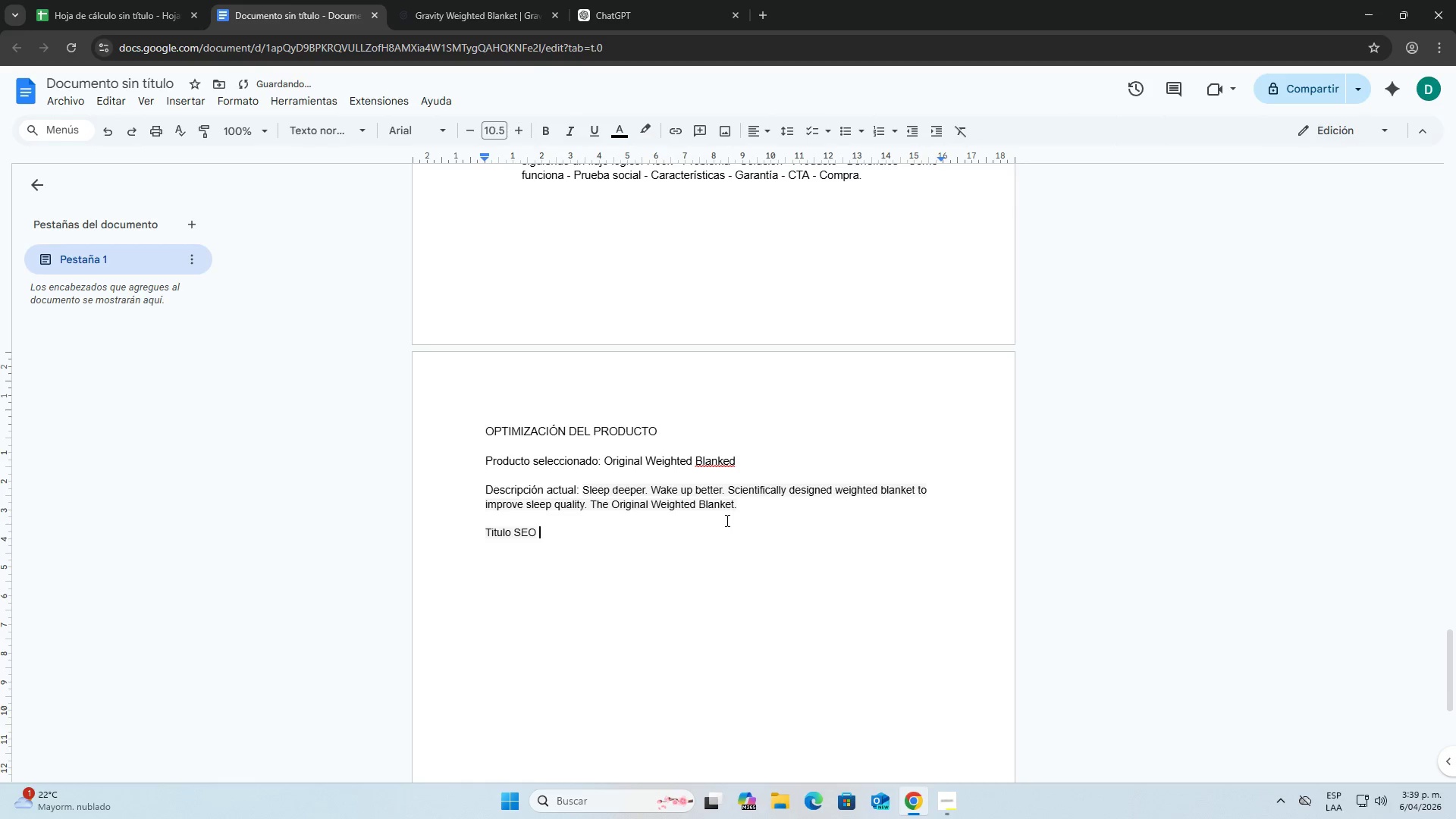 
key(Backspace)
 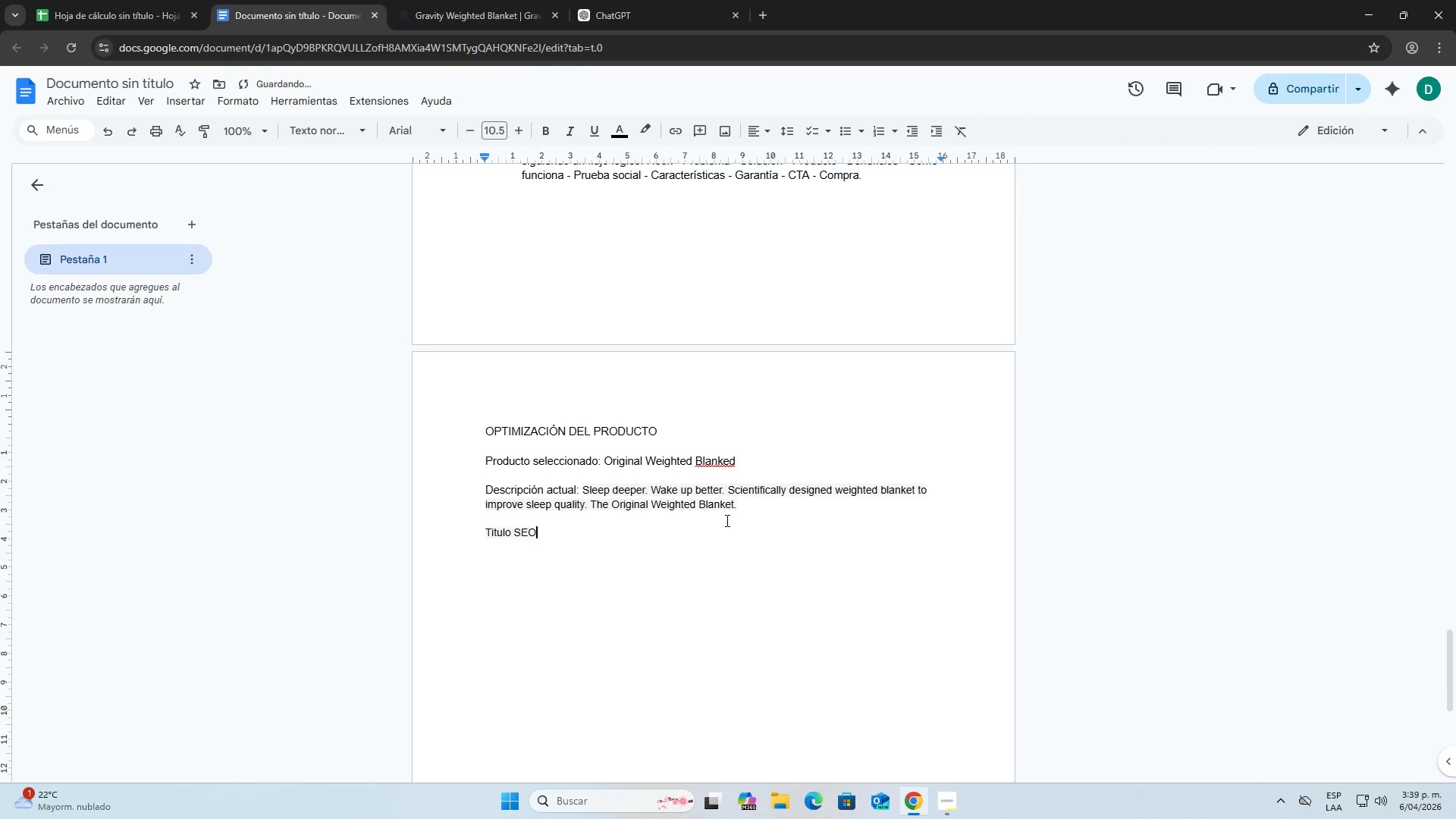 
key(Shift+ShiftLeft)
 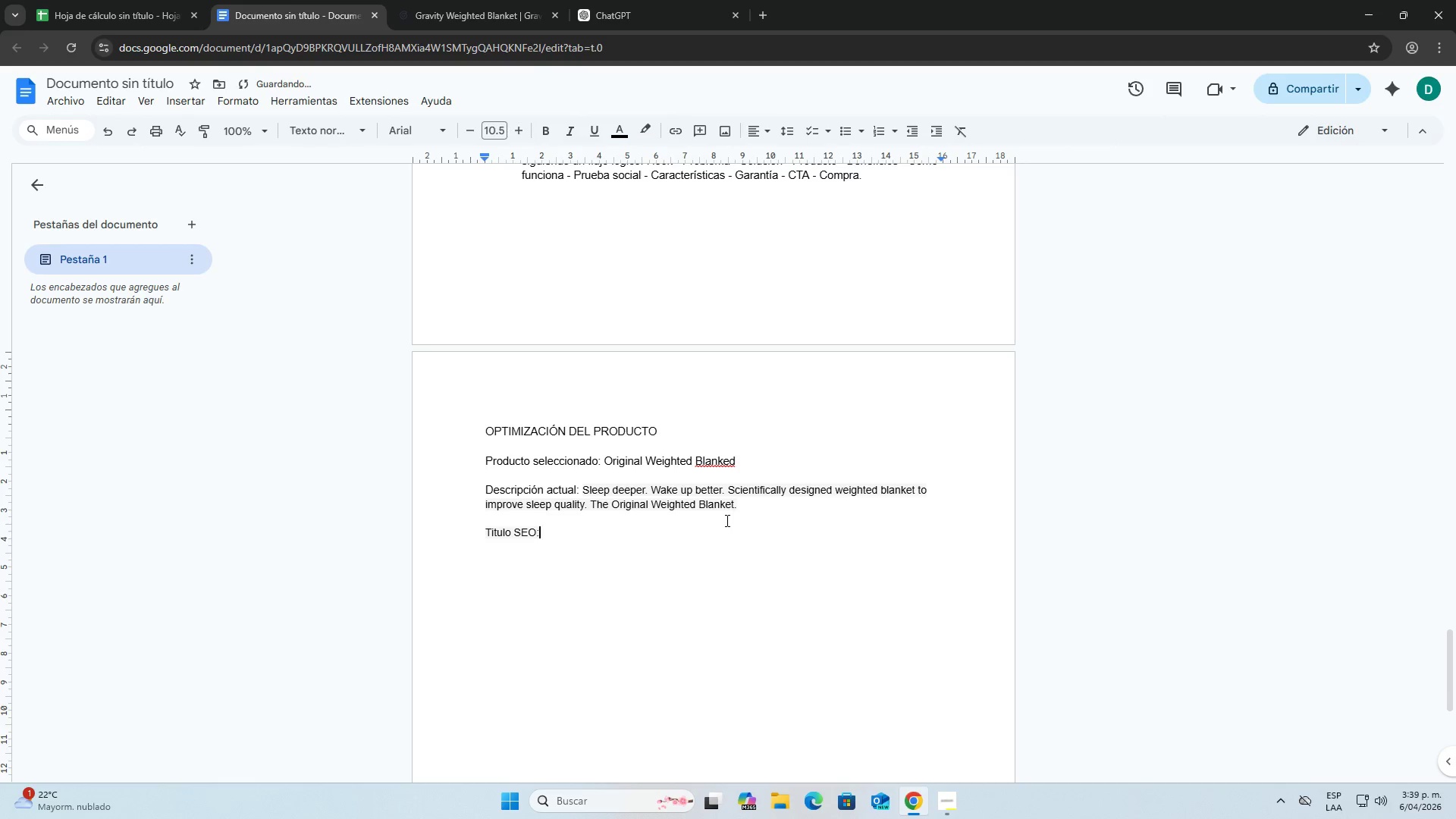 
key(Shift+Period)
 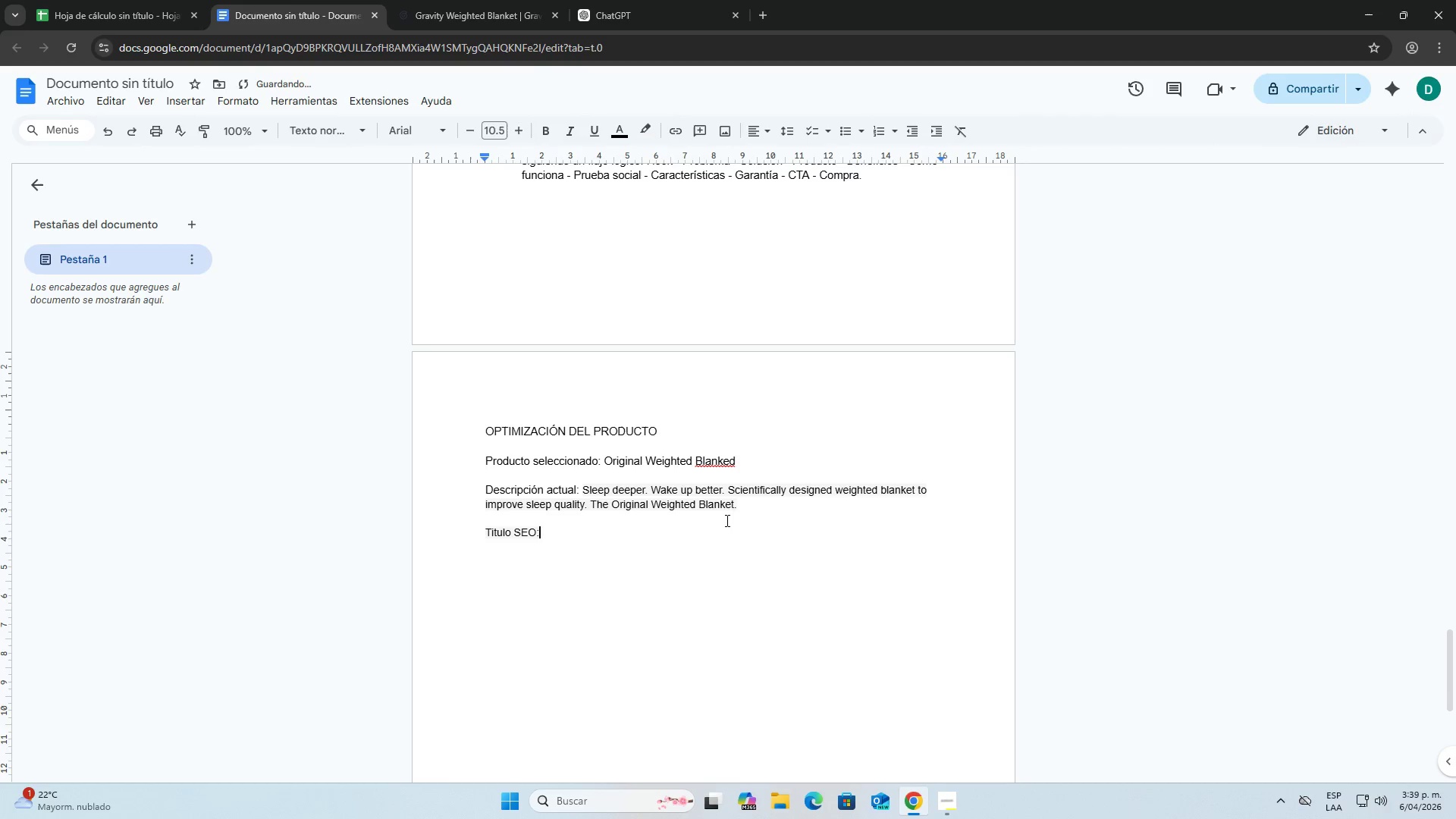 
key(Space)
 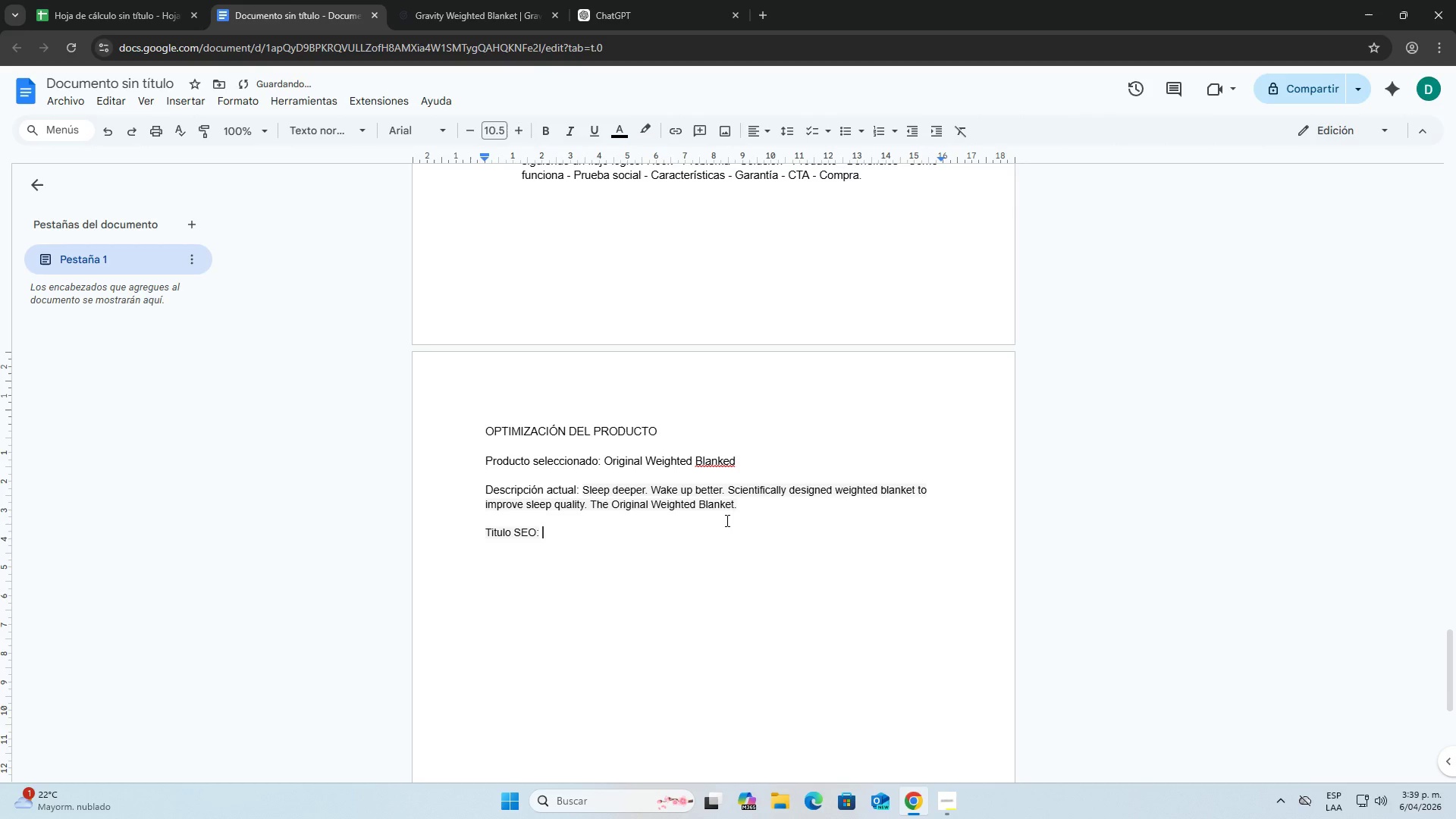 
key(CapsLock)
 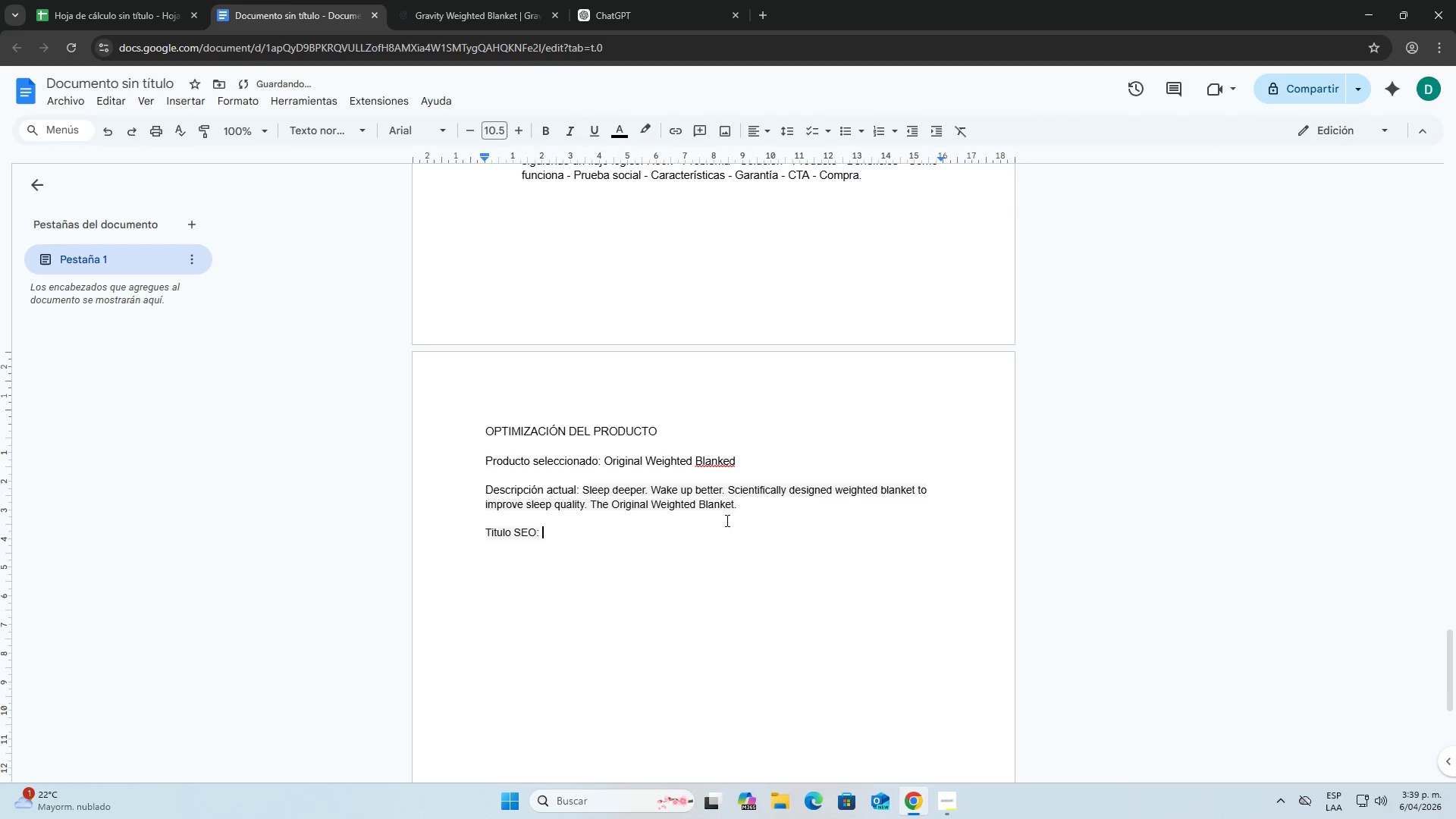 
hold_key(key=ShiftLeft, duration=1.45)
 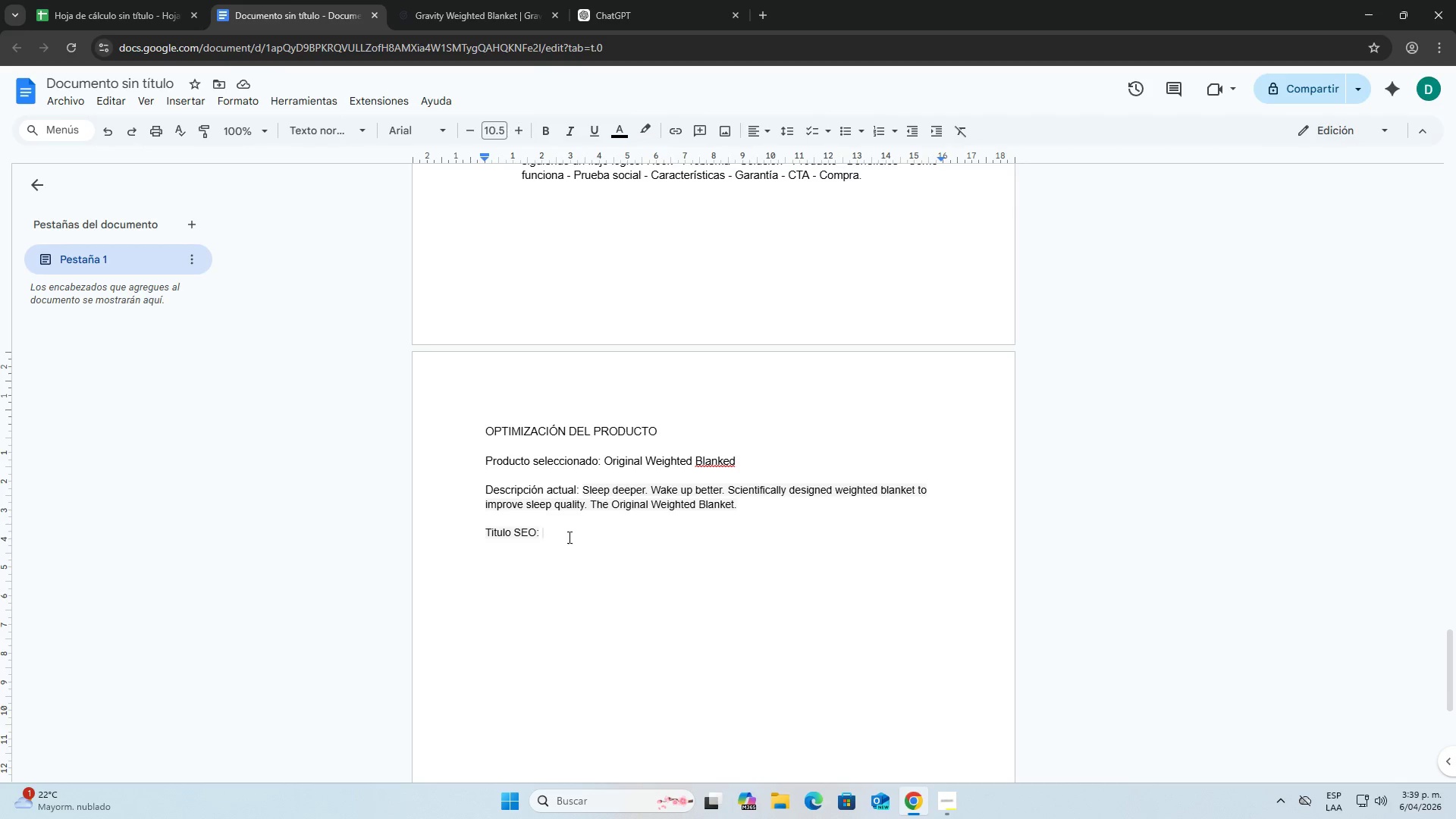 
left_click([559, 536])
 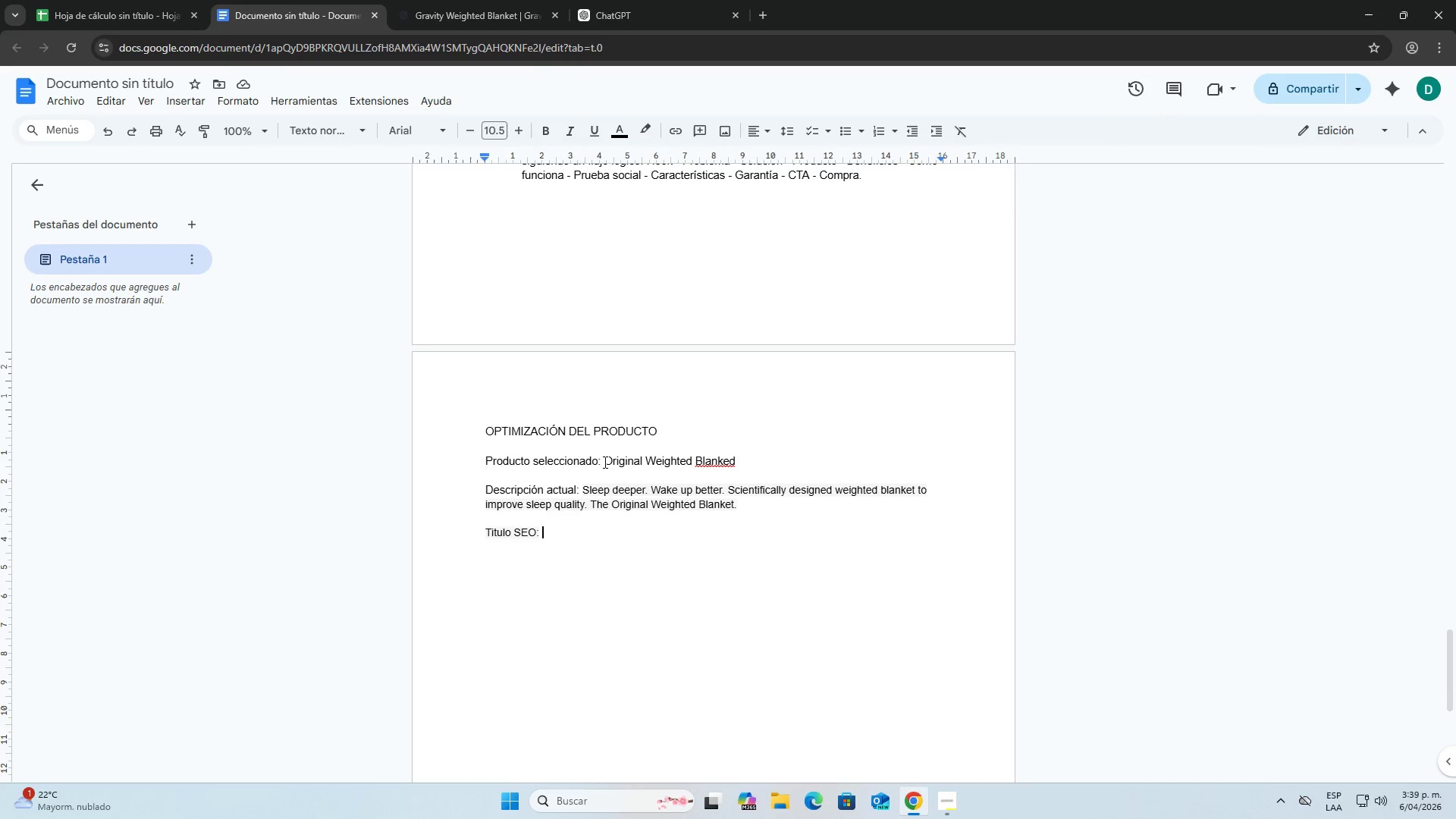 
left_click_drag(start_coordinate=[604, 462], to_coordinate=[737, 466])
 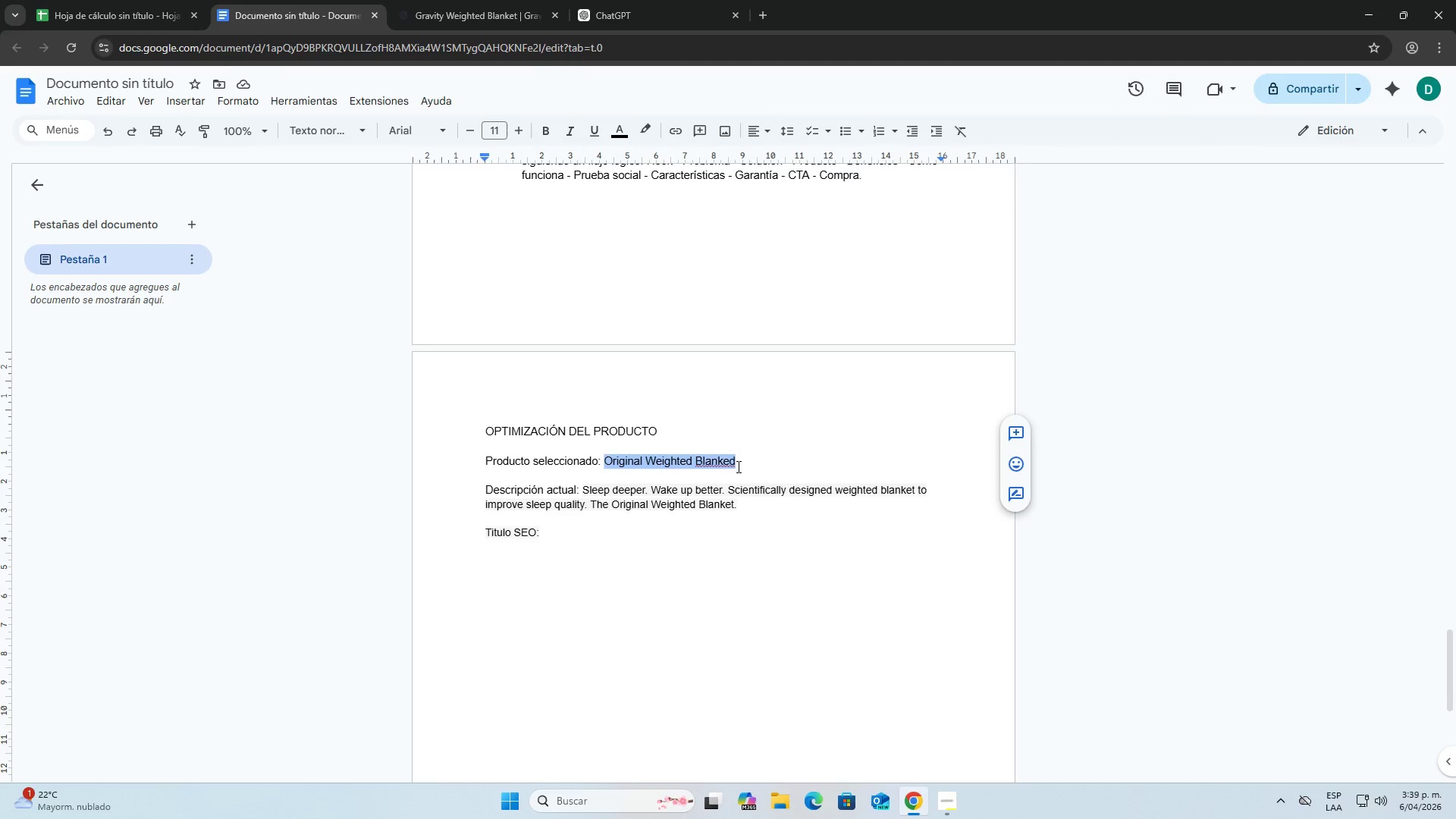 
key(Control+ControlLeft)
 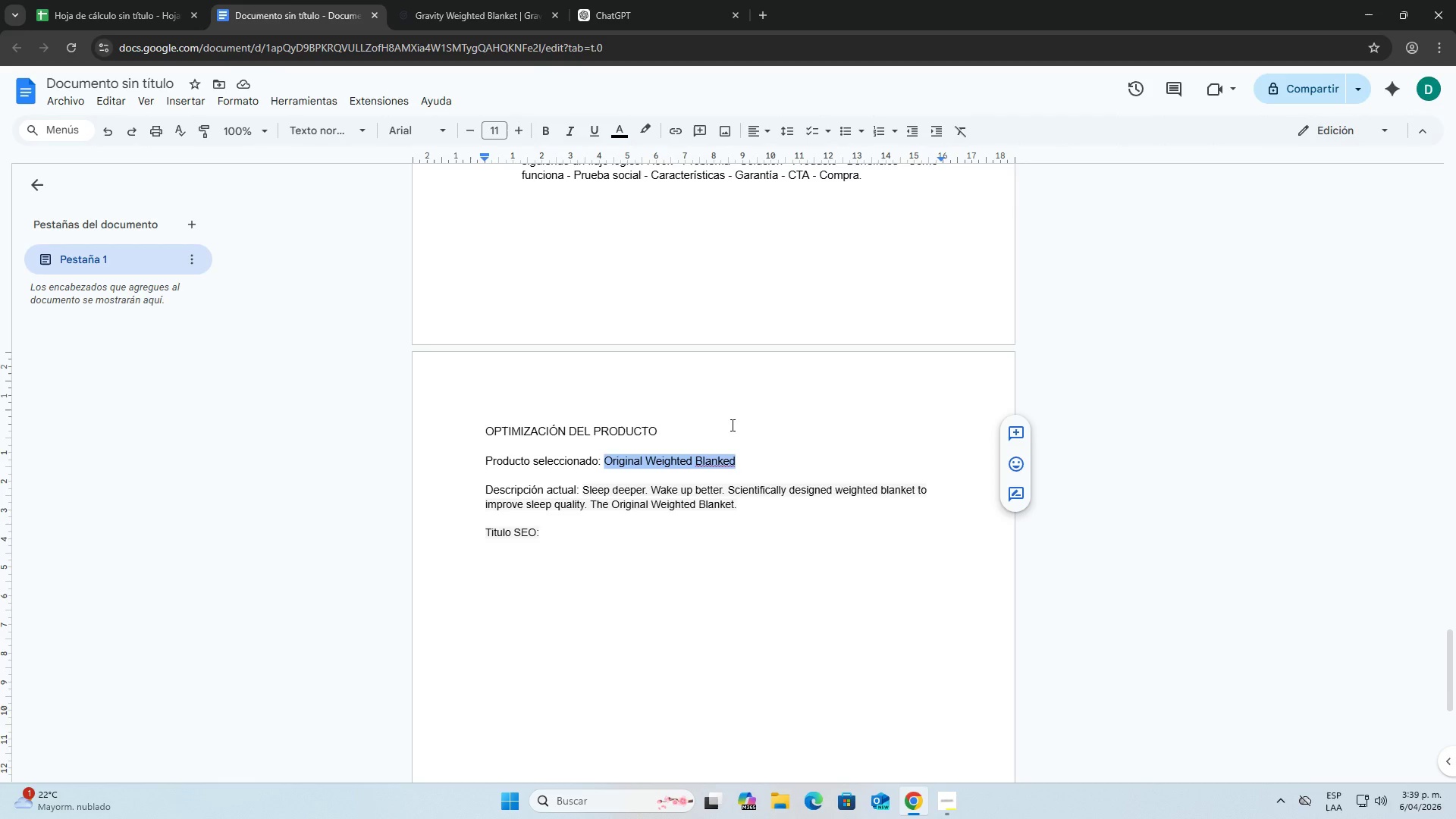 
key(Control+C)
 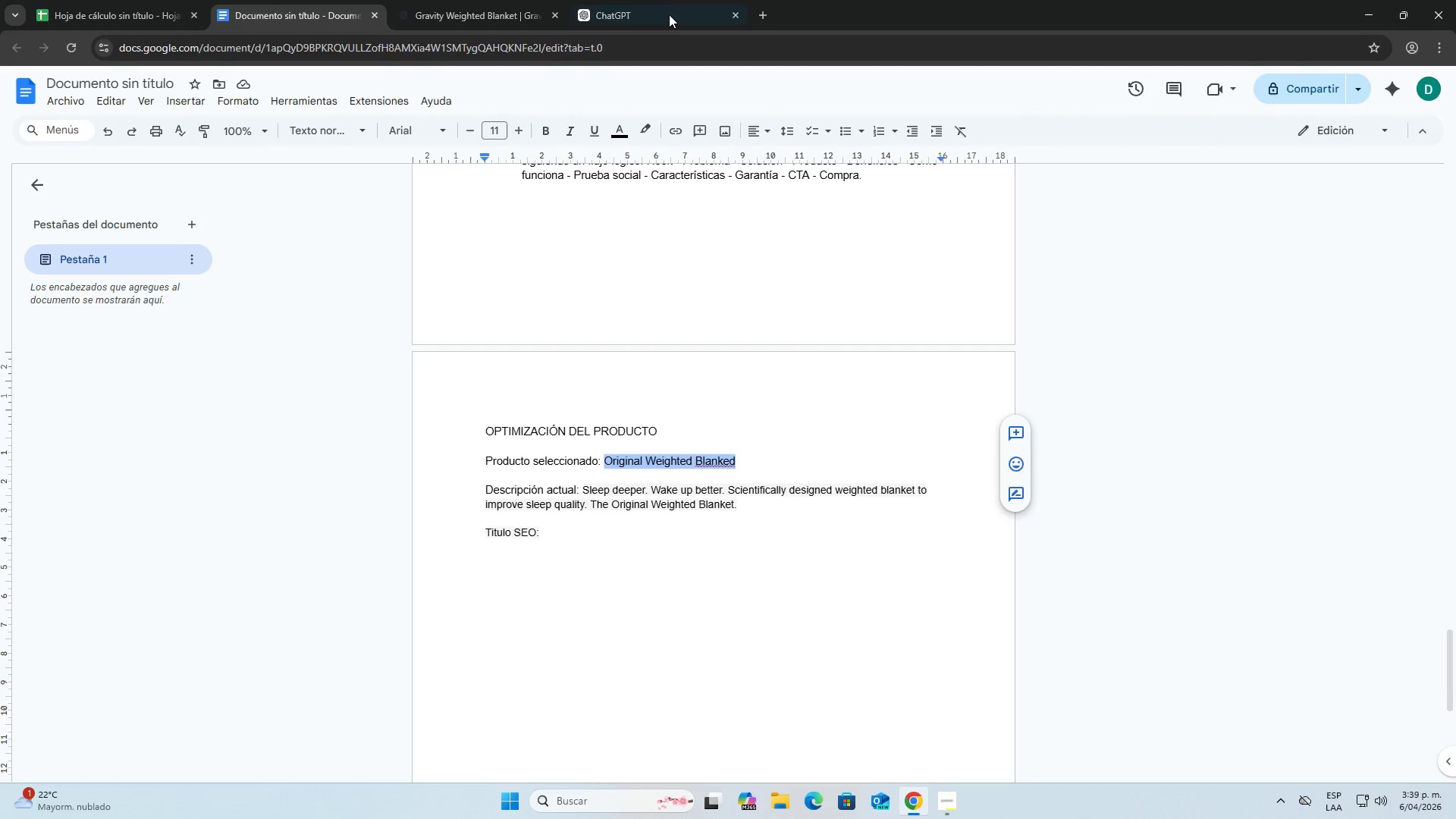 
left_click([654, 0])
 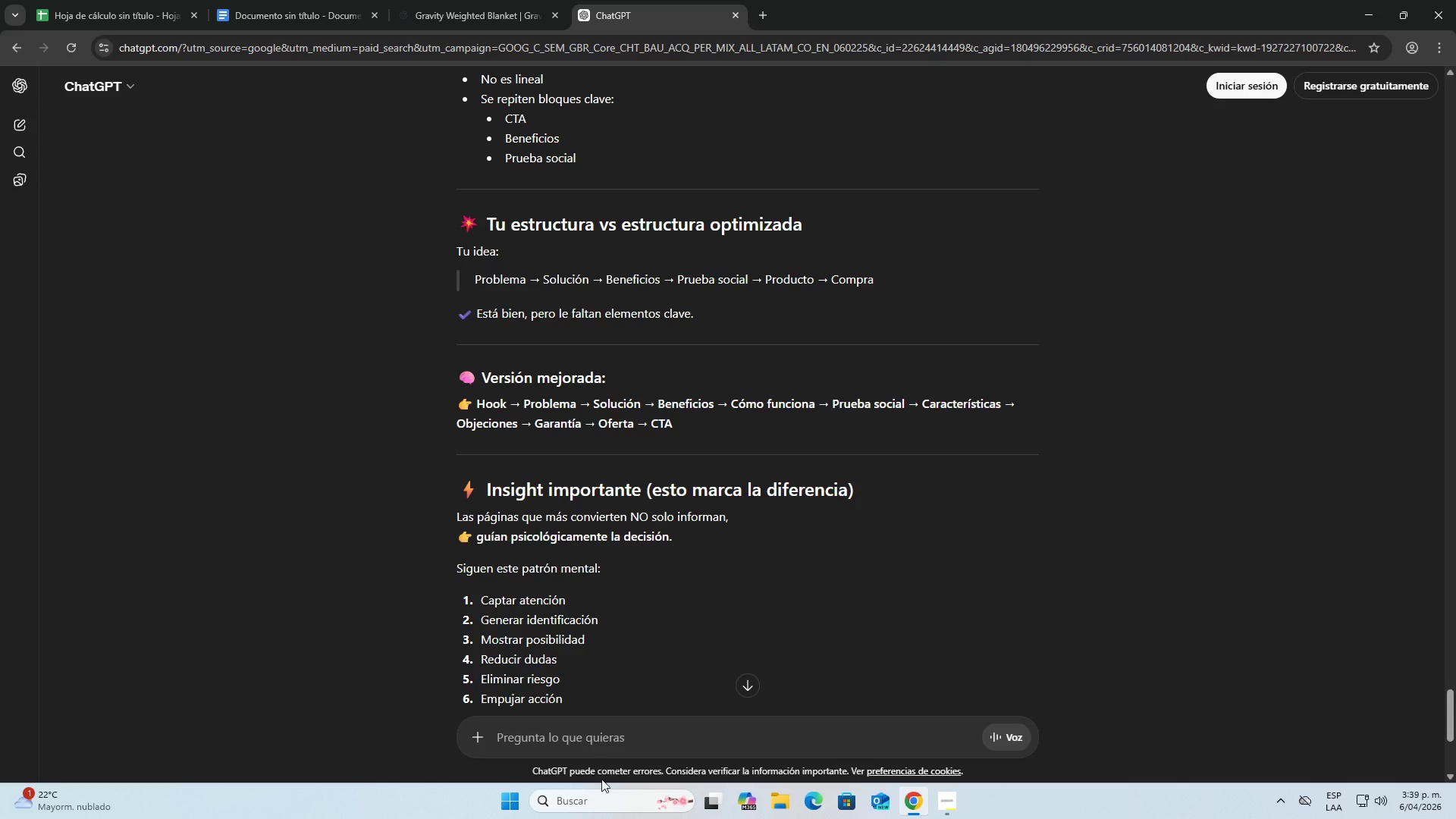 
left_click([599, 748])
 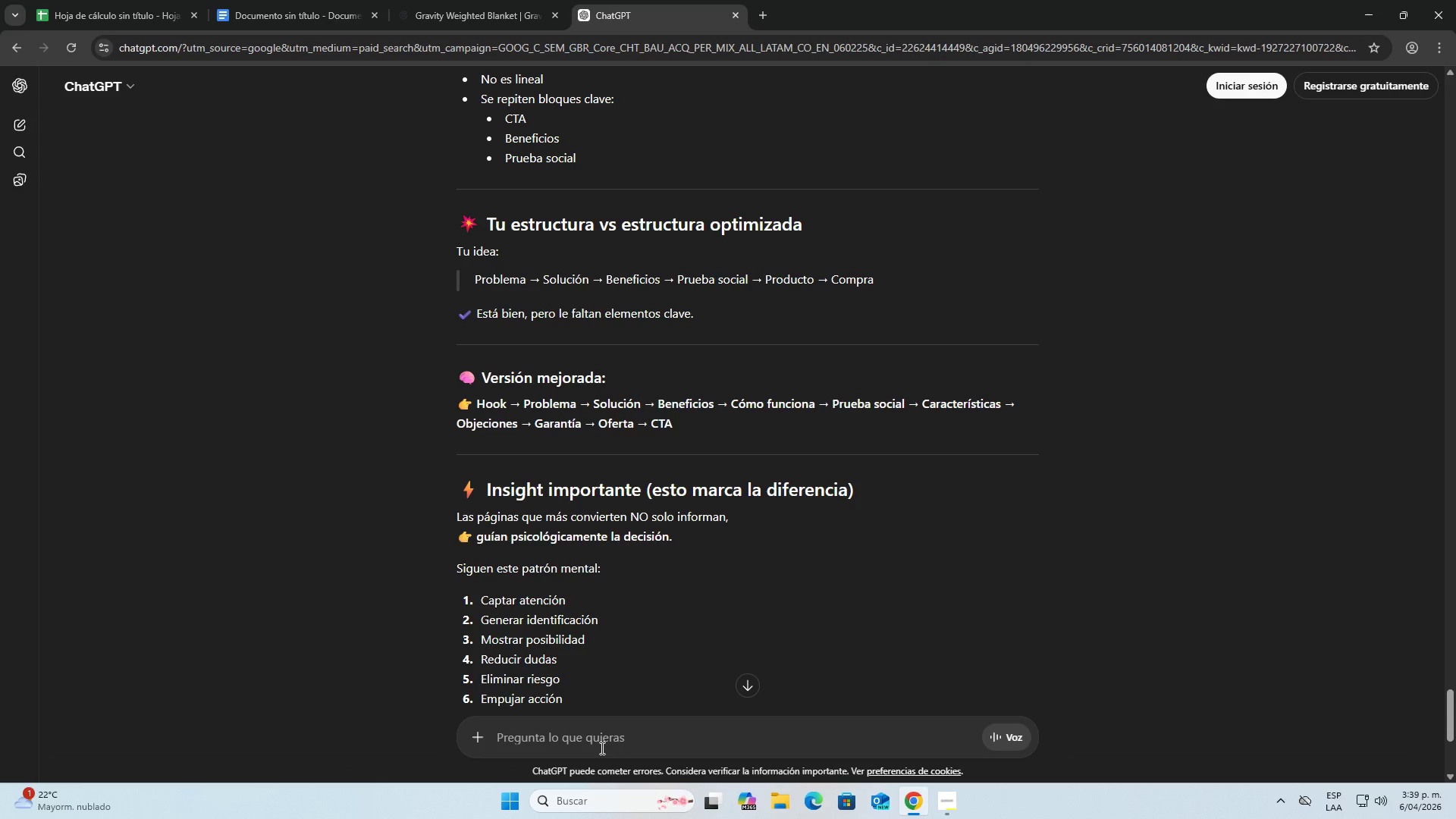 
type(que titulos)
key(Backspace)
type( seo le podrias poner a esto )
key(Backspace)
 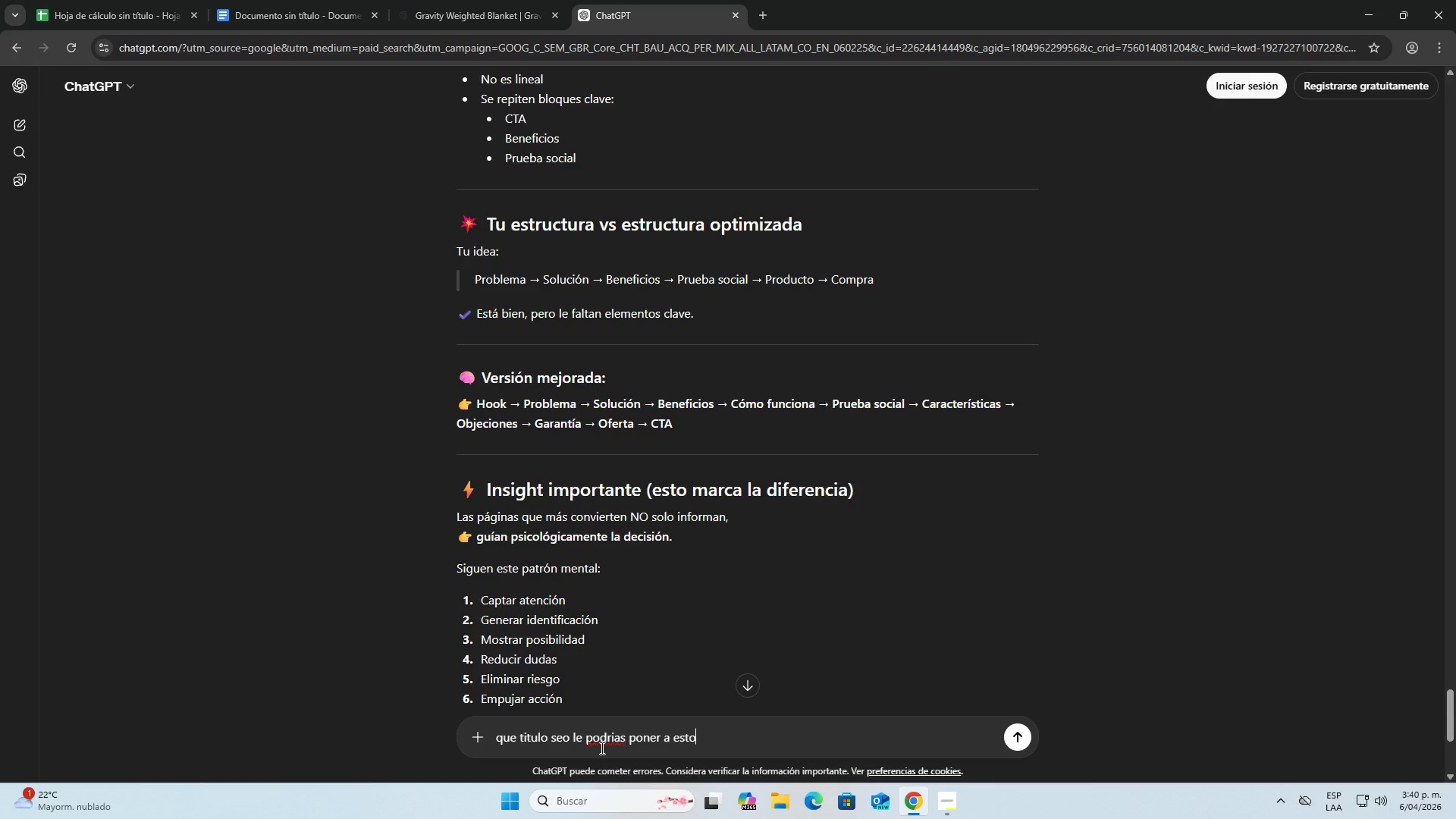 
hold_key(key=ControlLeft, duration=0.34)
 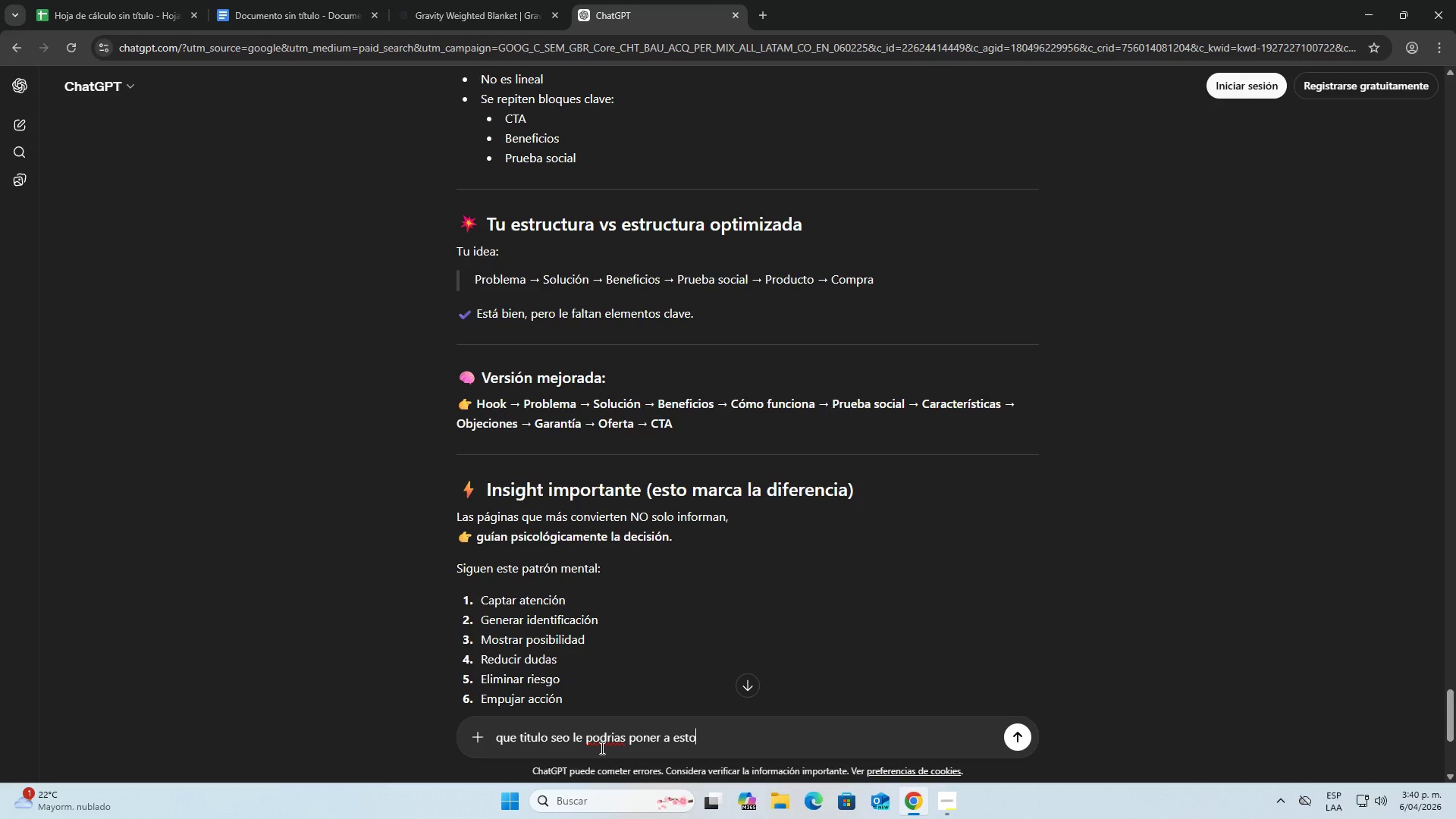 
key(Control+ControlLeft)
 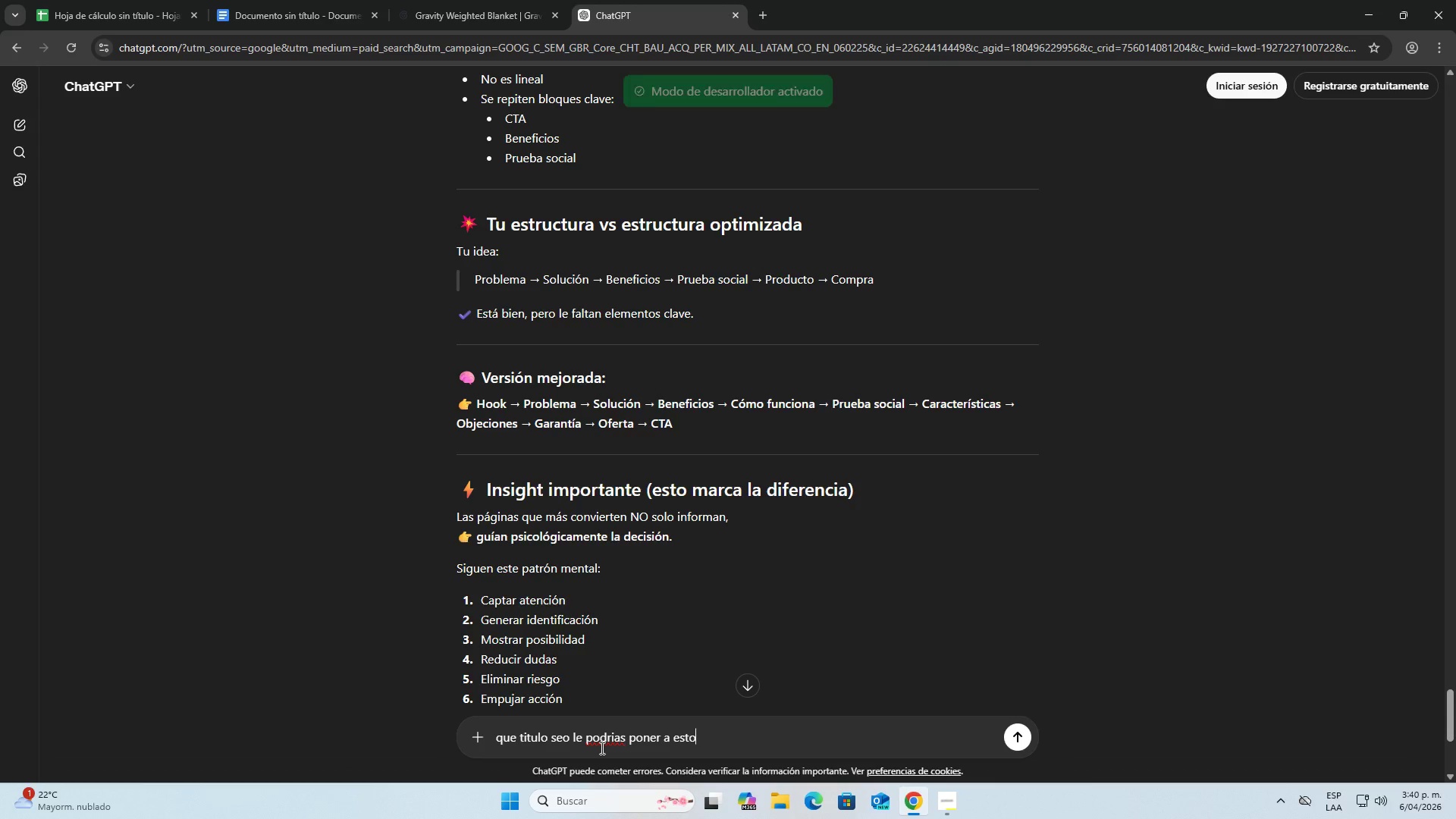 
key(Control+Period)
 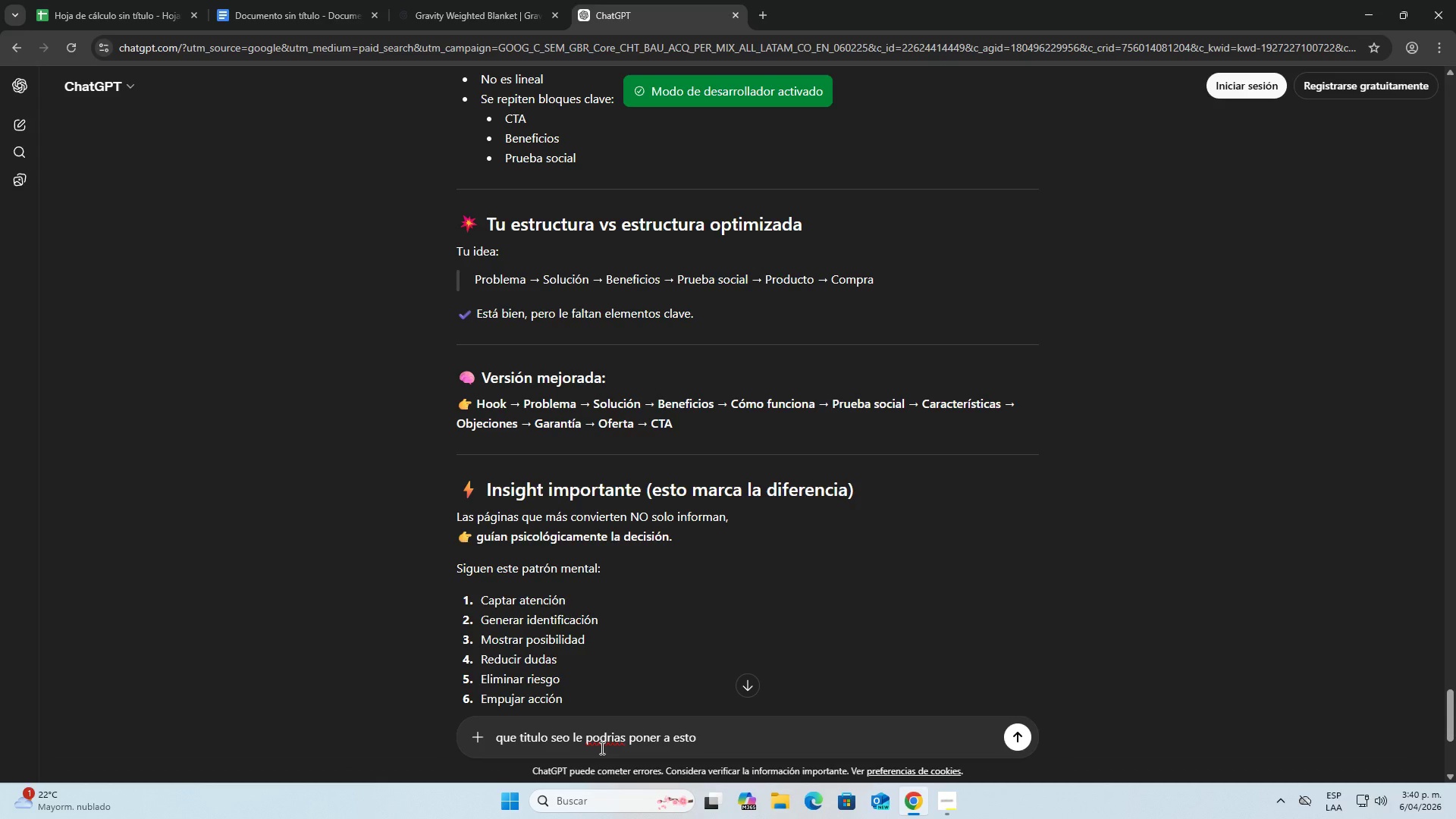 
key(Control+ControlLeft)
 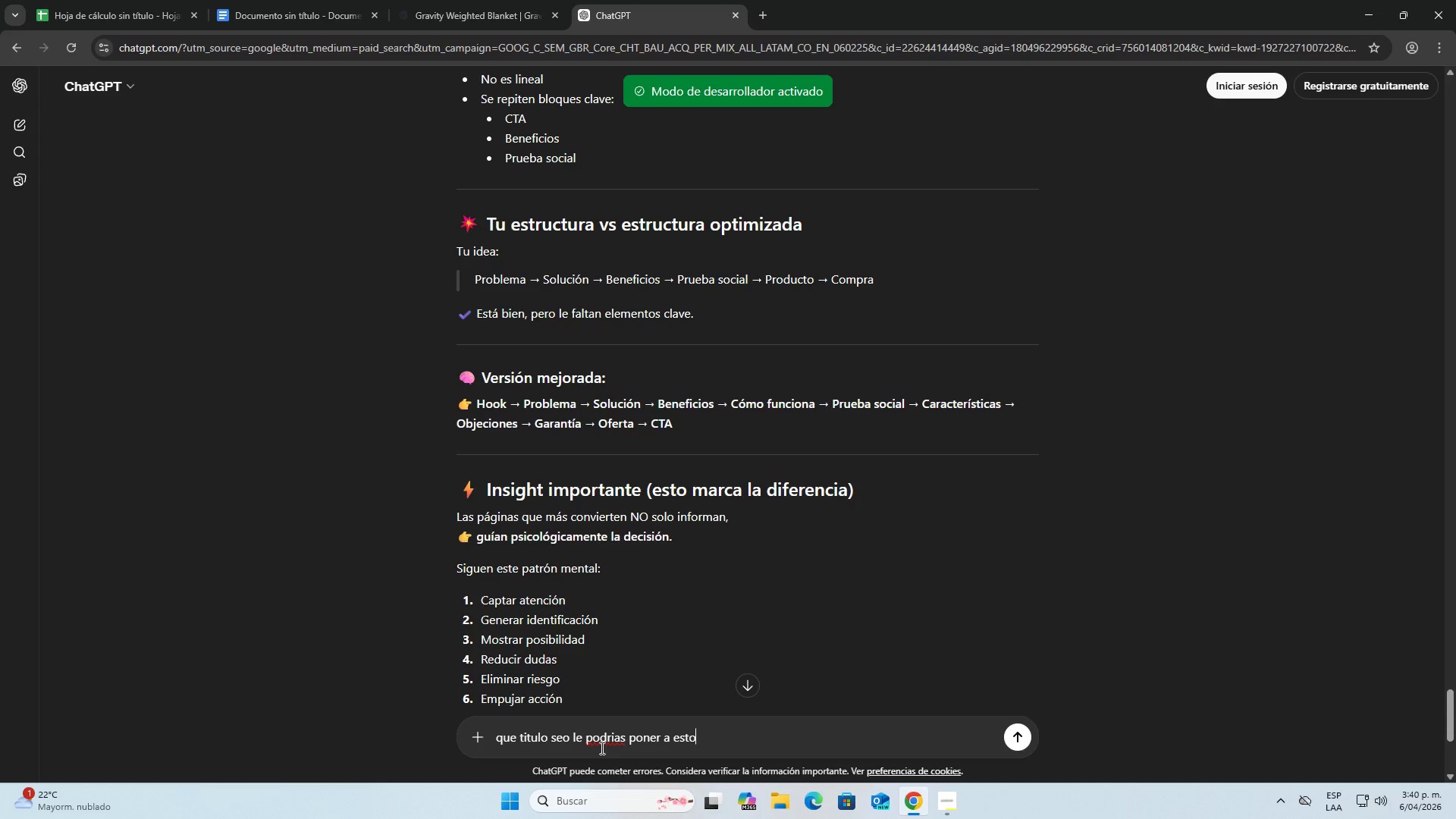 
key(Control+Period)
 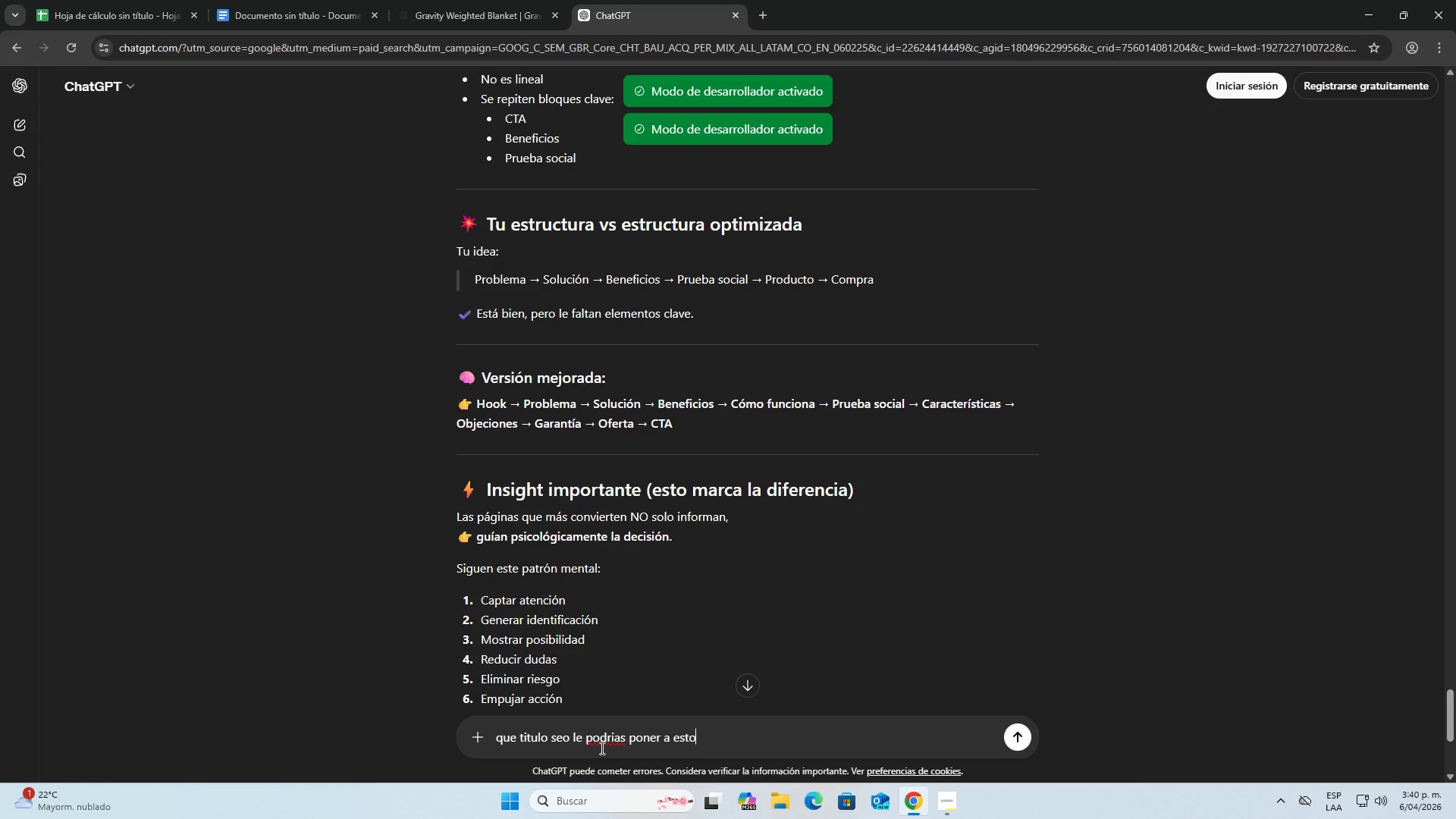 
key(Shift+ShiftLeft)
 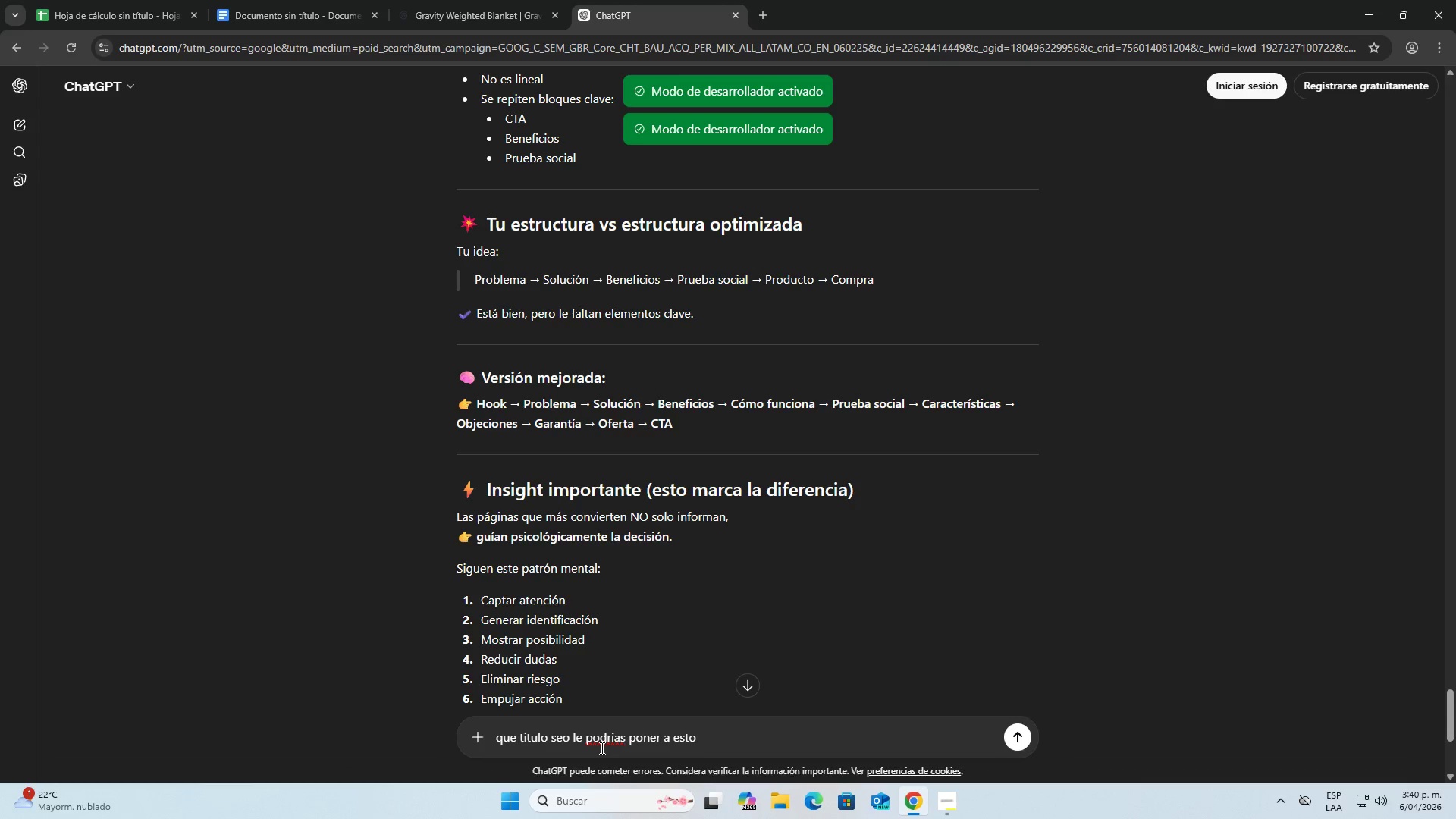 
key(Shift+Period)
 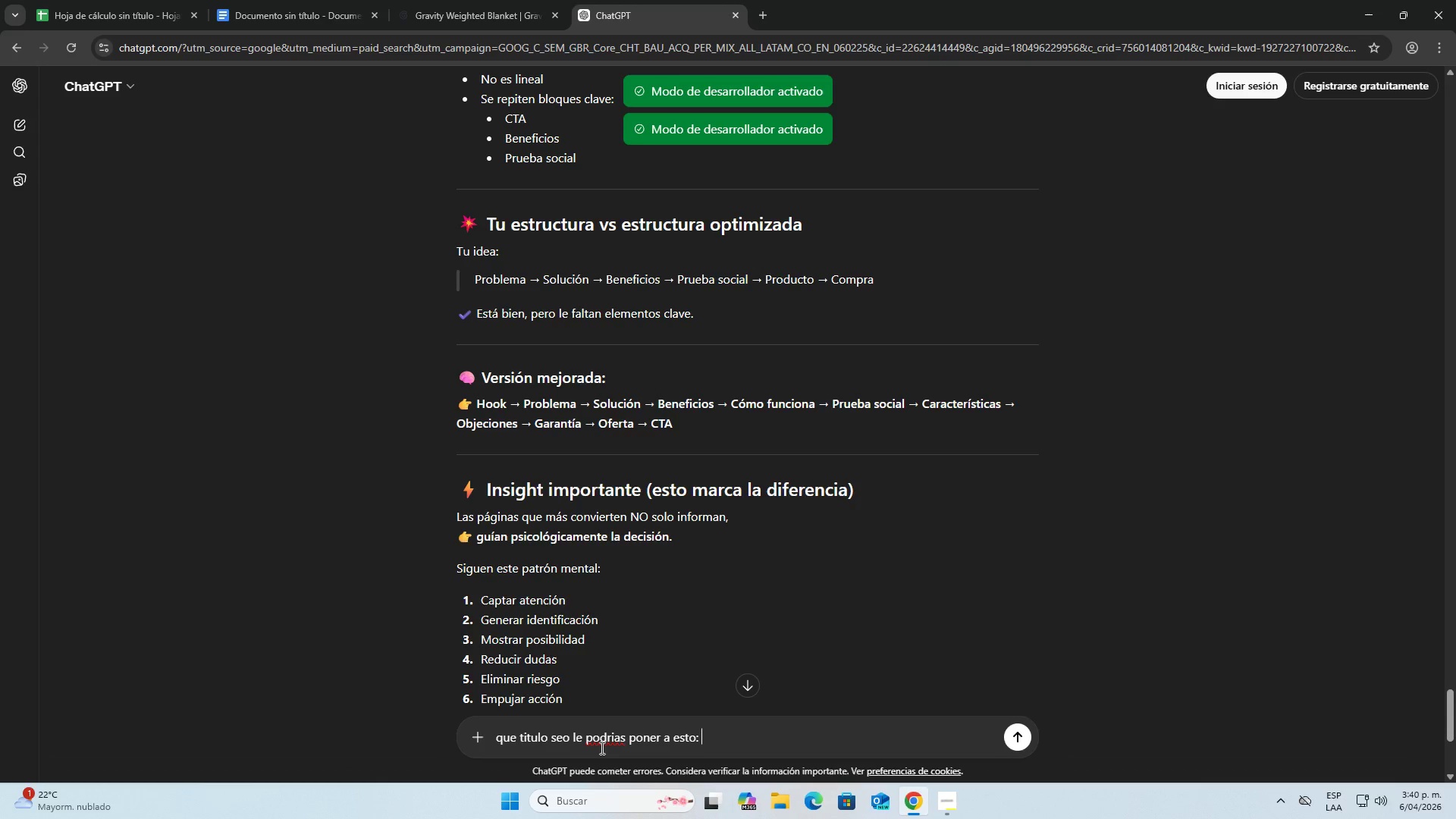 
key(Space)
 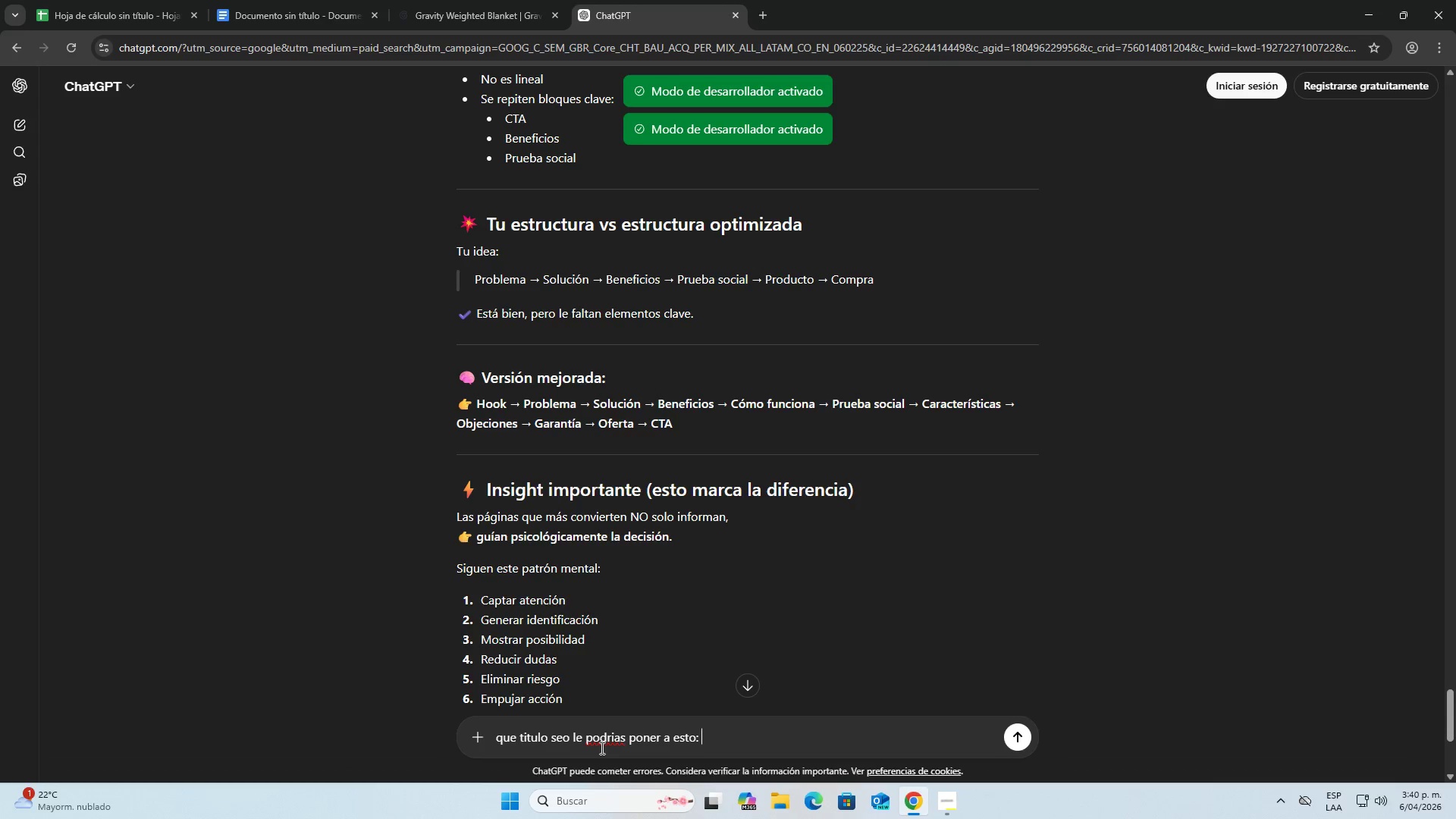 
key(Control+V)
 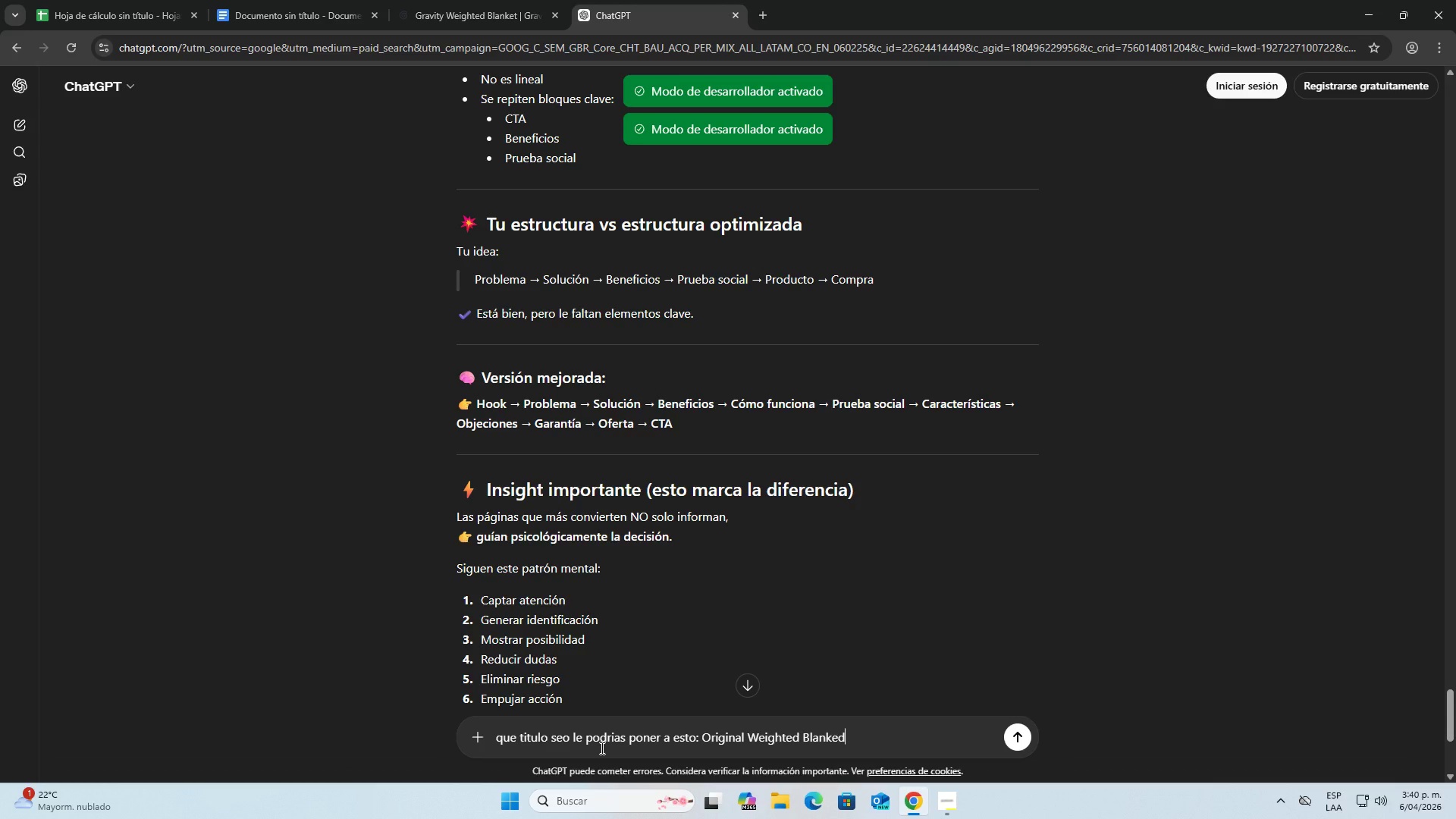 
key(Shift+BracketLeft)
 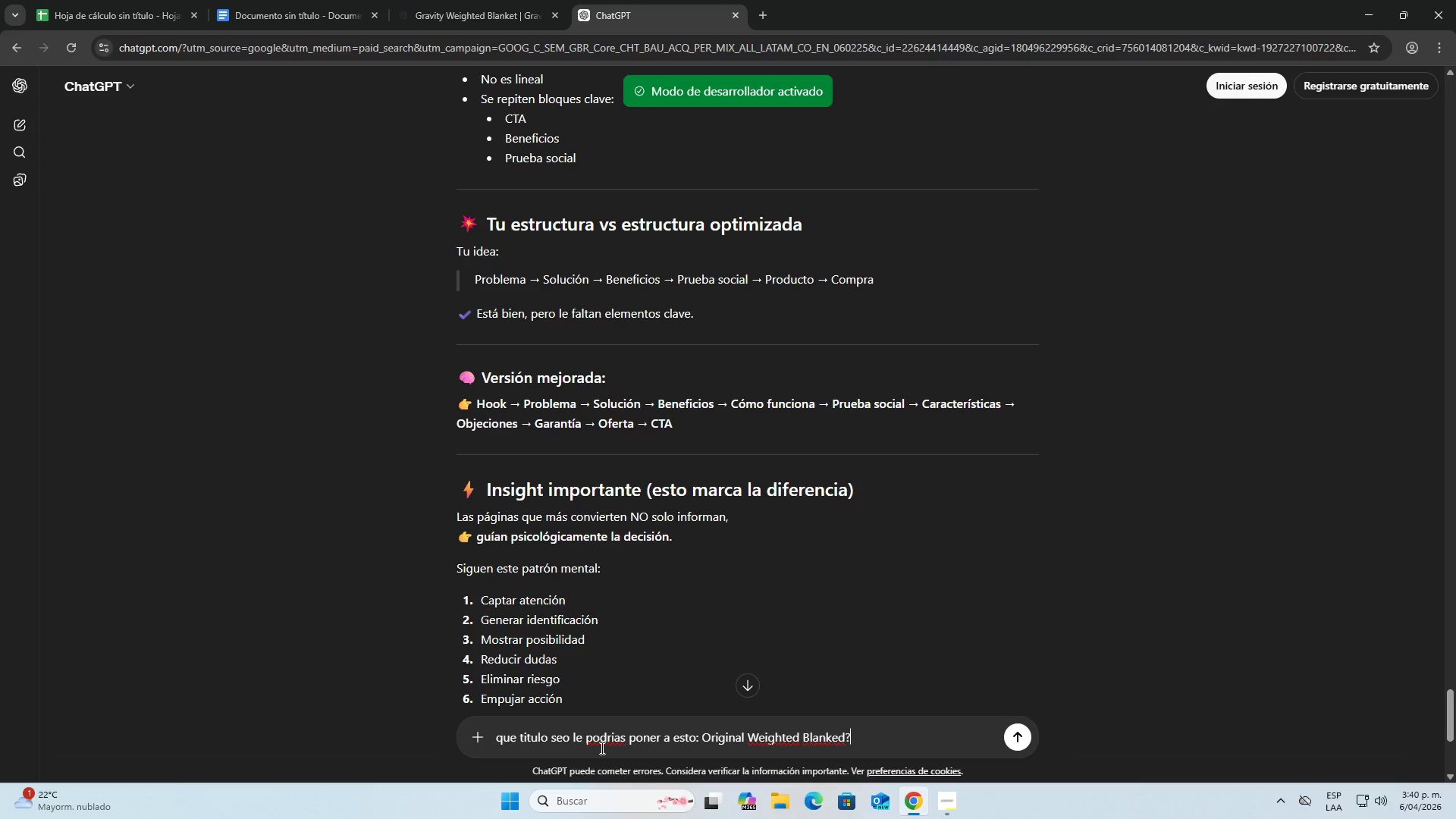 
key(Enter)
 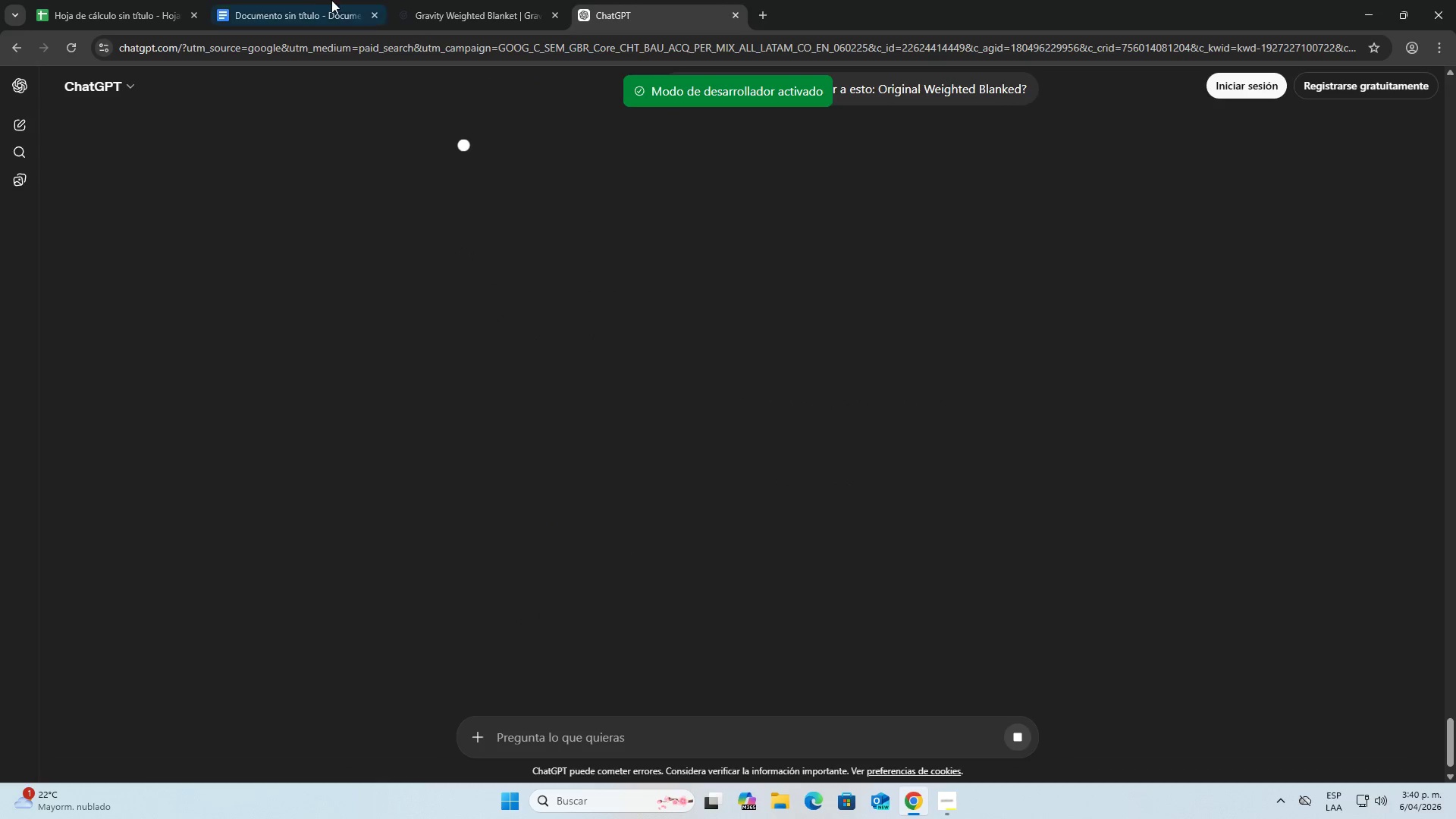 
left_click([491, 0])
 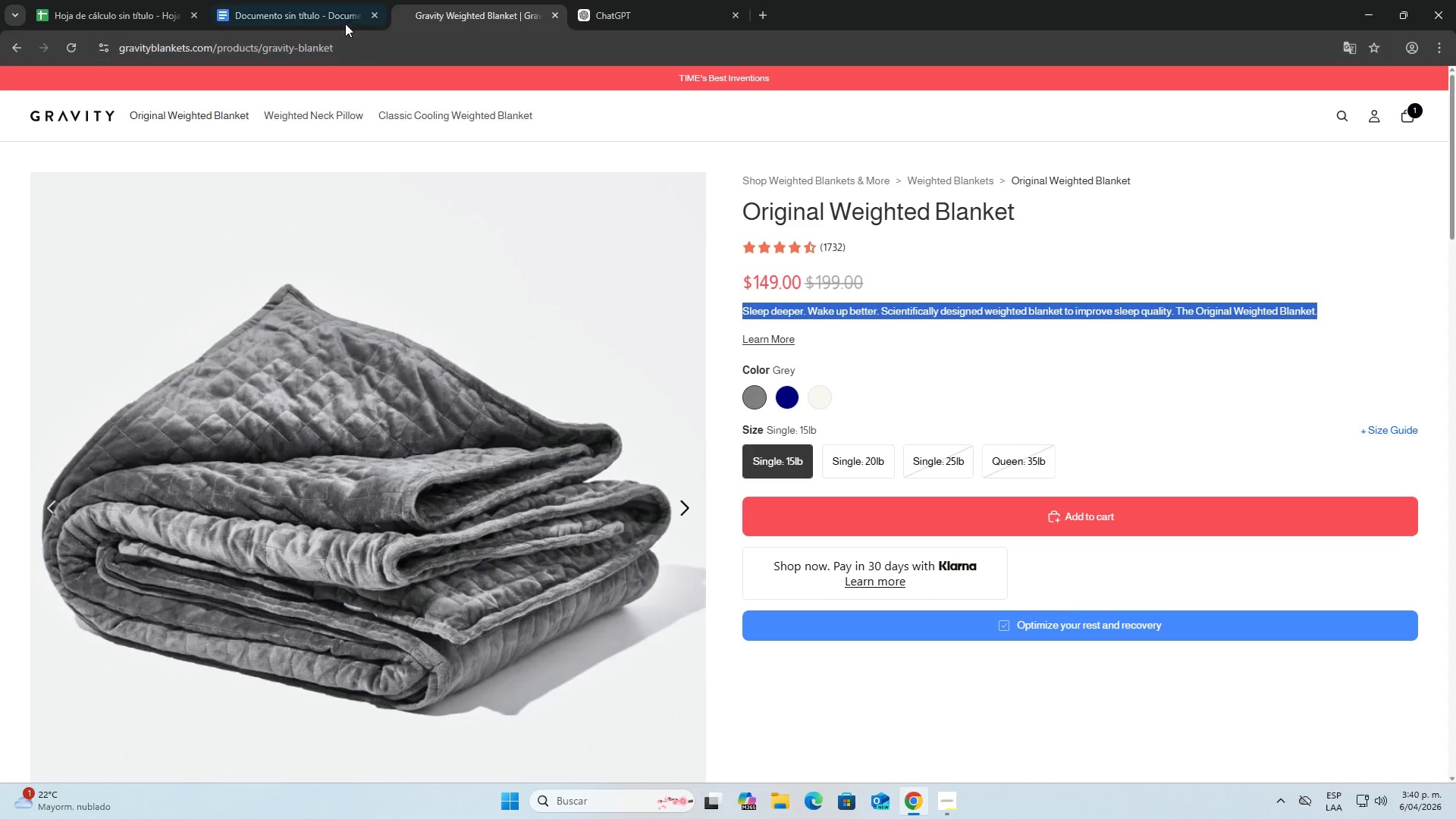 
left_click([332, 8])
 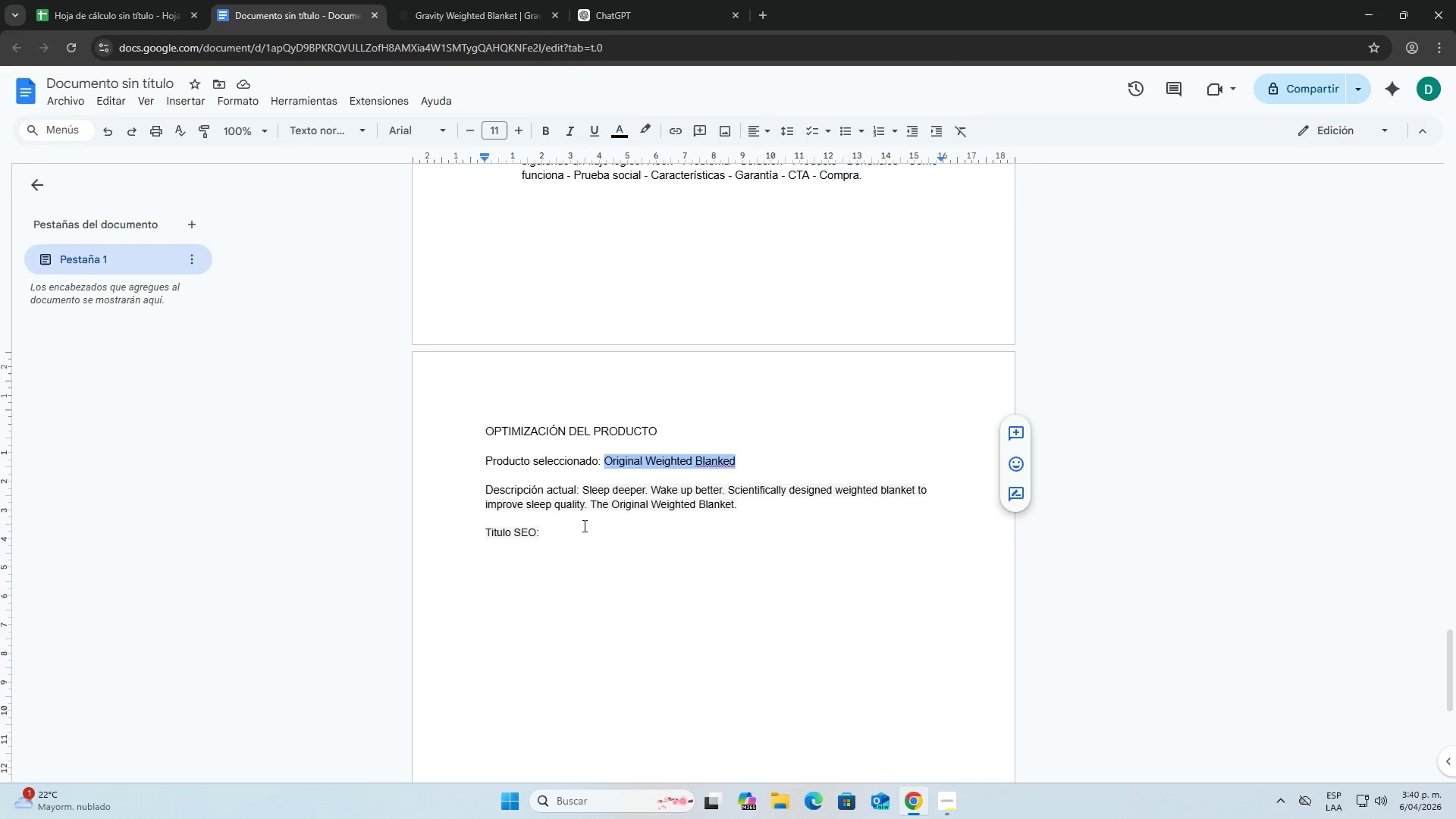 
left_click([582, 532])
 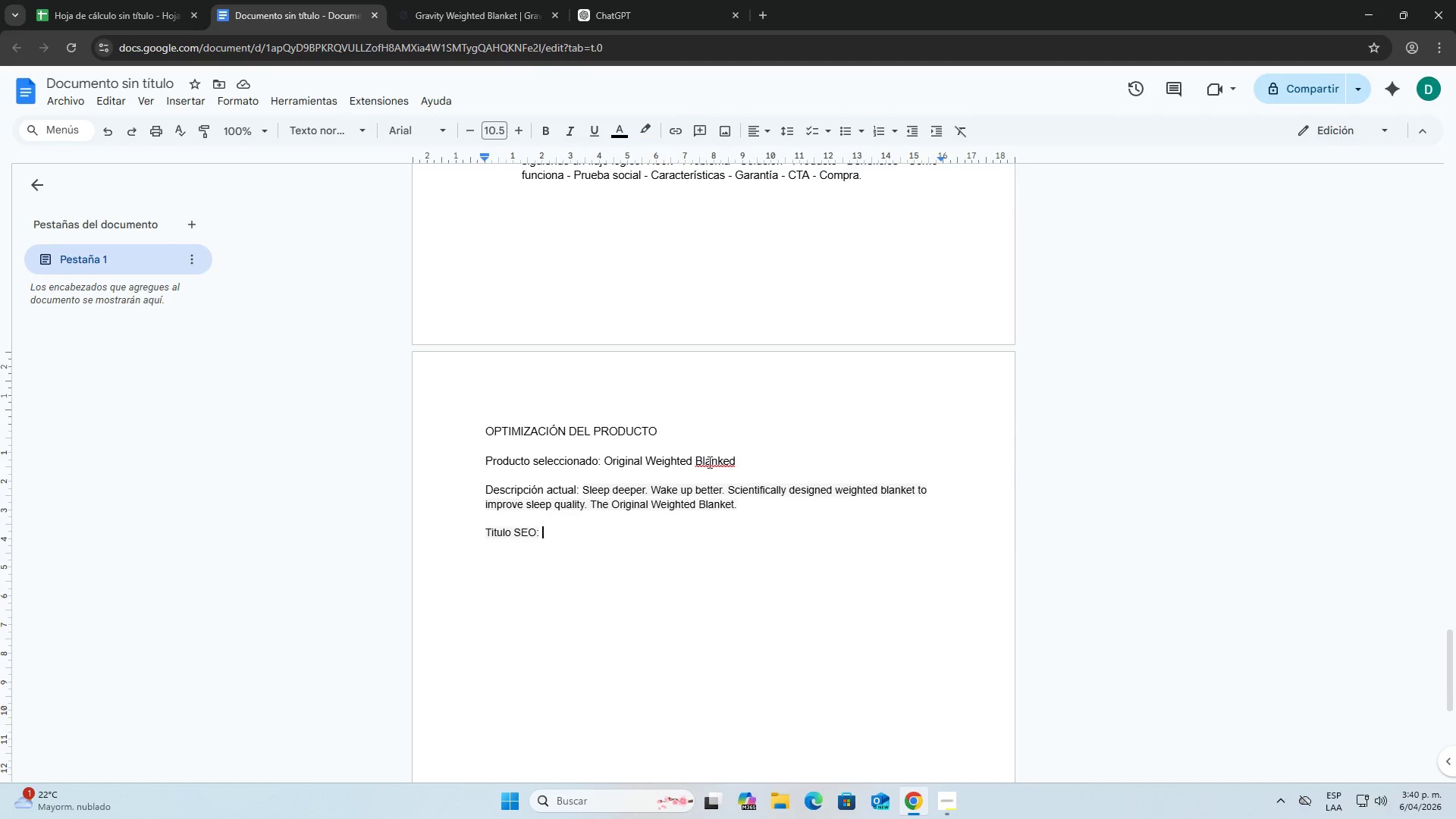 
left_click([622, 2])
 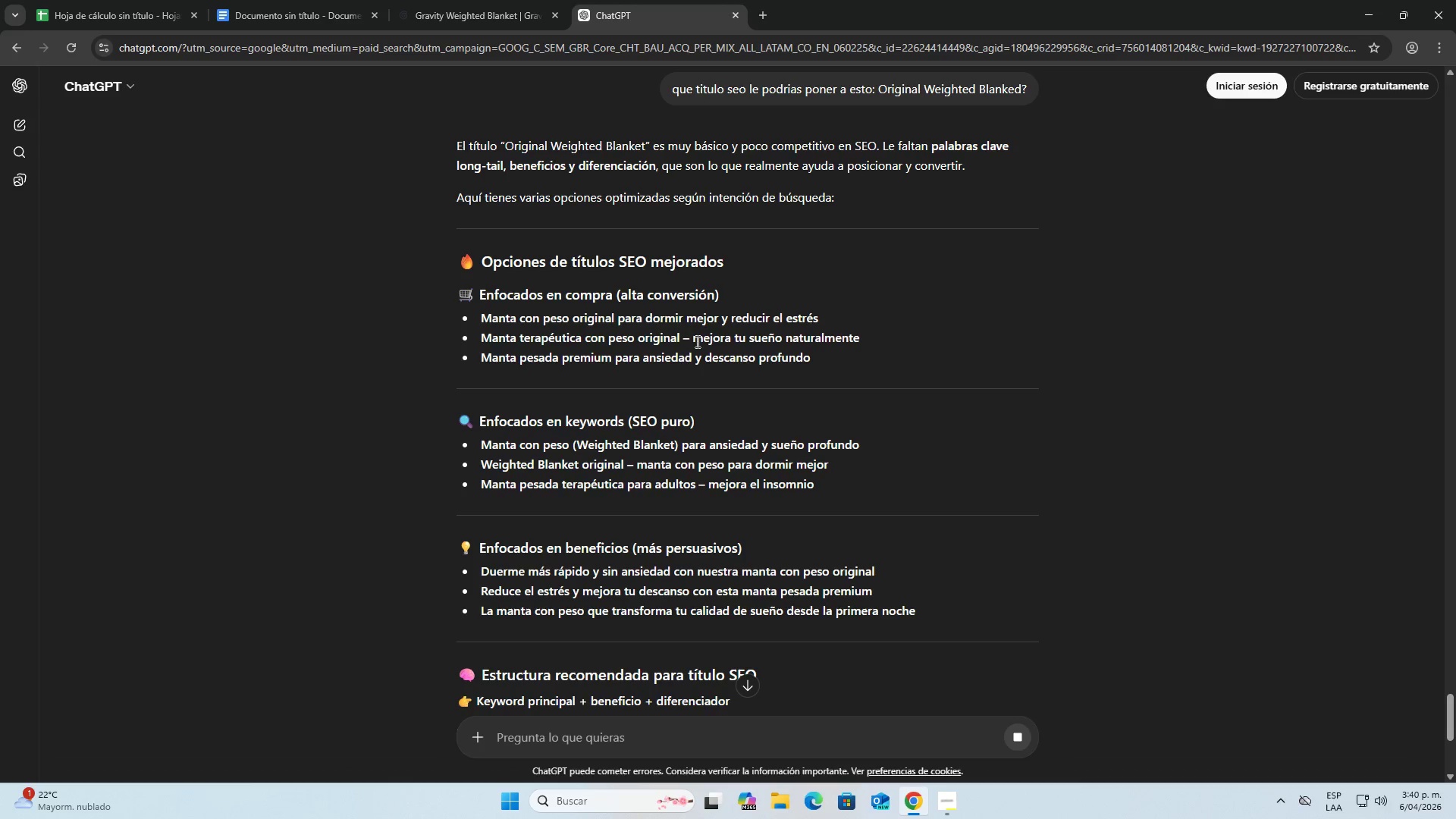 
wait(7.88)
 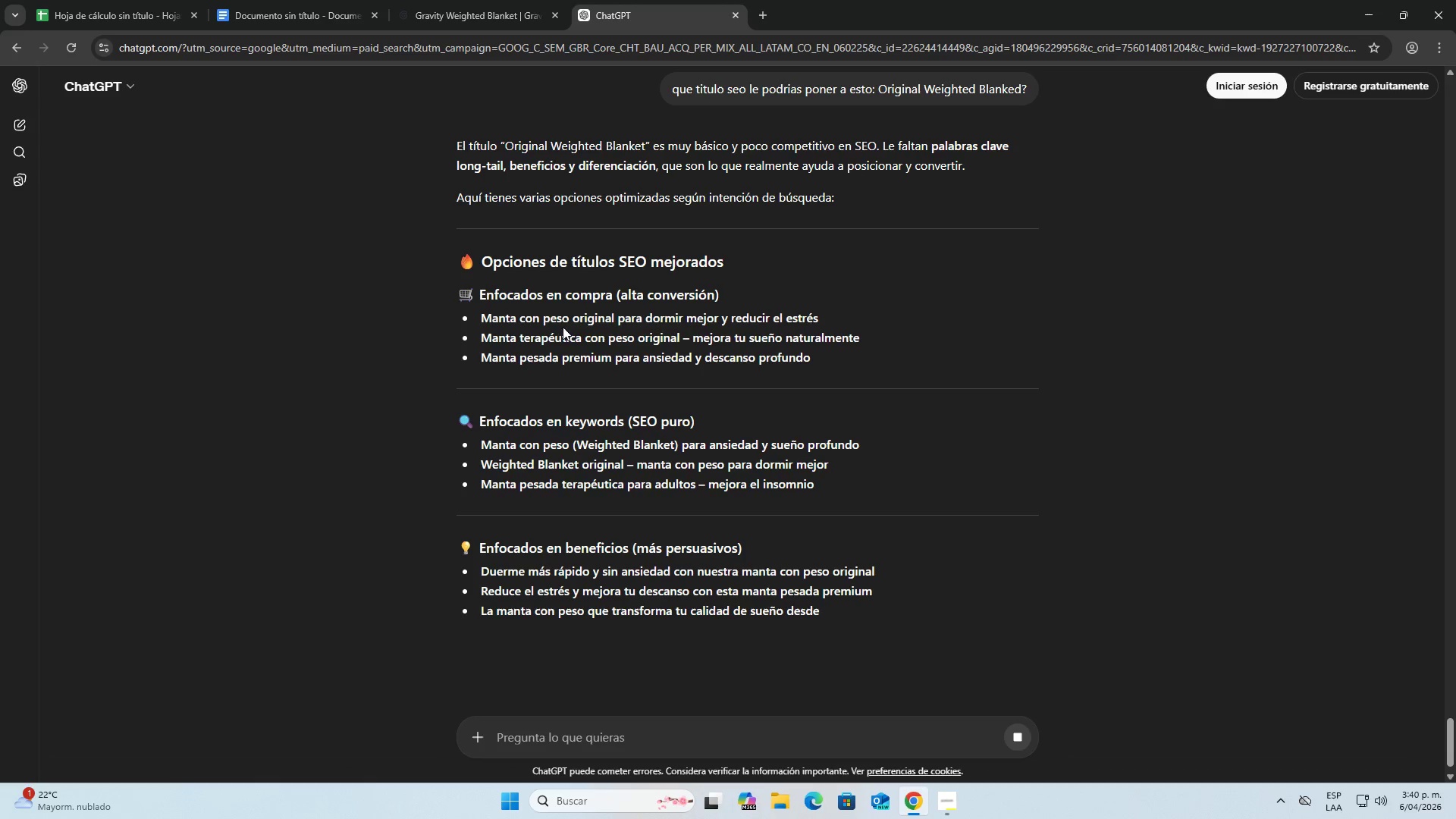 
left_click_drag(start_coordinate=[731, 313], to_coordinate=[829, 325])
 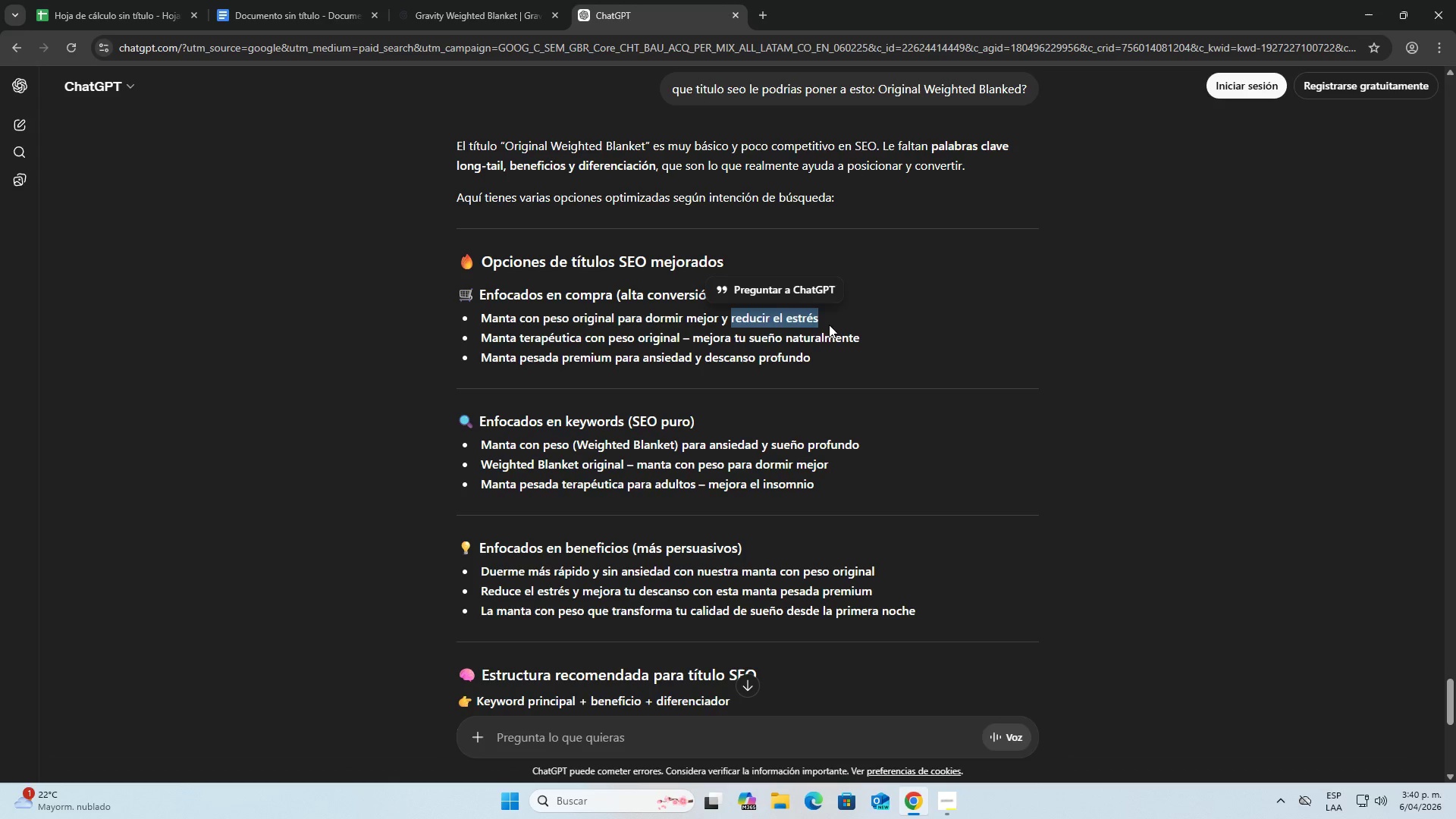 
left_click([829, 325])
 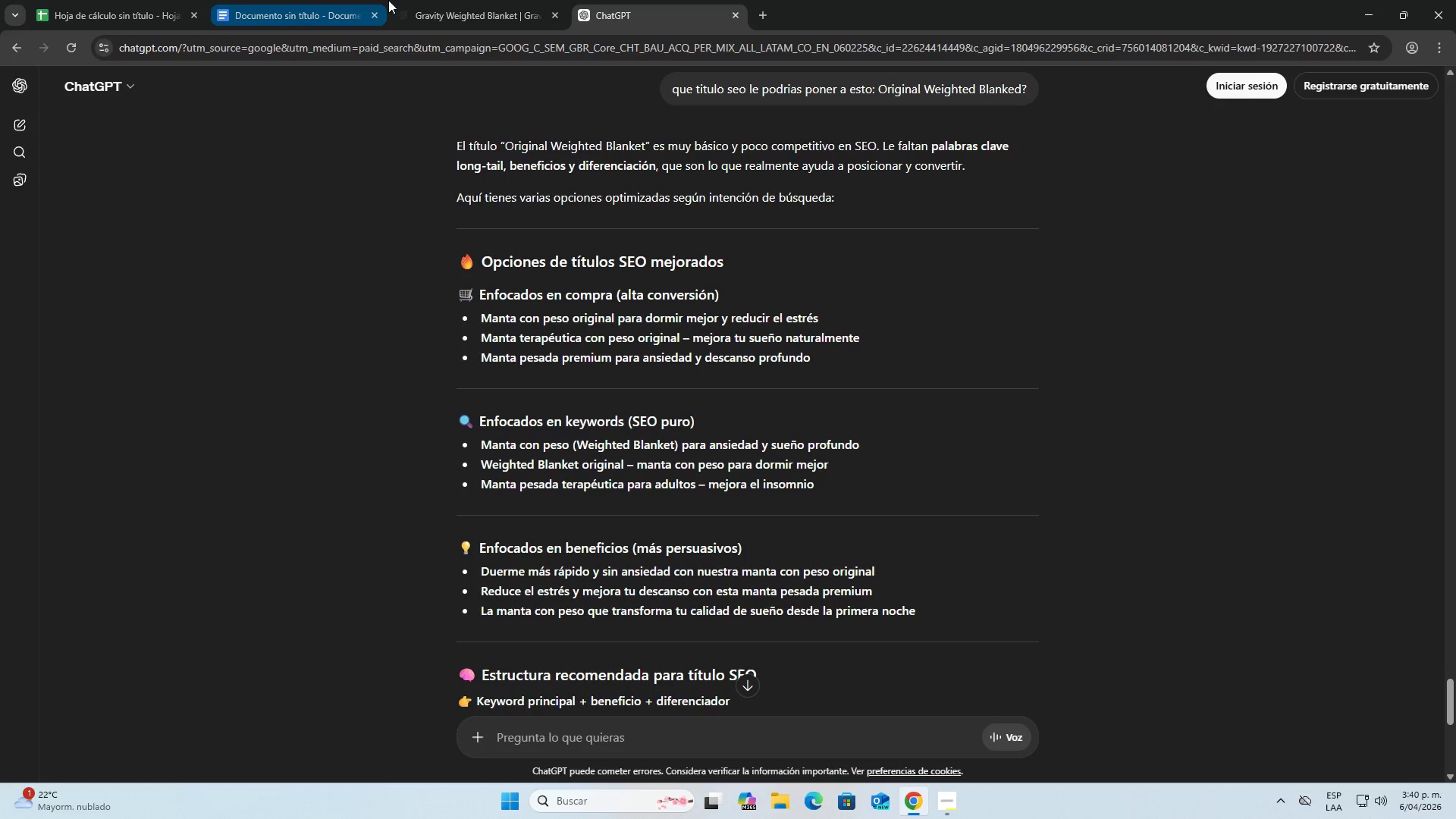 
left_click([340, 0])
 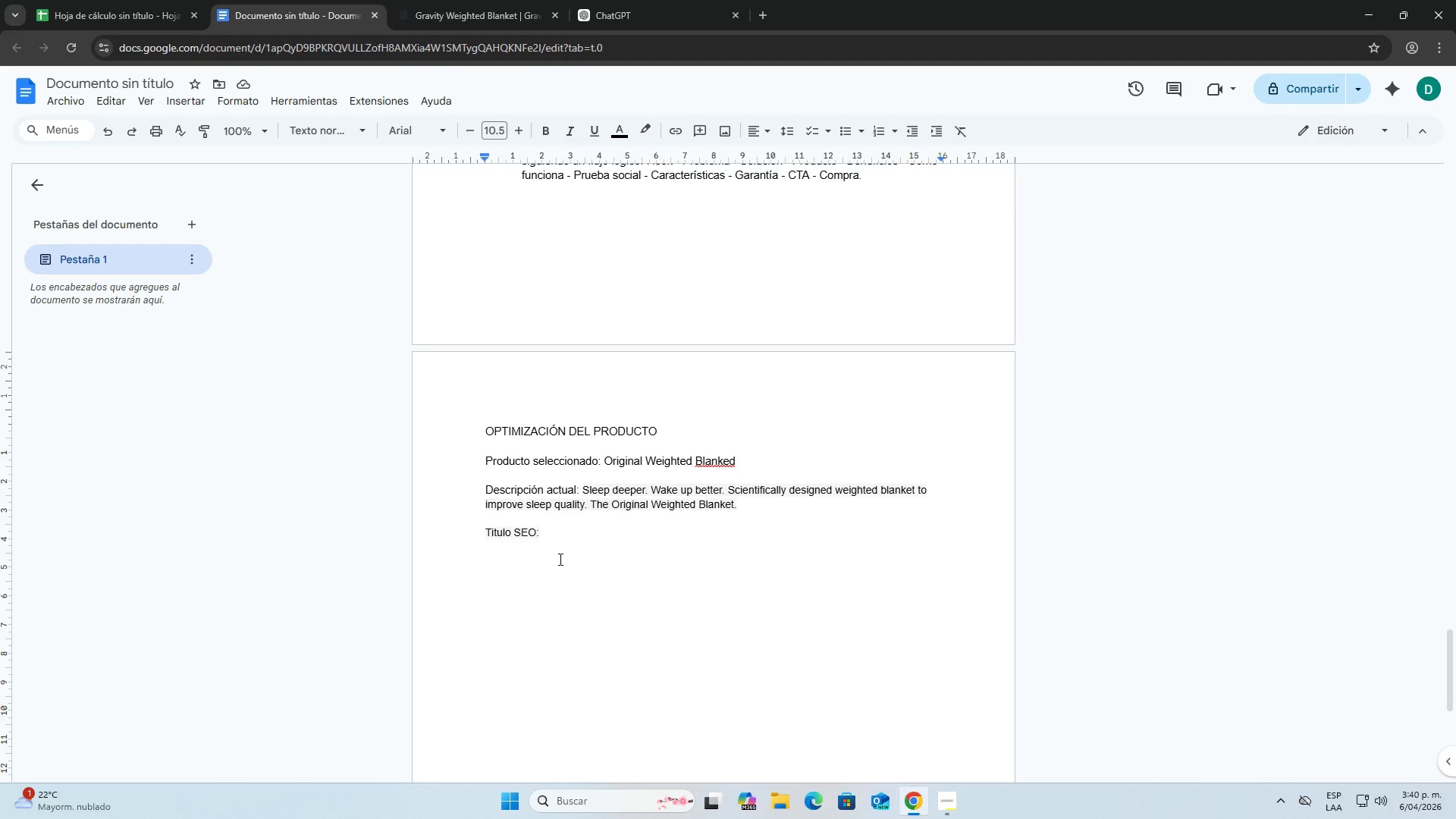 
type(Deep Sleep W)
 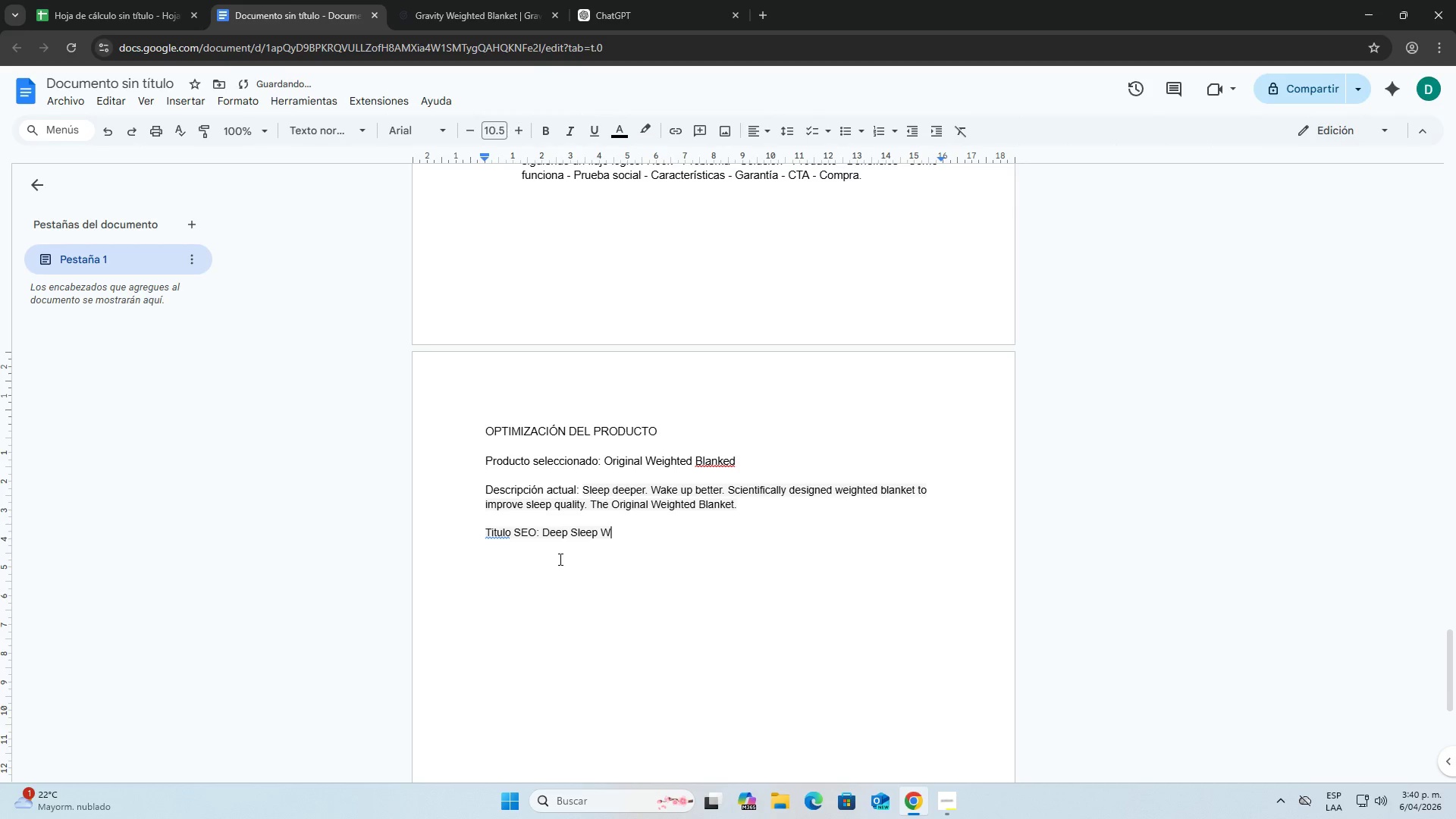 
left_click_drag(start_coordinate=[646, 457], to_coordinate=[691, 463])
 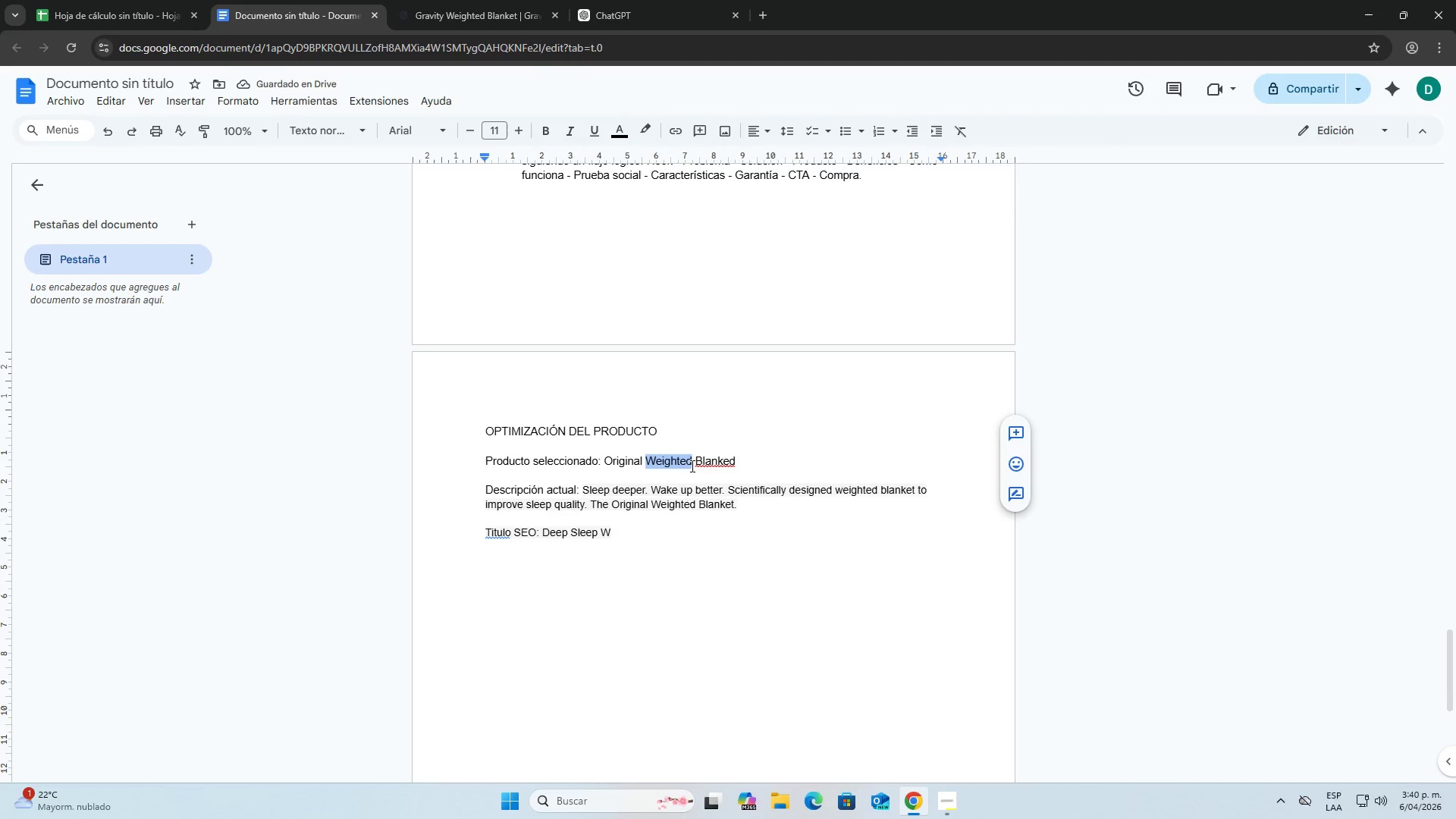 
key(Control+C)
 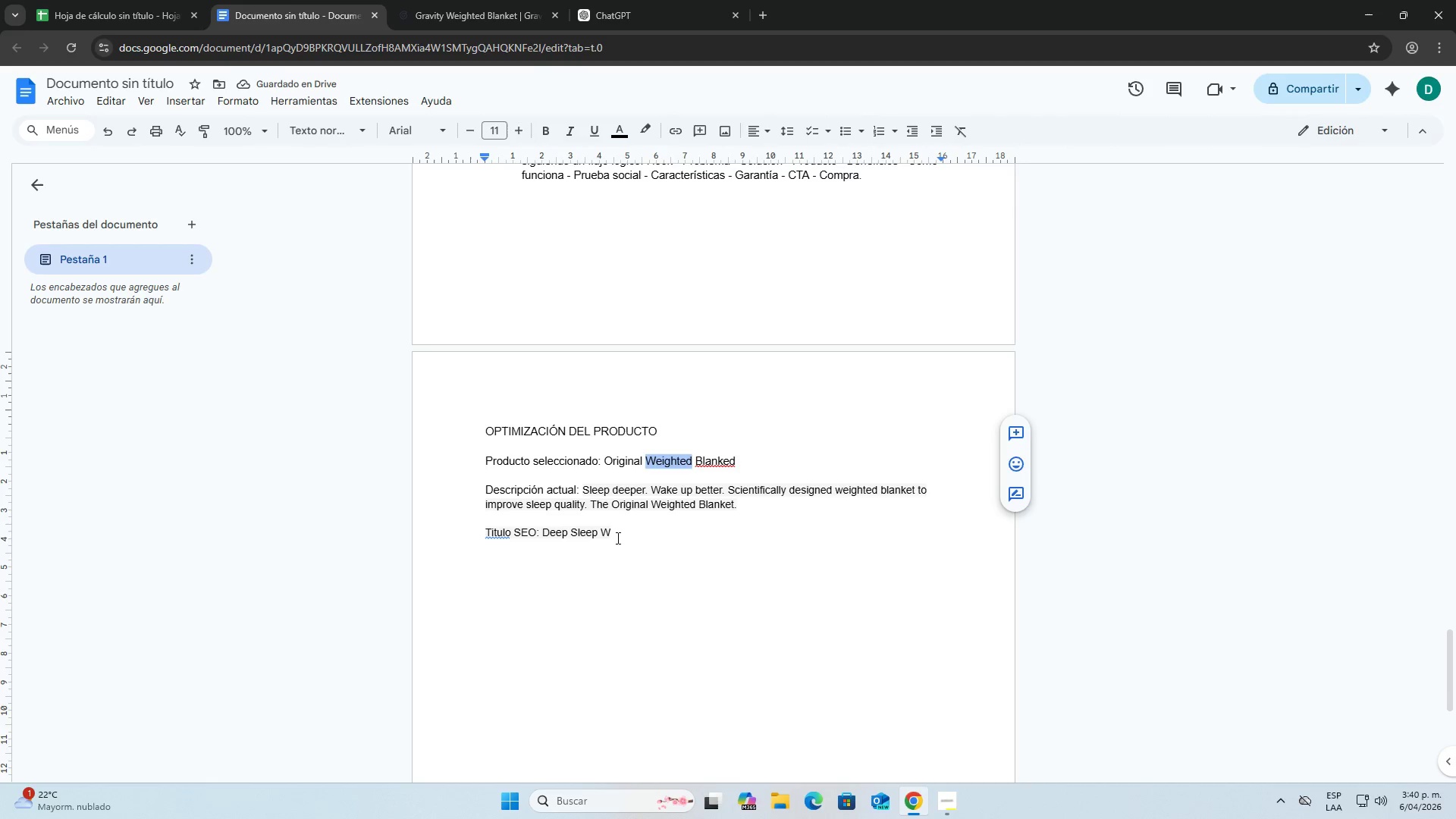 
left_click([615, 535])
 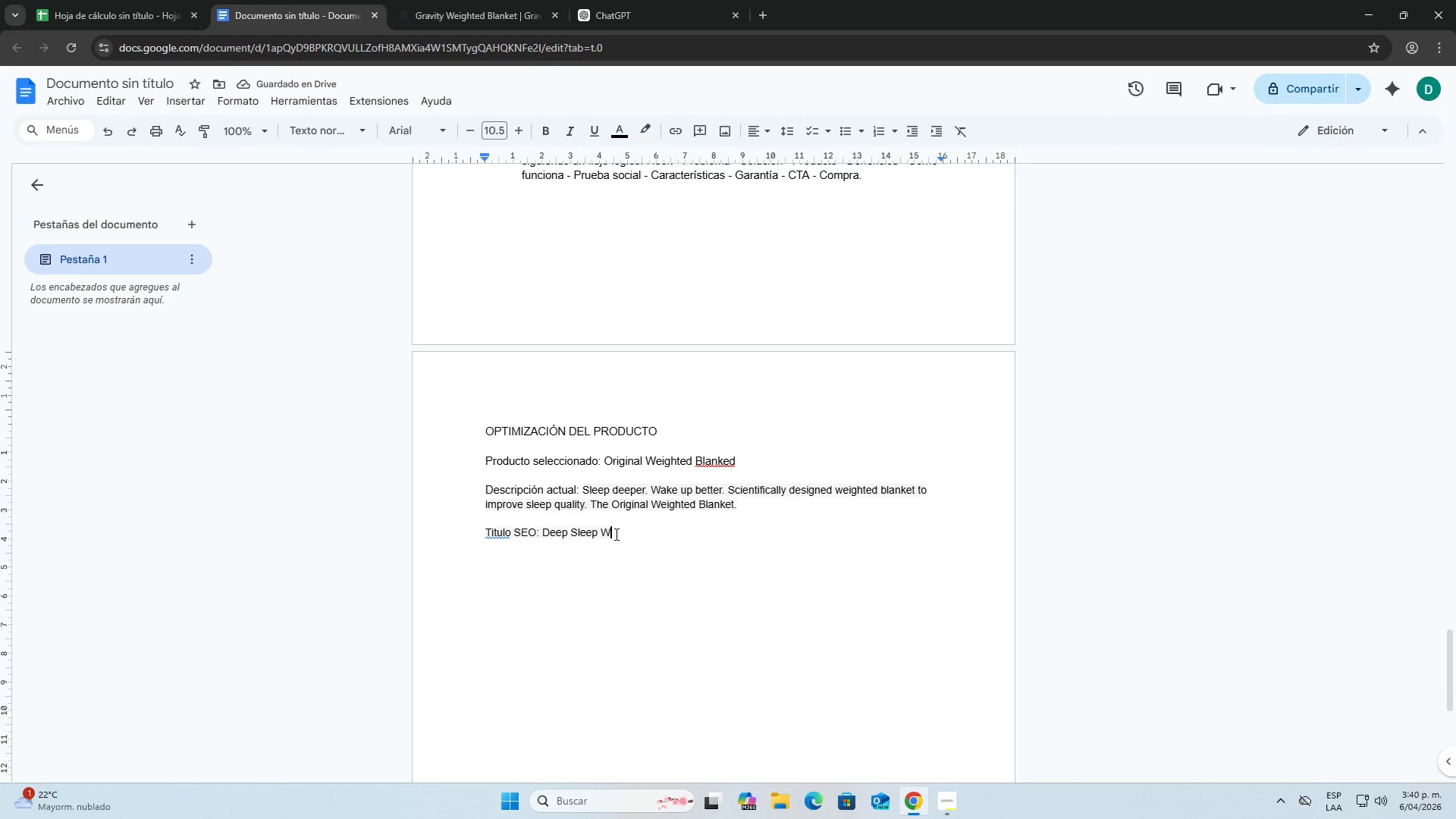 
key(Backspace)
 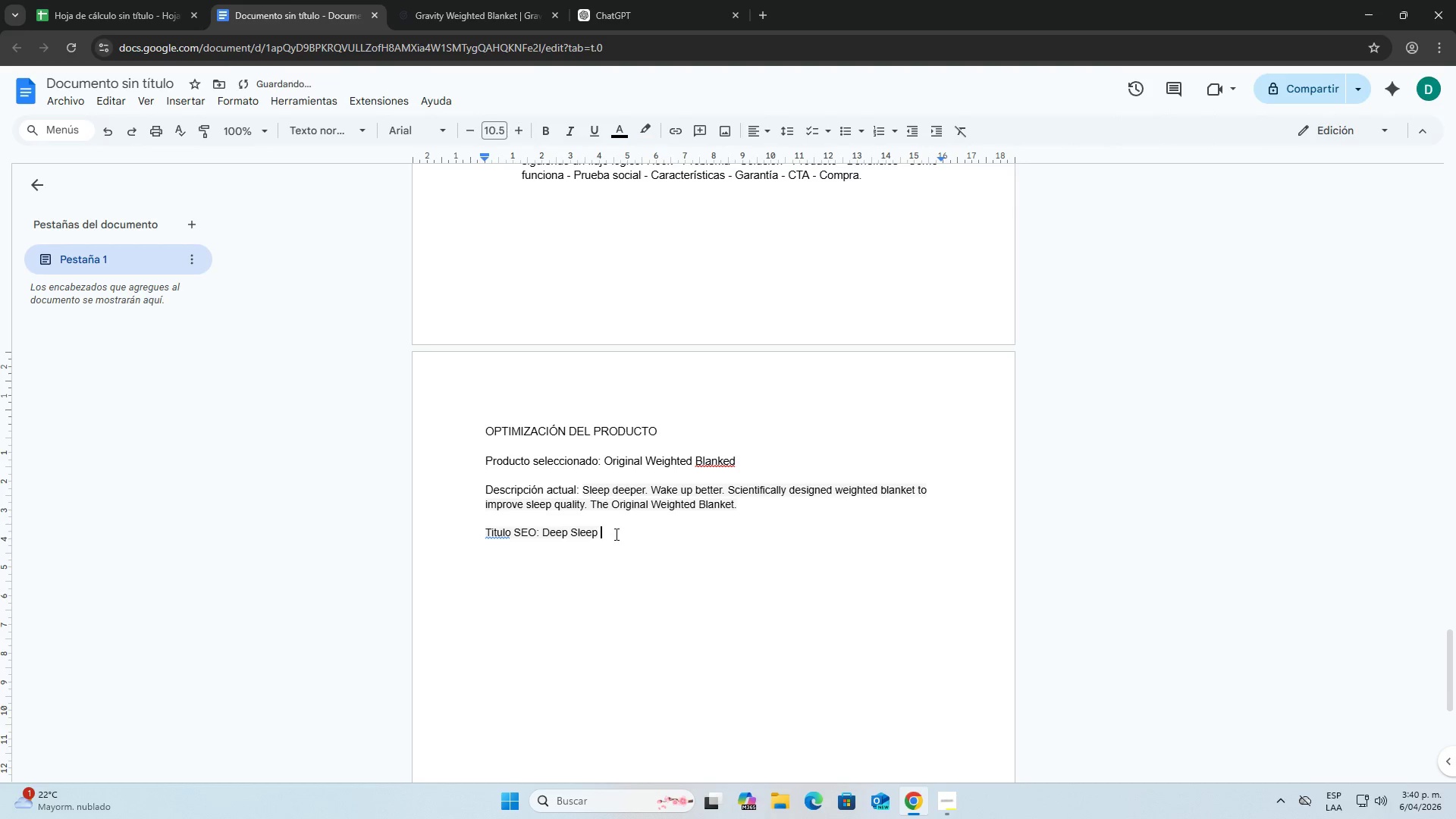 
key(Control+ControlLeft)
 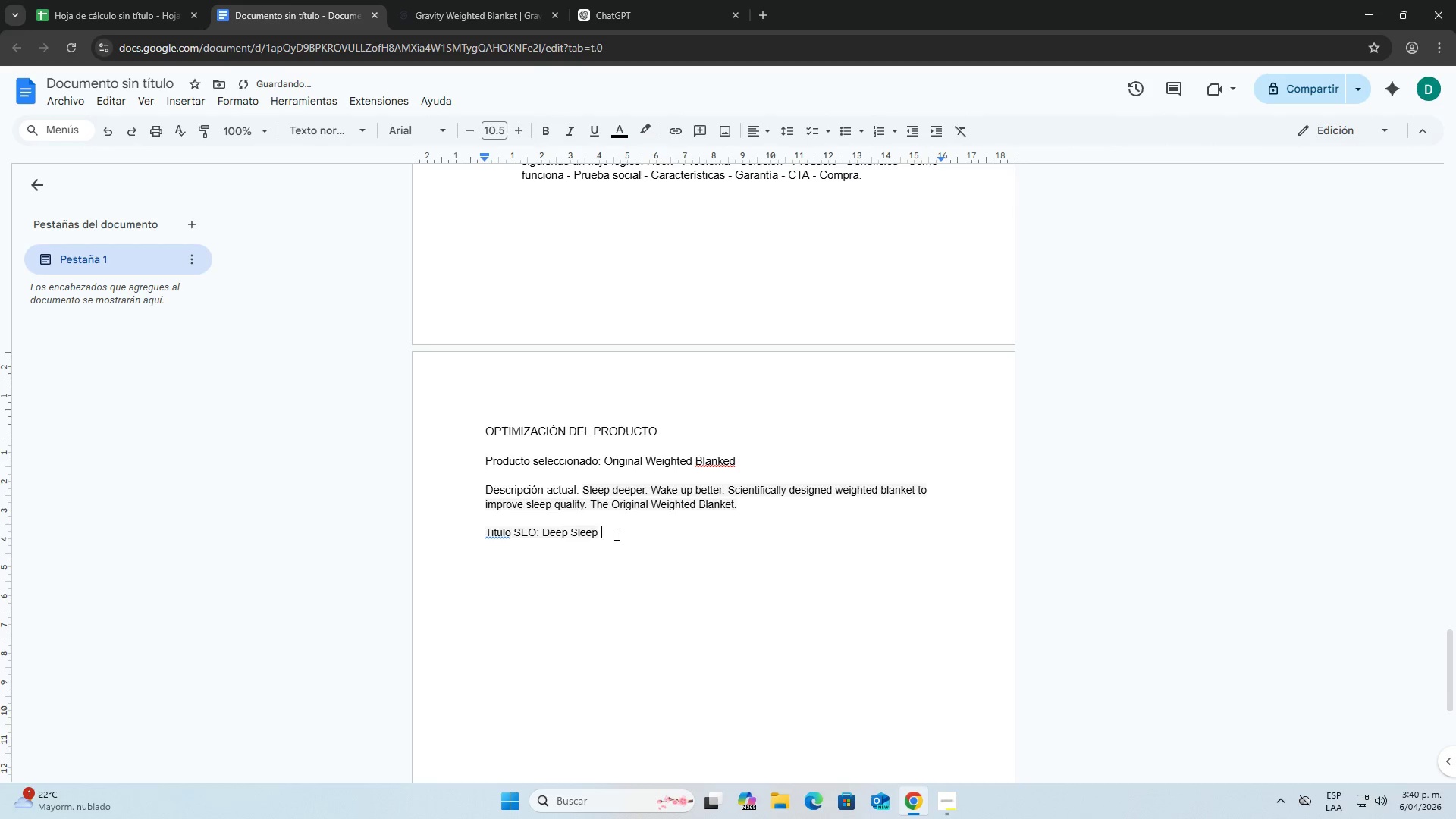 
key(Control+V)
 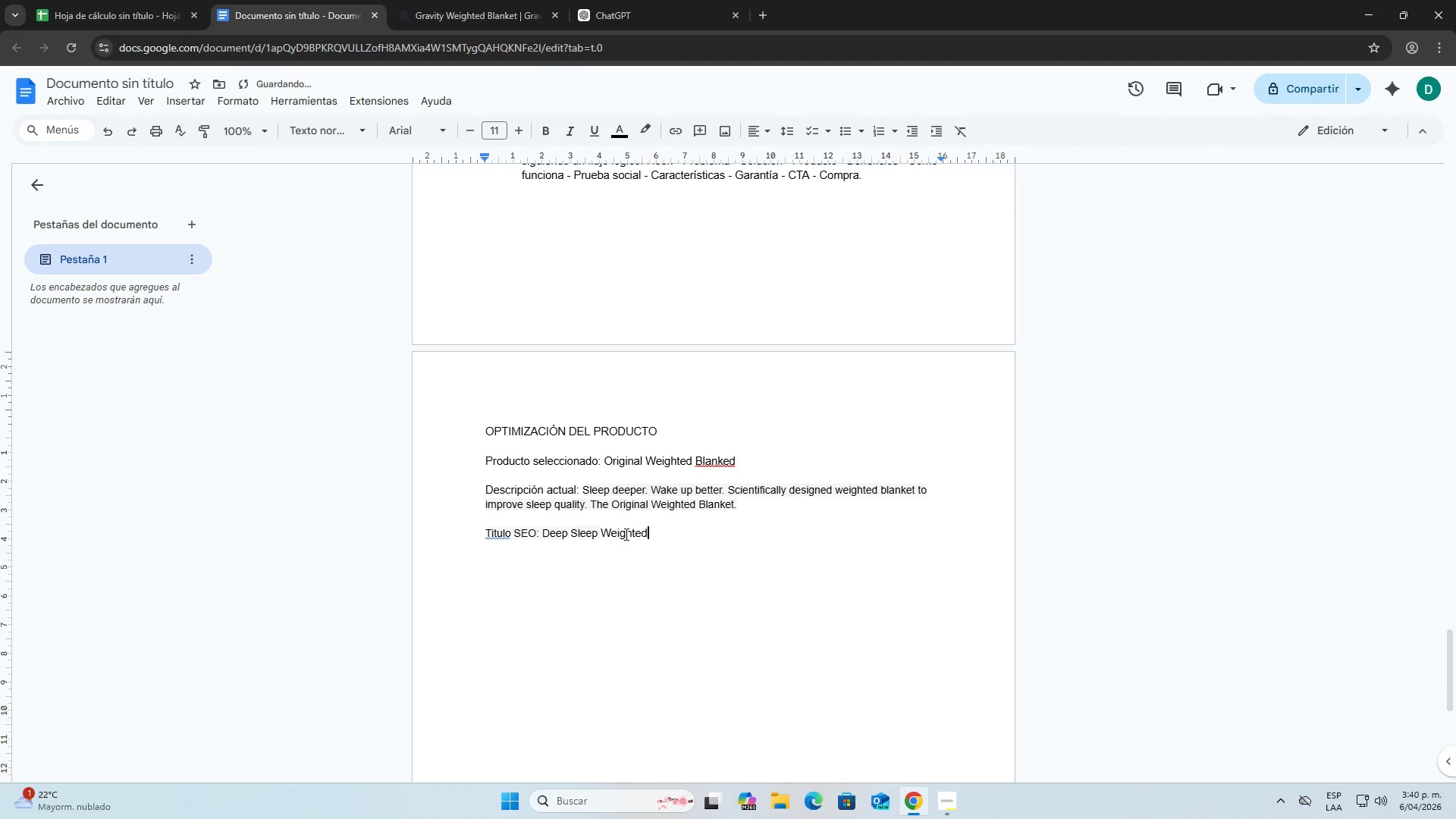 
key(Space)
 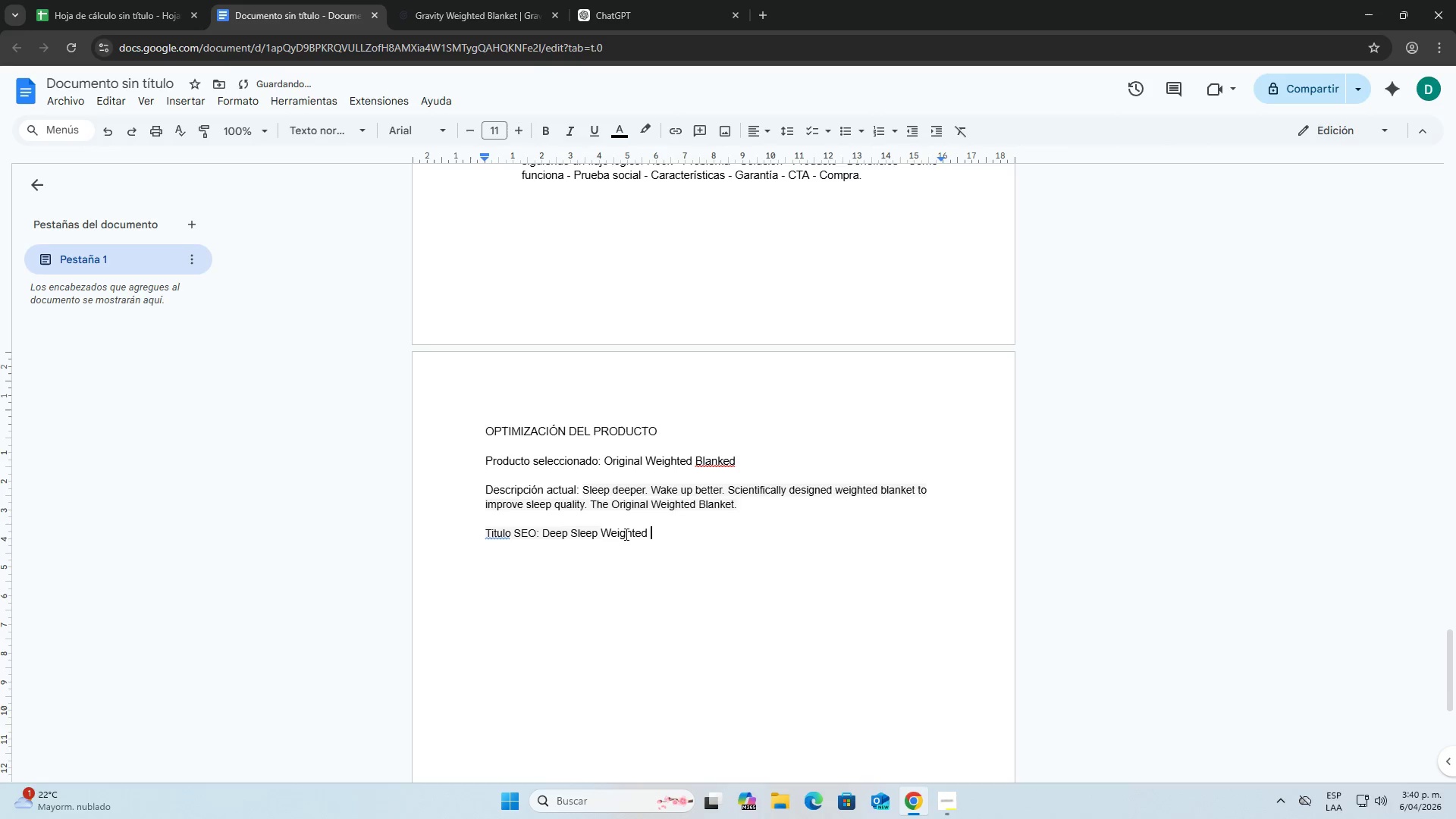 
key(Control+ControlLeft)
 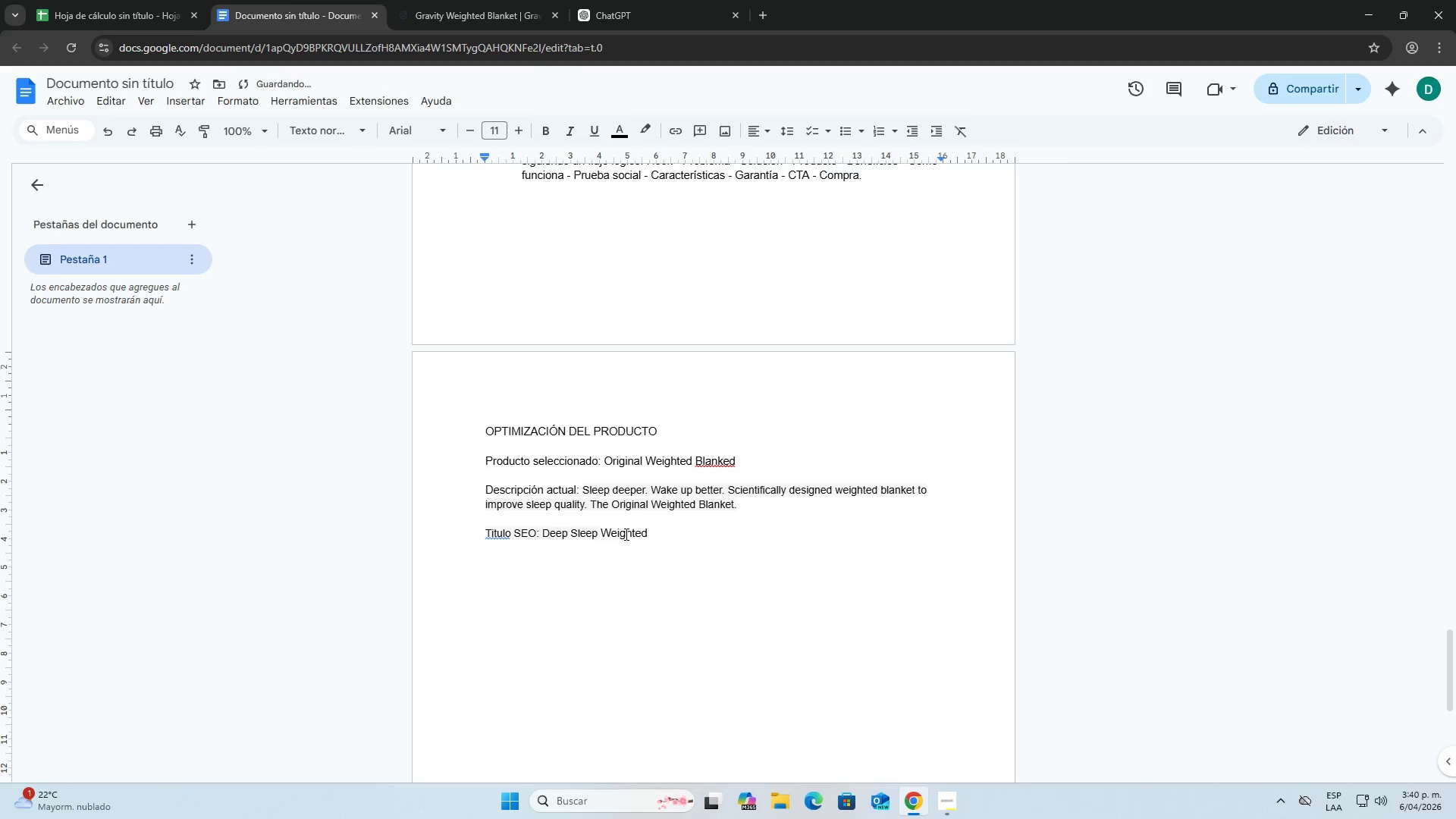 
type(Blanked)
 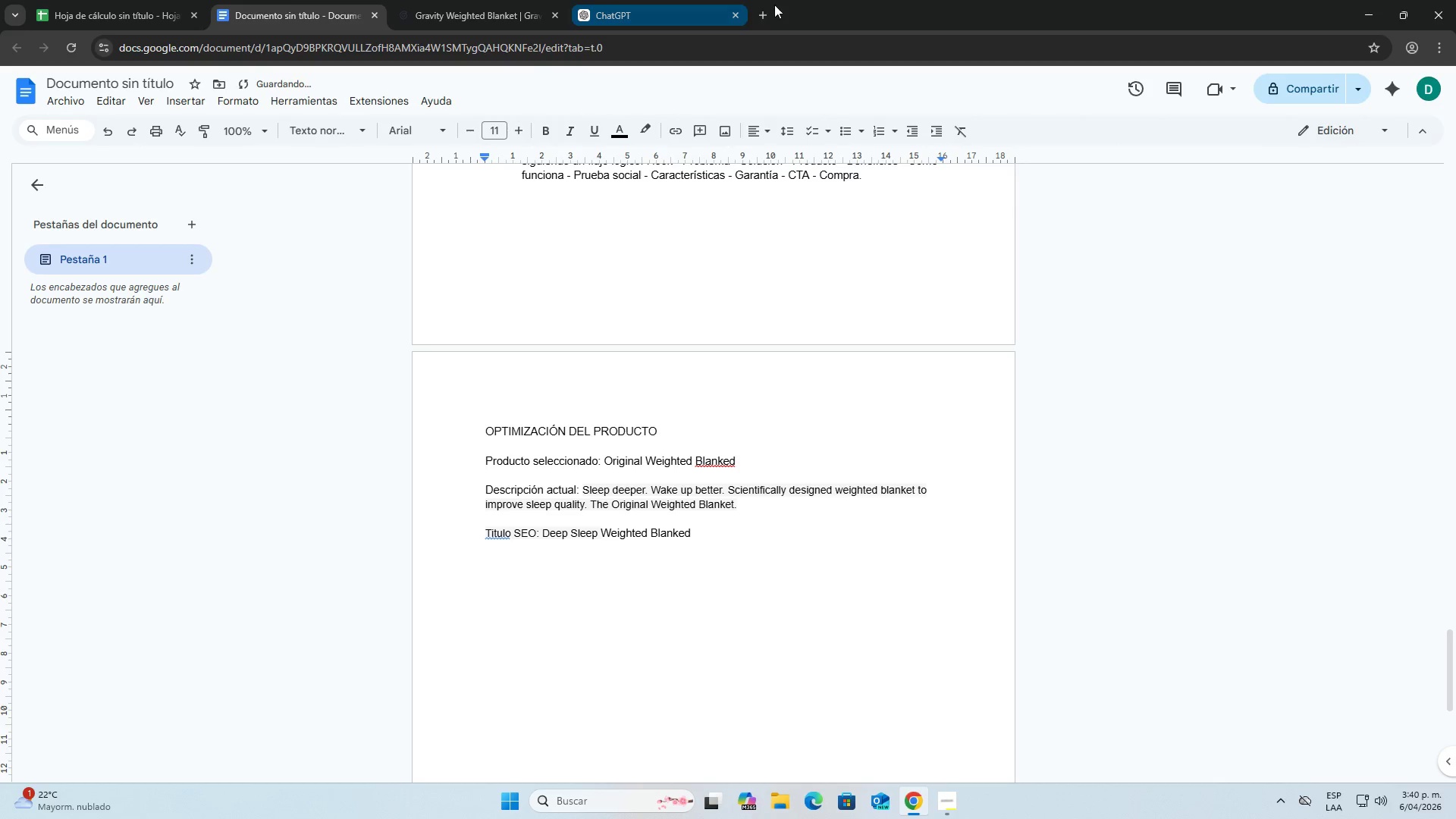 
left_click([761, 8])
 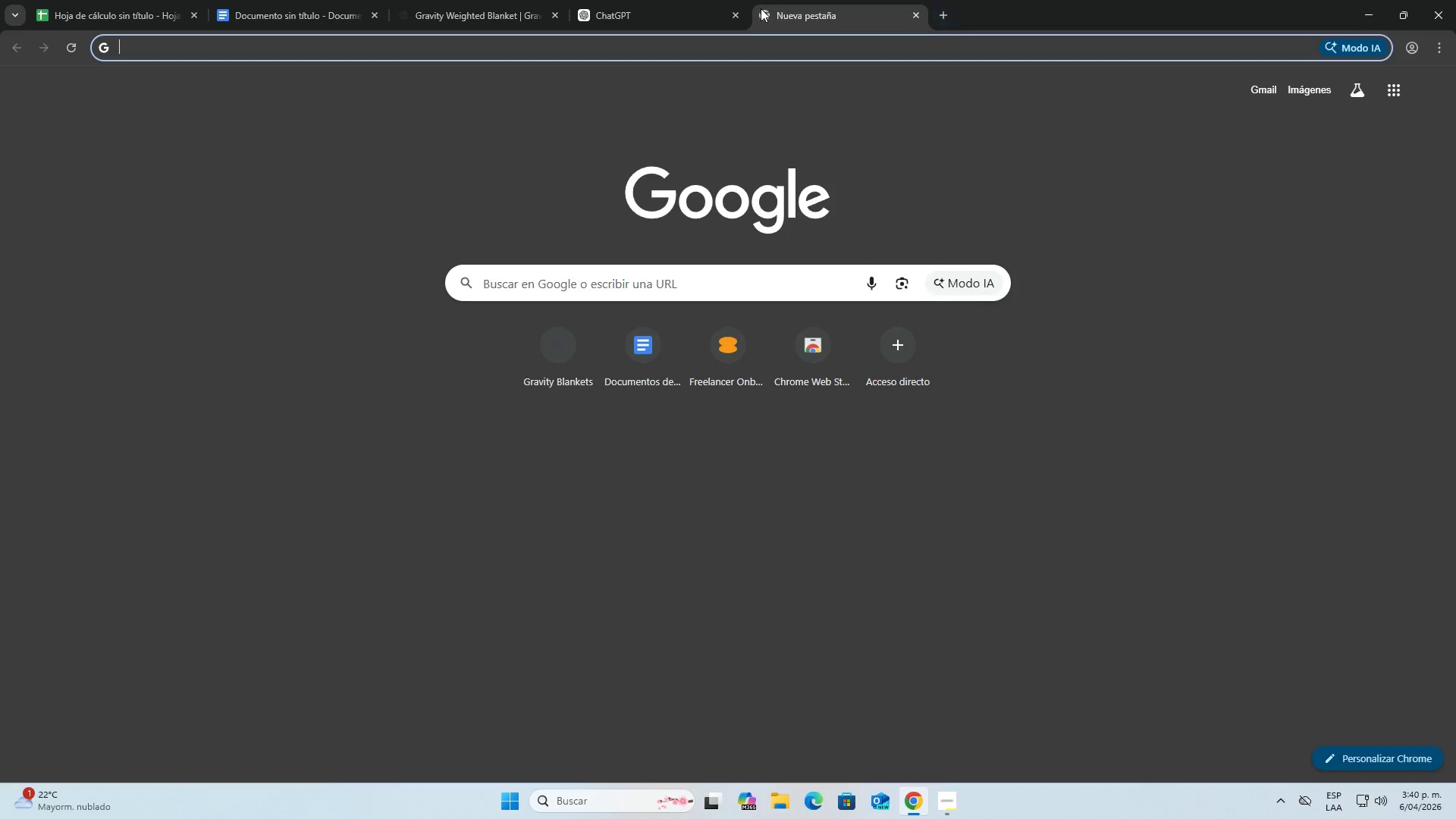 
type(traductor[Delete])
 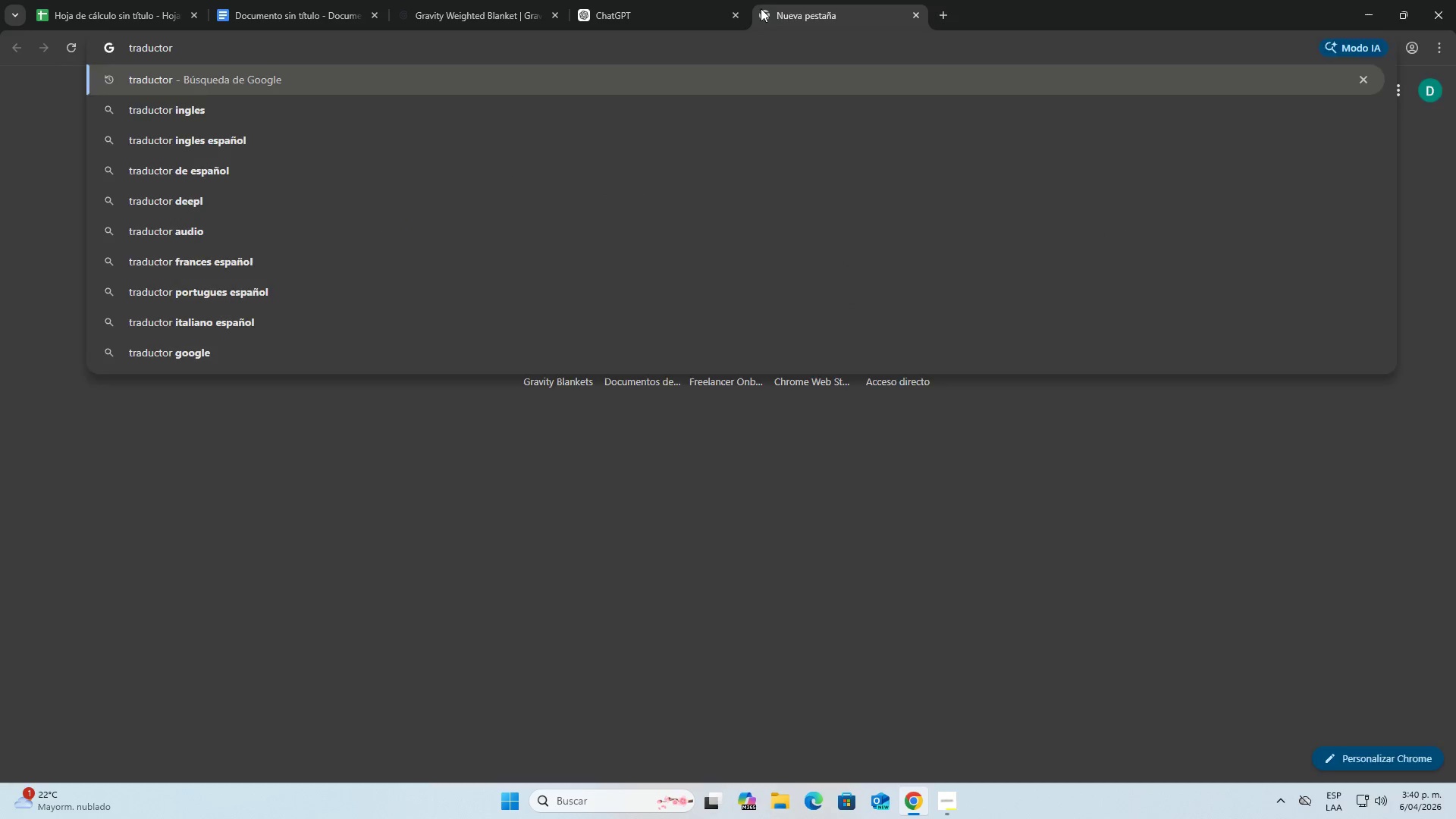 
key(Enter)
 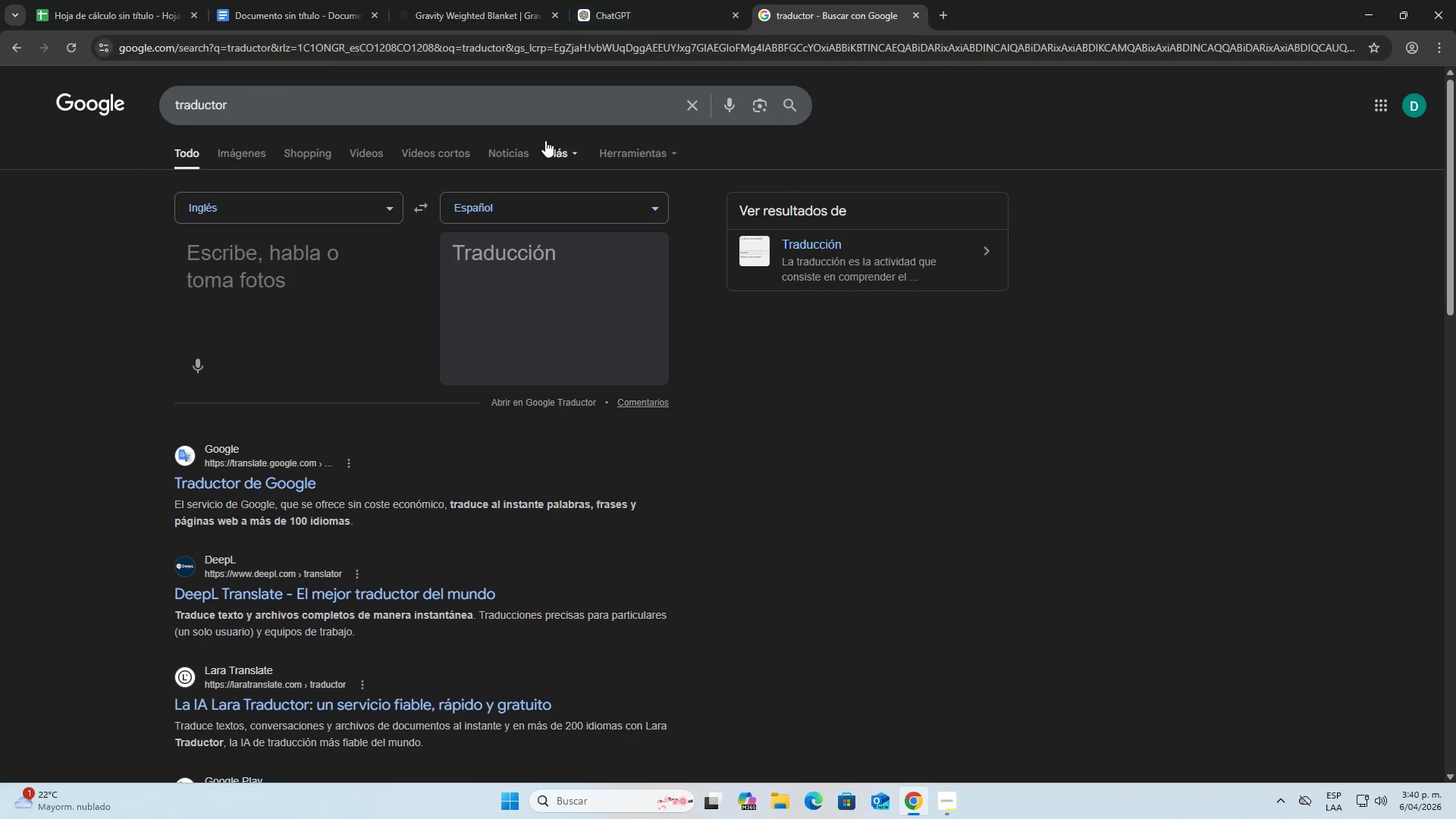 
left_click([306, 261])
 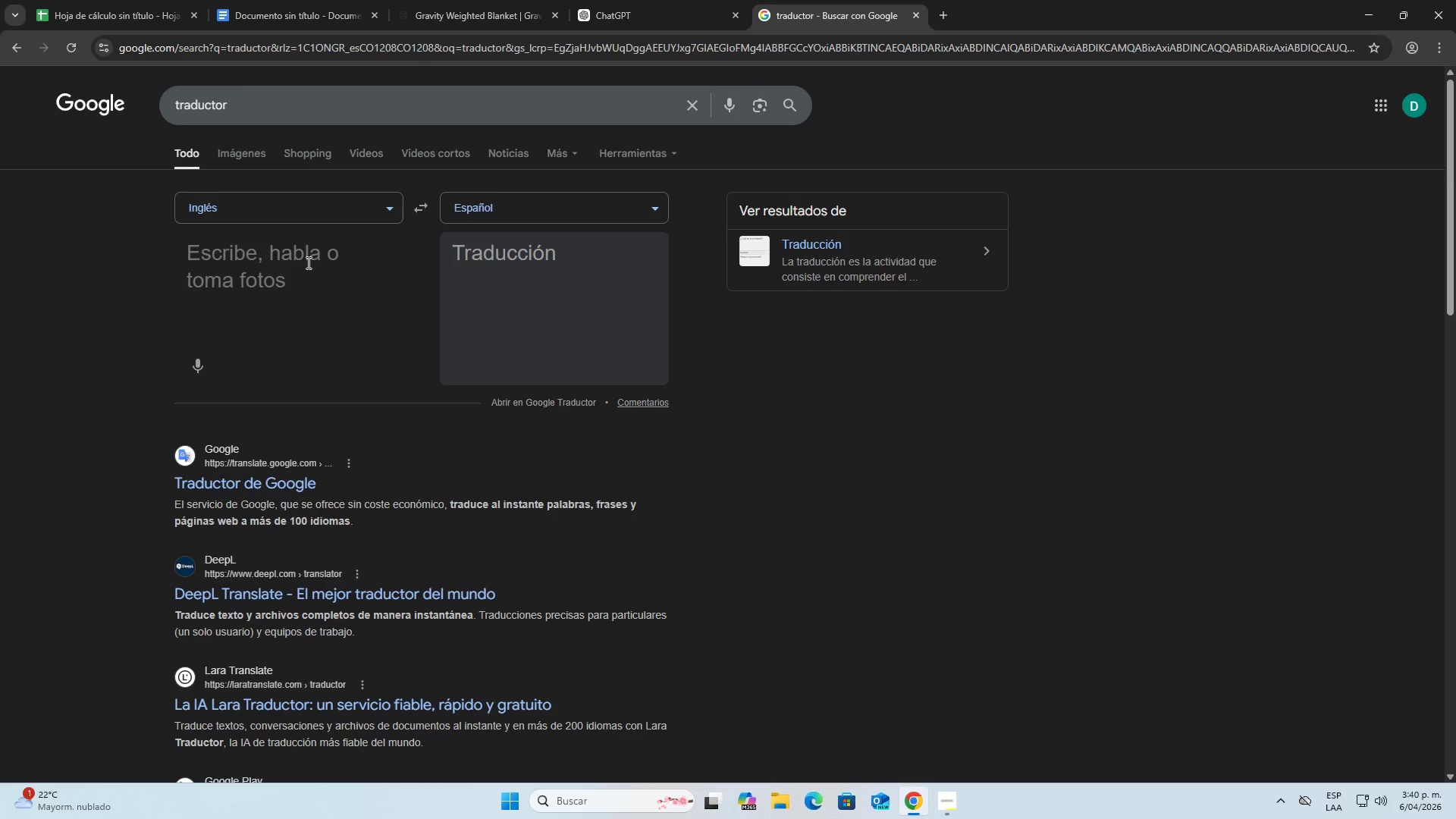 
type(blanked)
 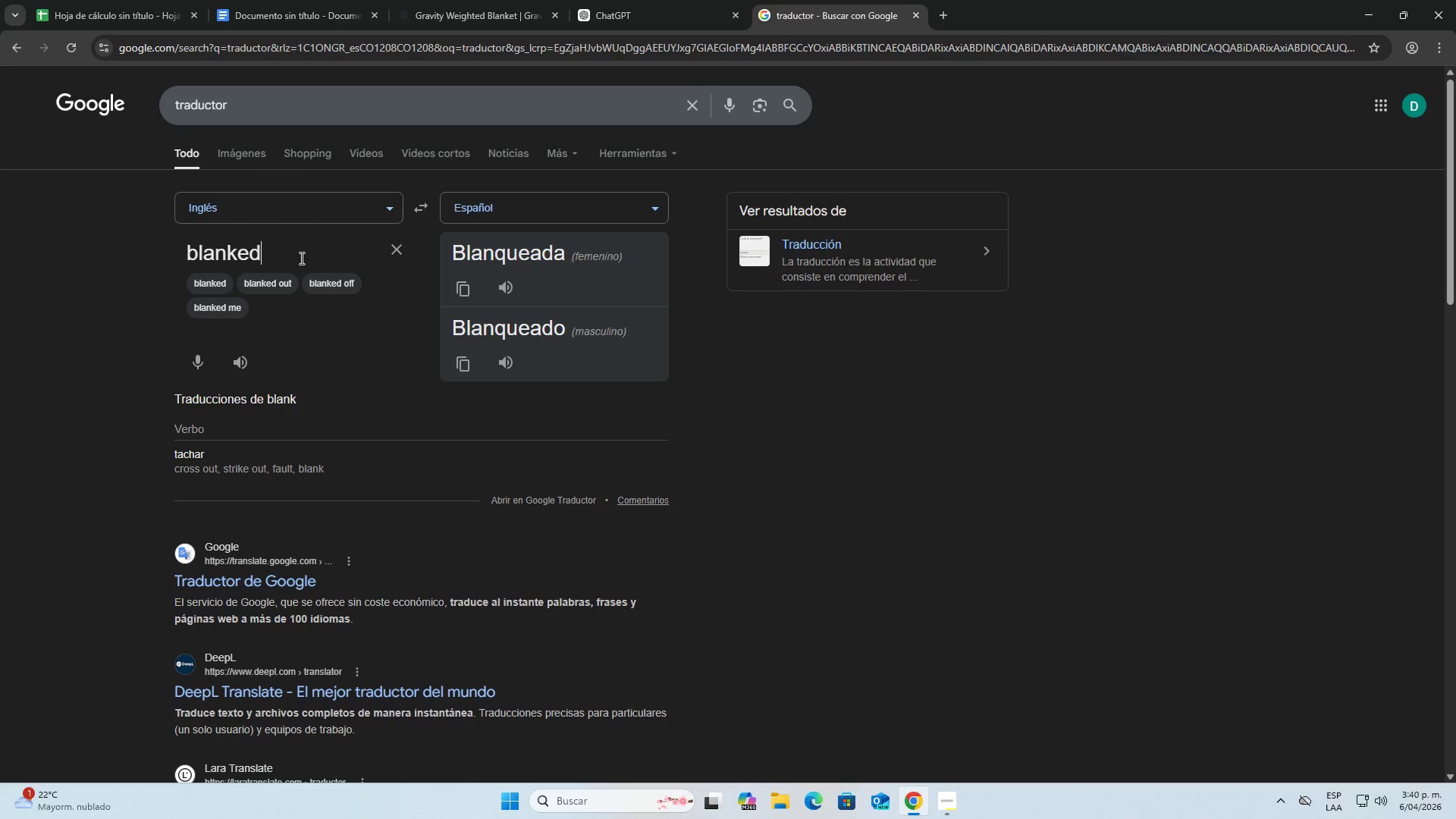 
left_click([188, 253])
 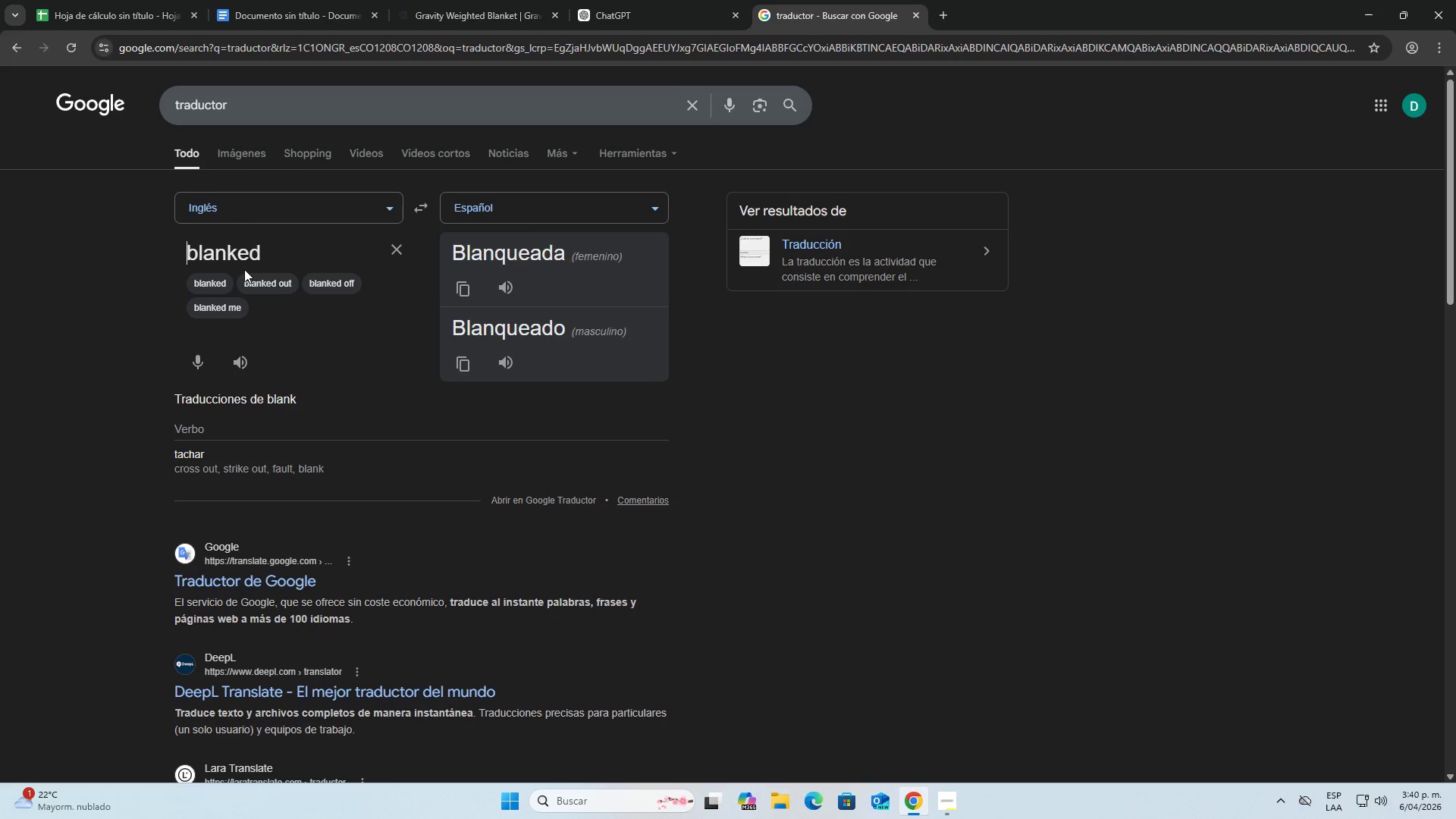 
type(wie)
key(Backspace)
key(Backspace)
type(eighted )
 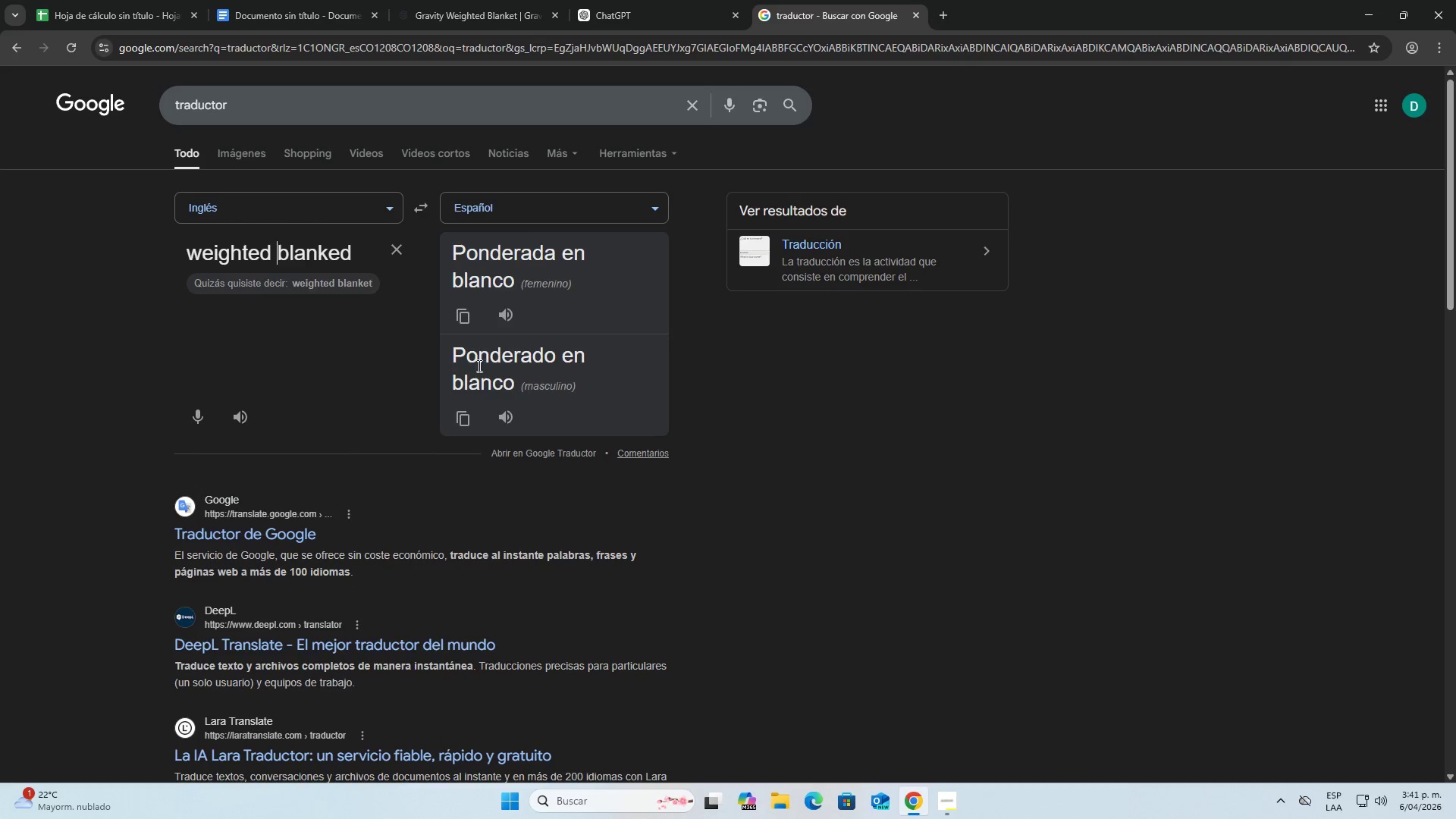 
left_click_drag(start_coordinate=[447, 359], to_coordinate=[545, 359])
 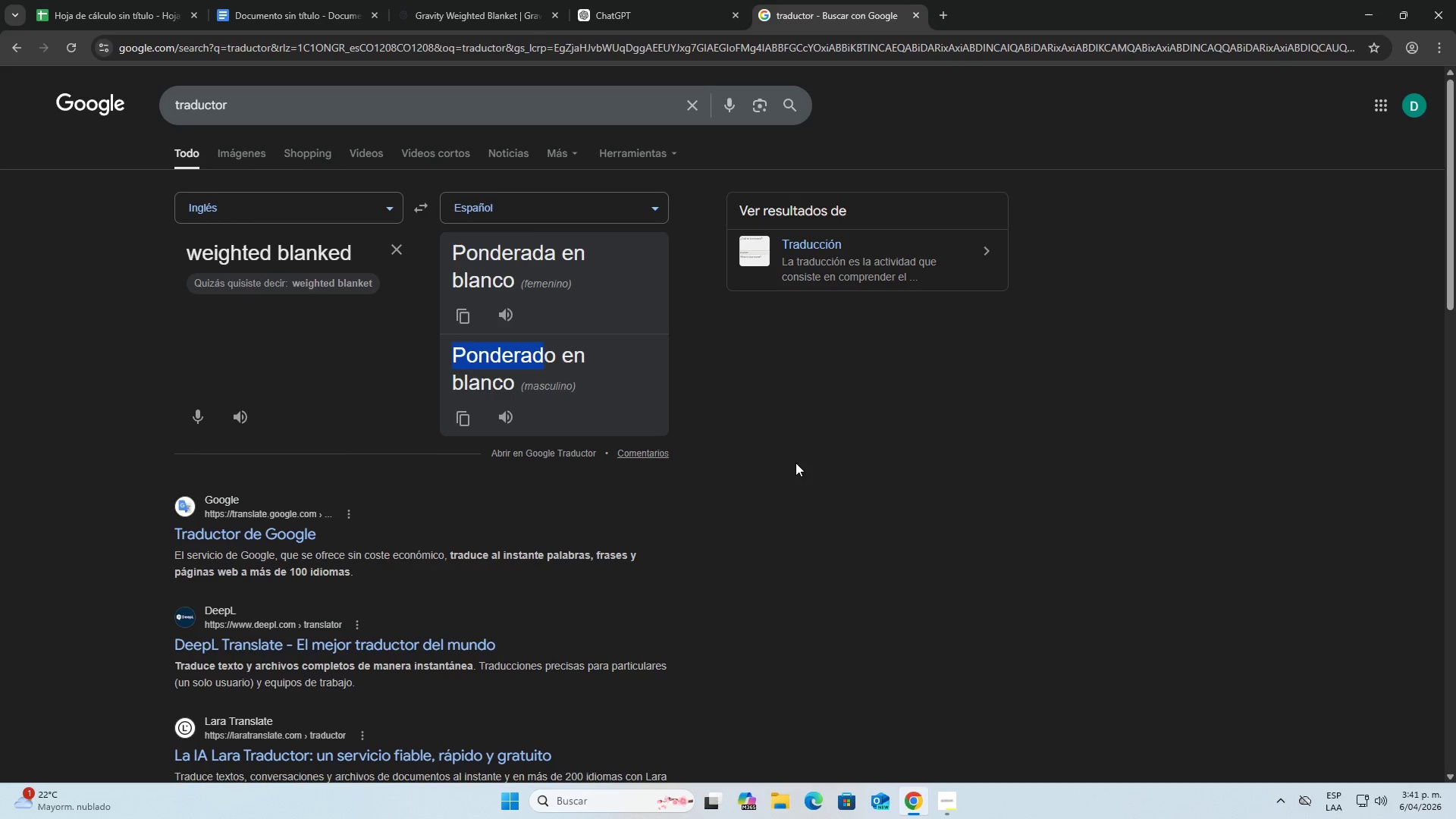 
left_click([886, 428])
 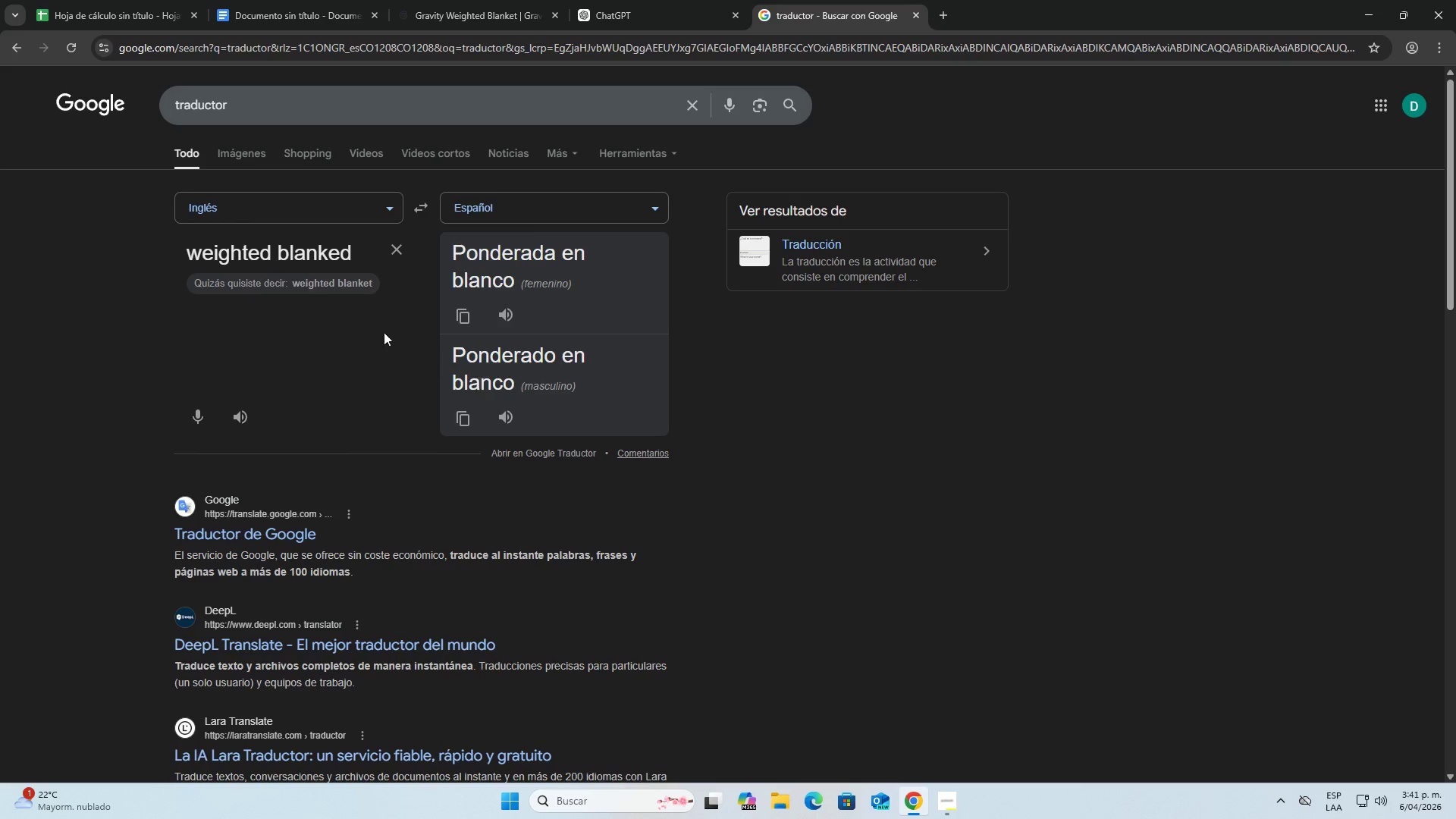 
left_click([334, 284])
 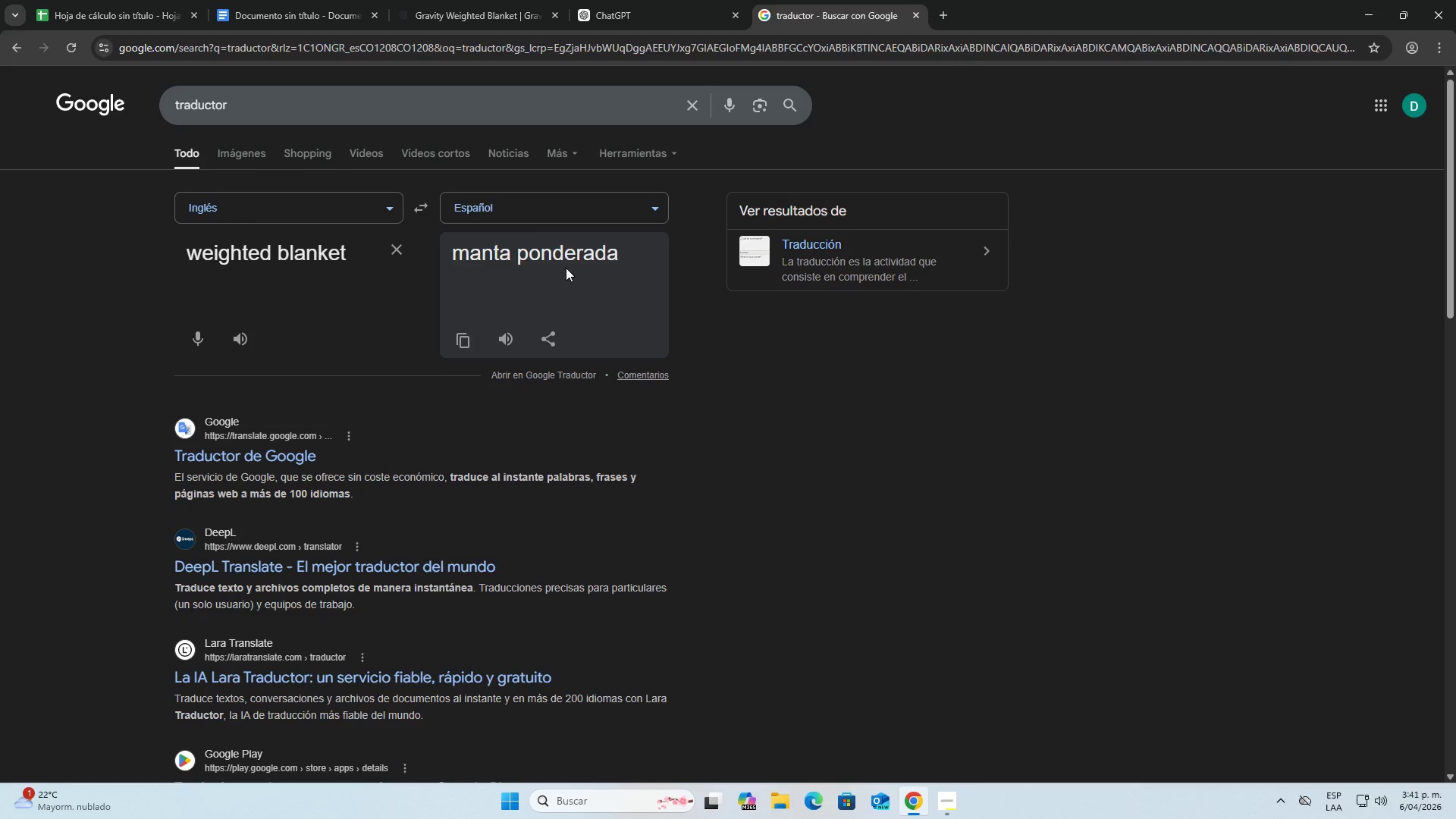 
left_click_drag(start_coordinate=[449, 257], to_coordinate=[560, 257])
 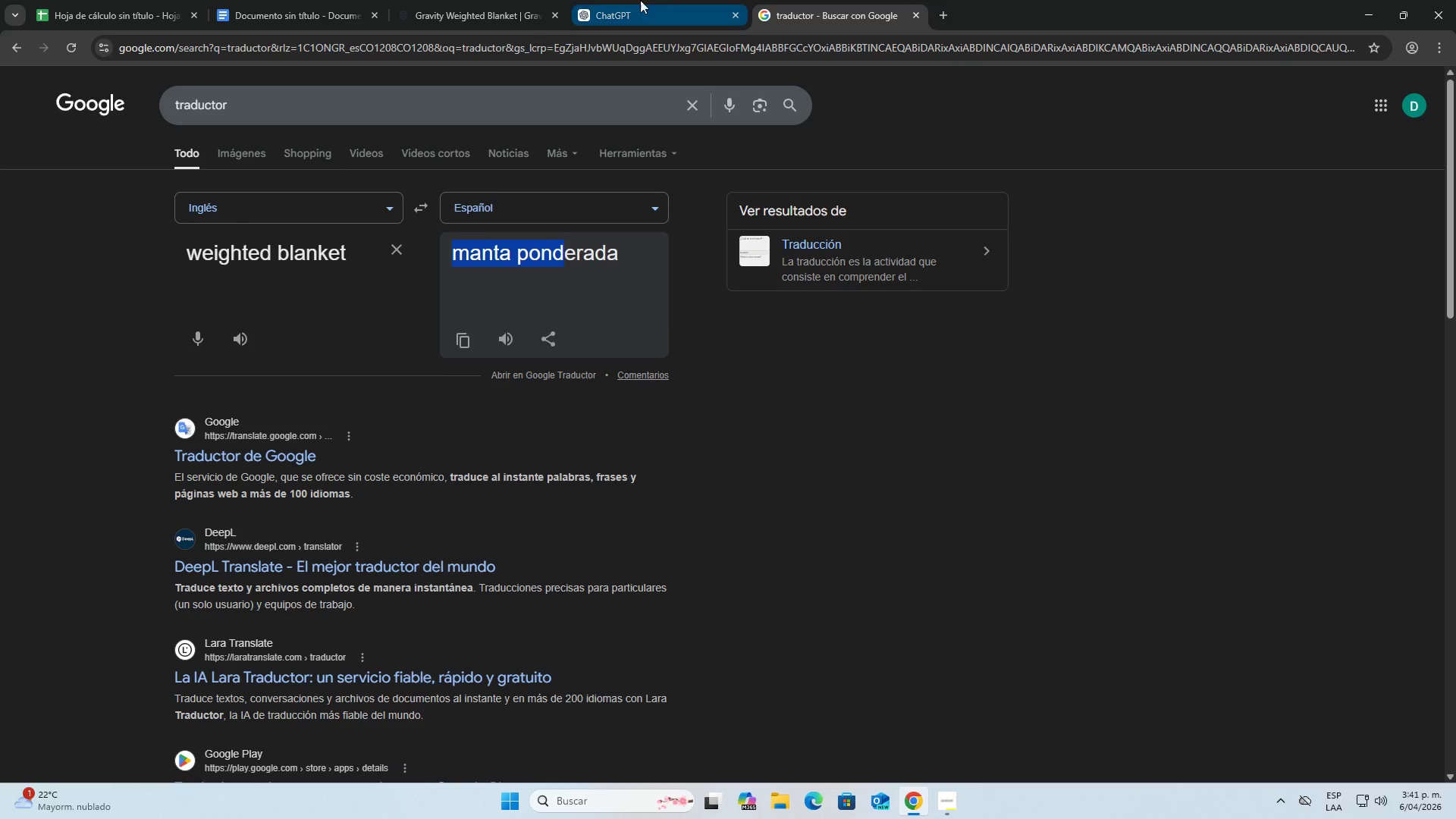 
left_click([328, 0])
 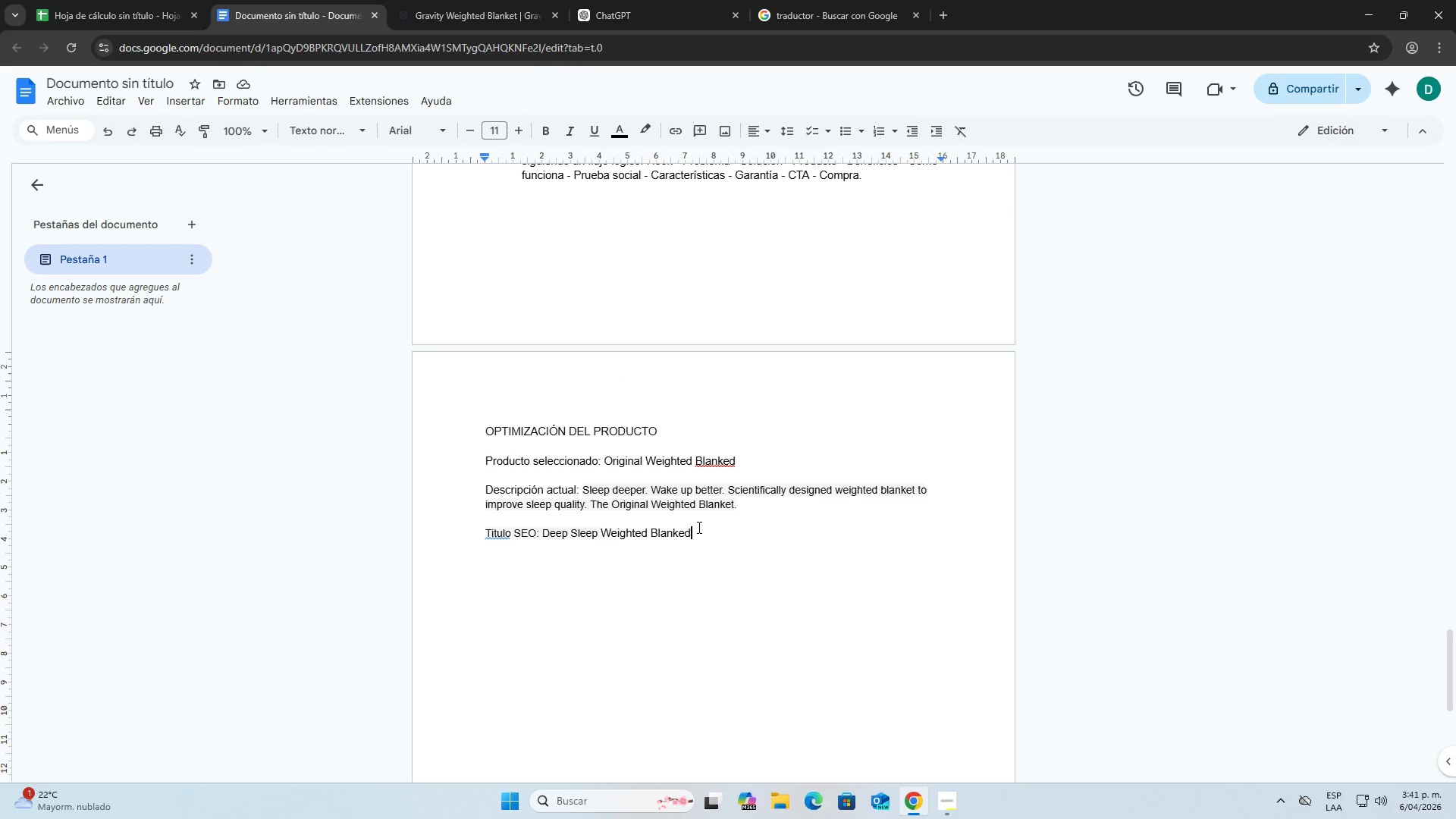 
key(Backspace)
 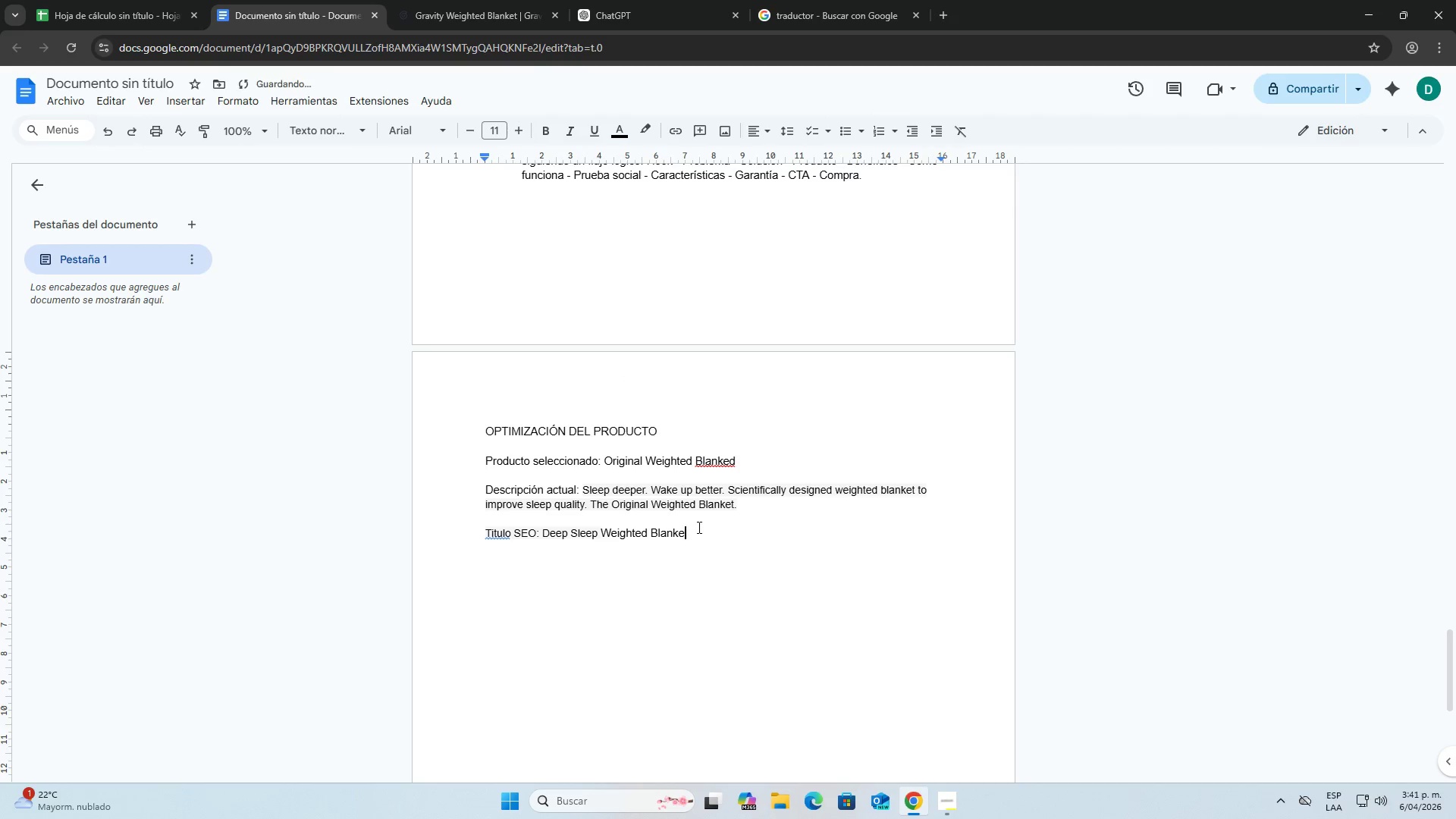 
key(K)
 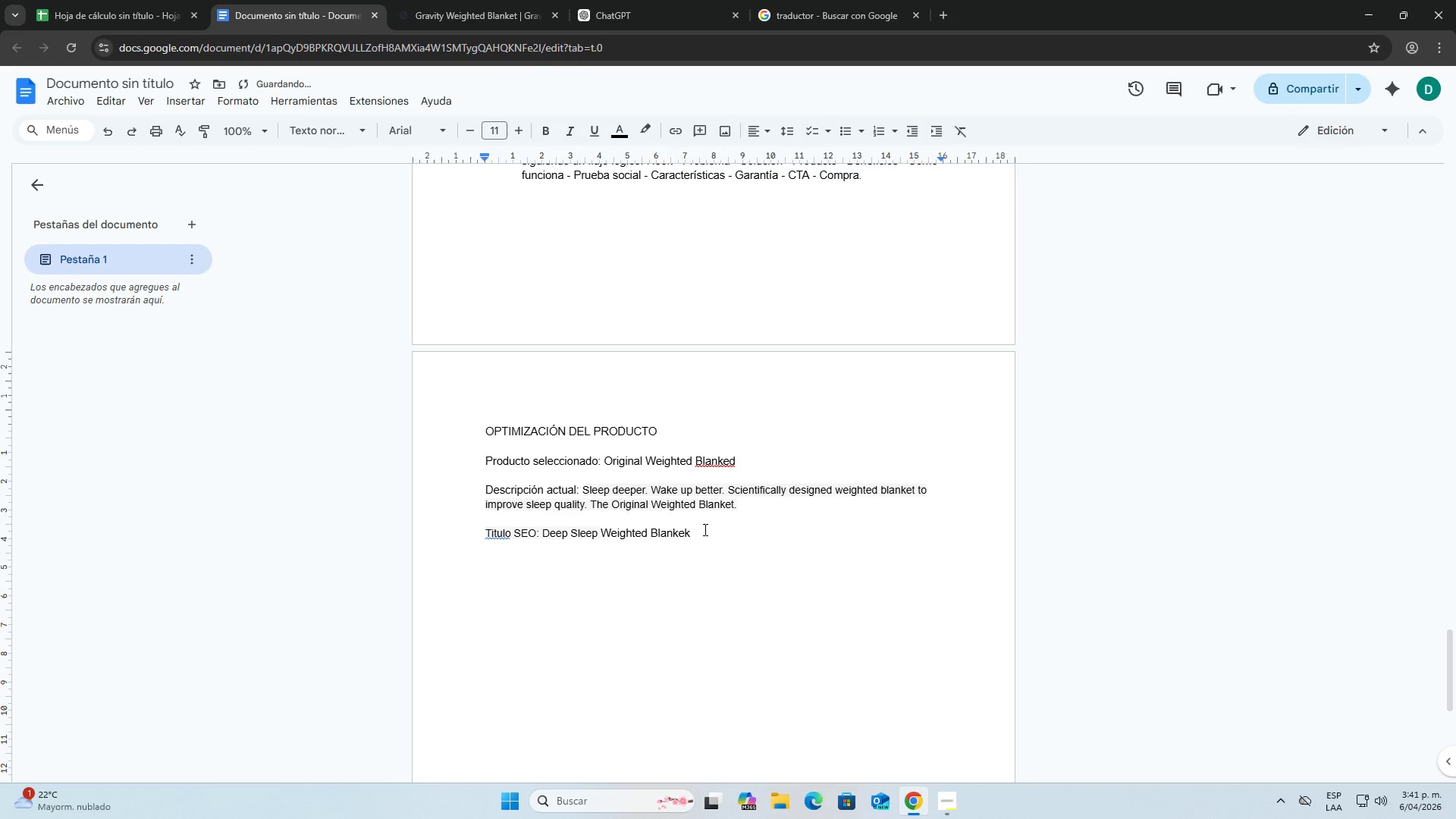 
key(Backspace)
 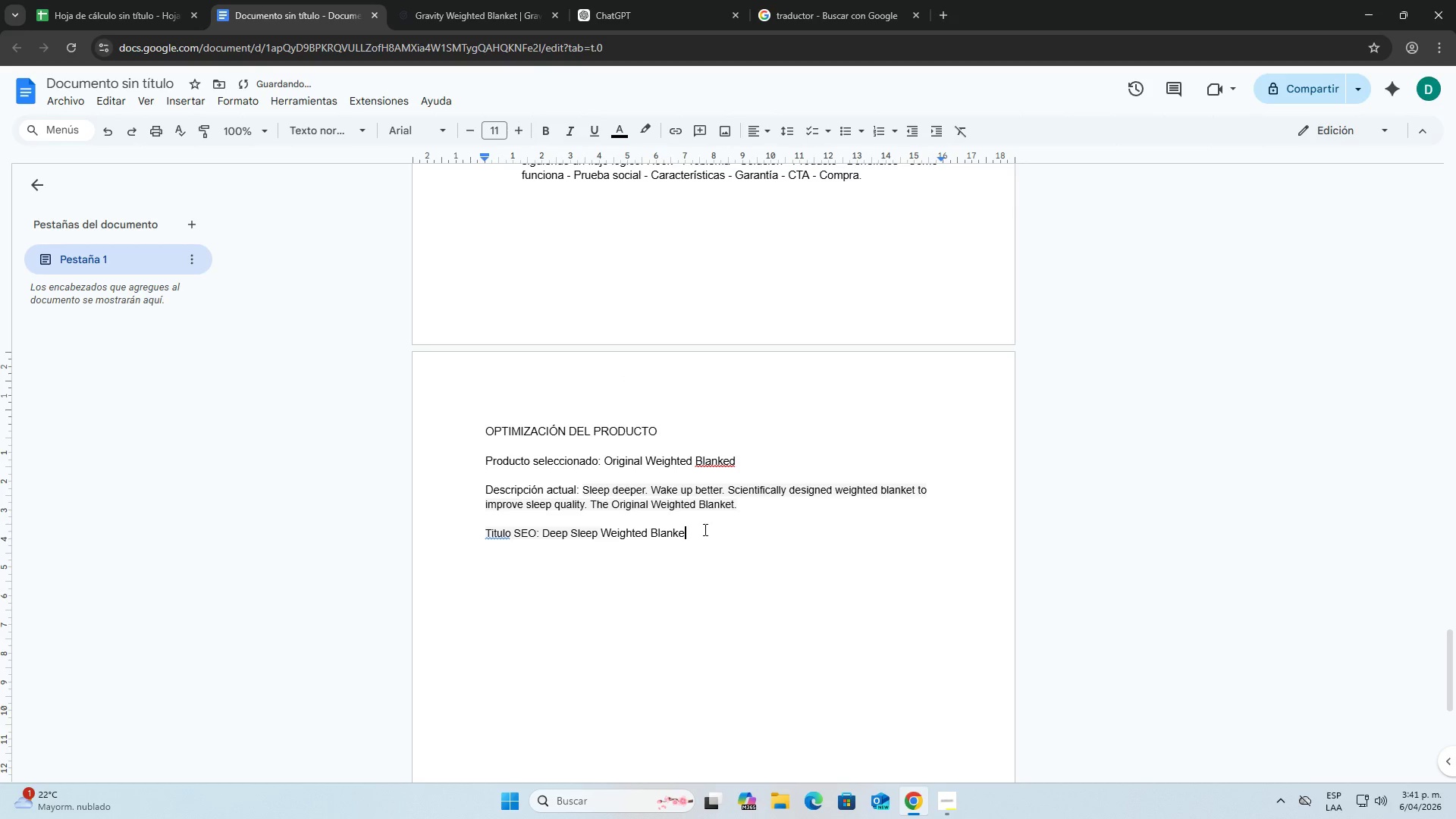 
key(T)
 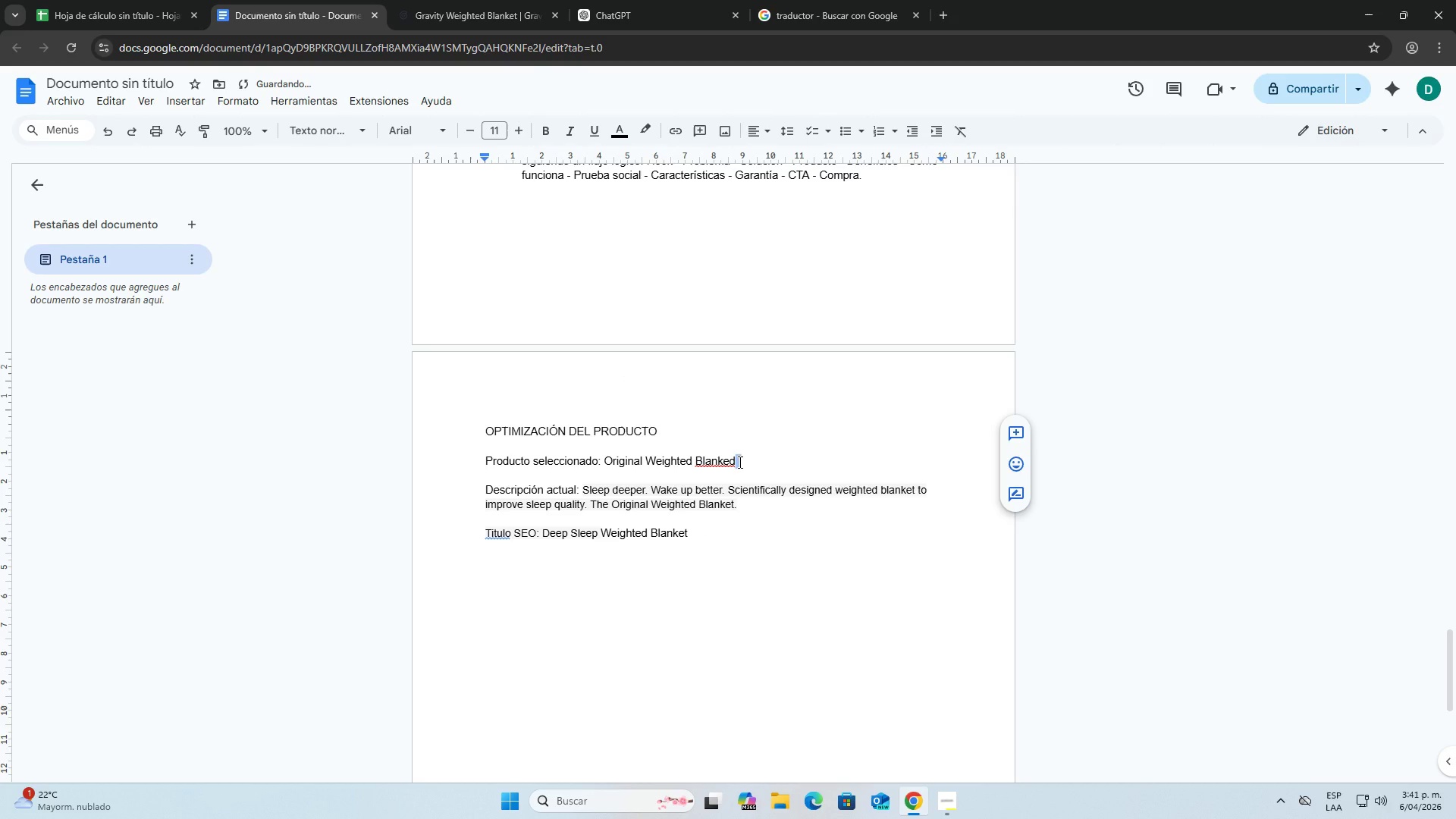 
key(Backspace)
 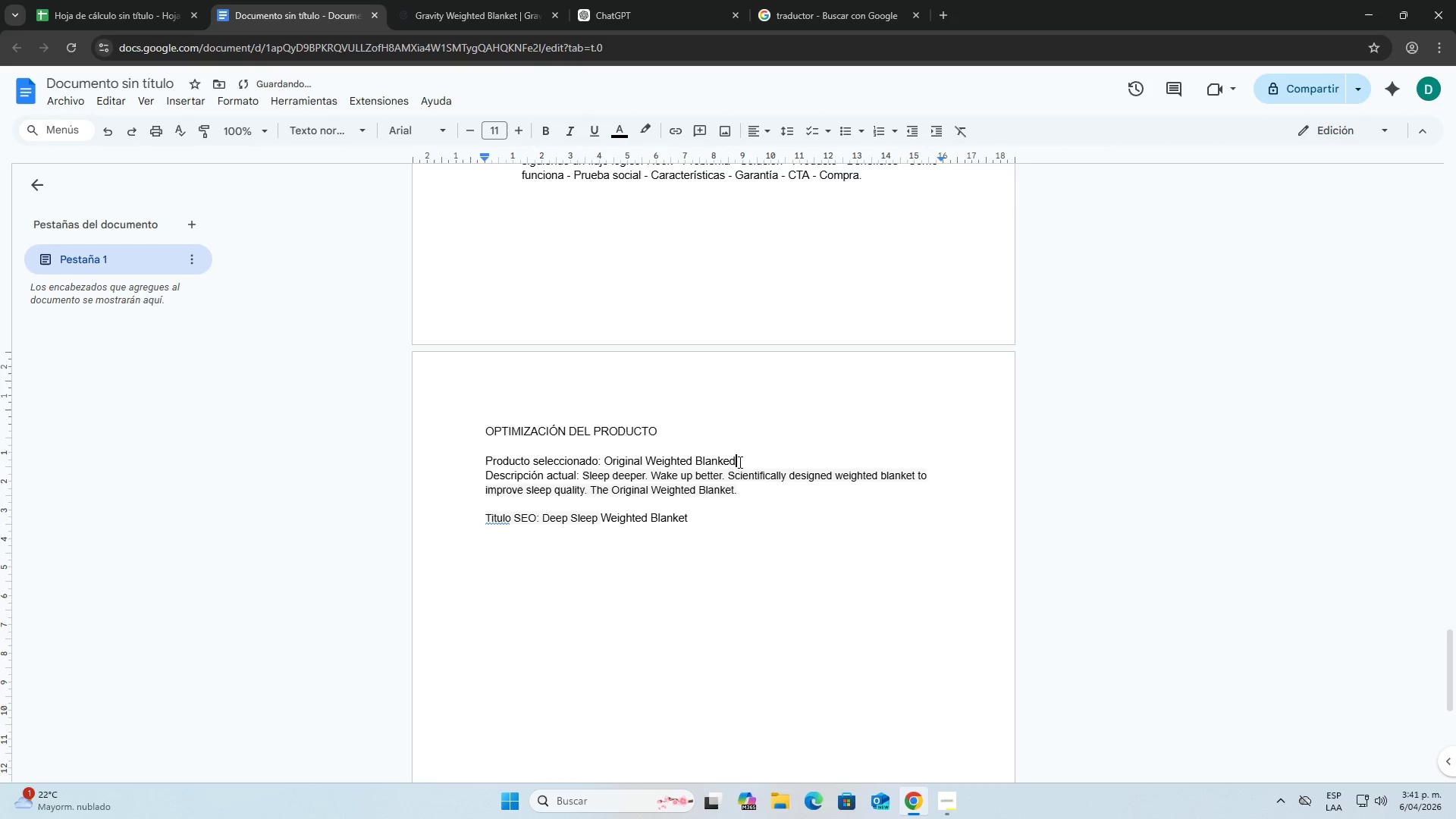 
key(Backspace)
 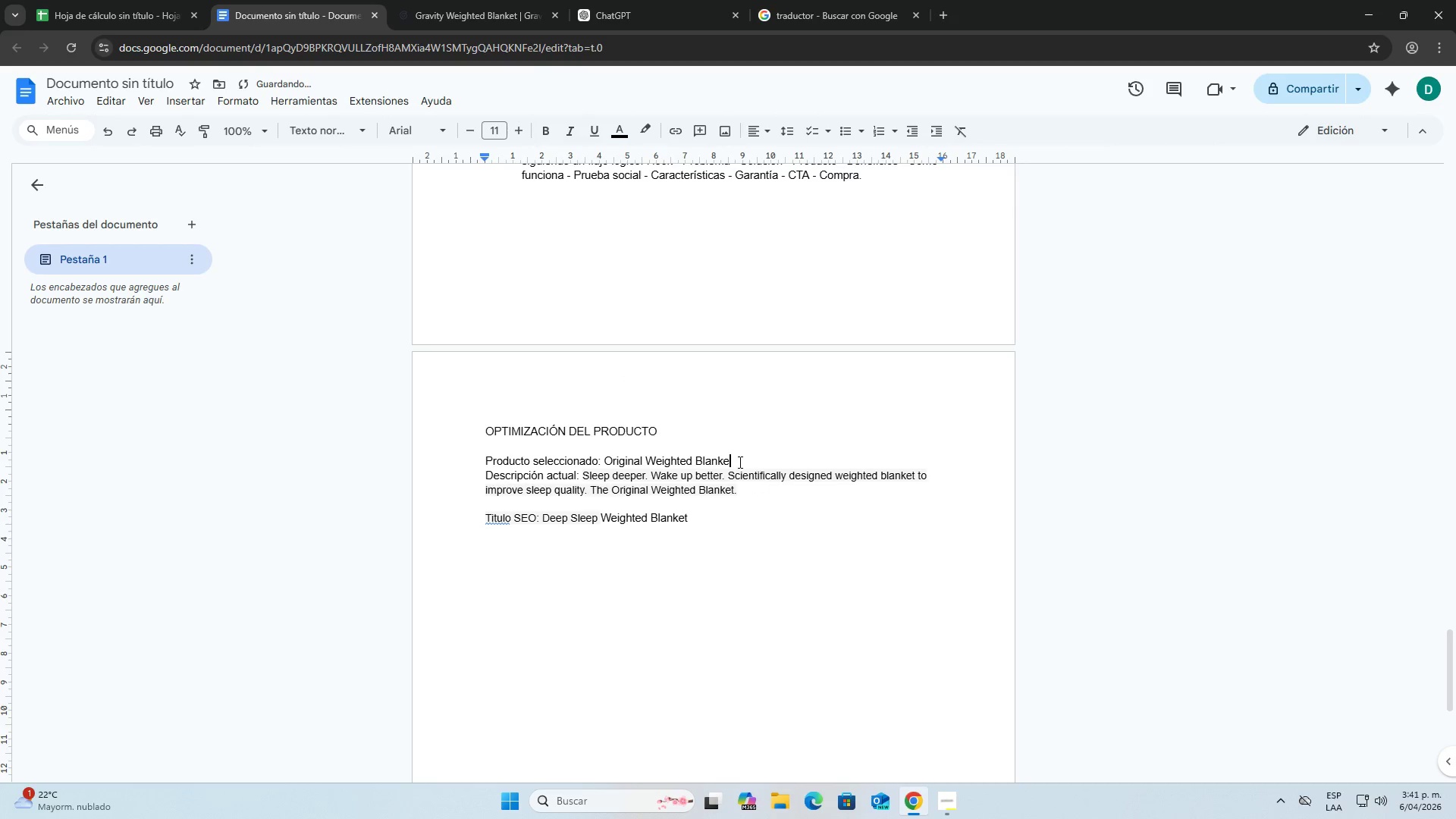 
key(T)
 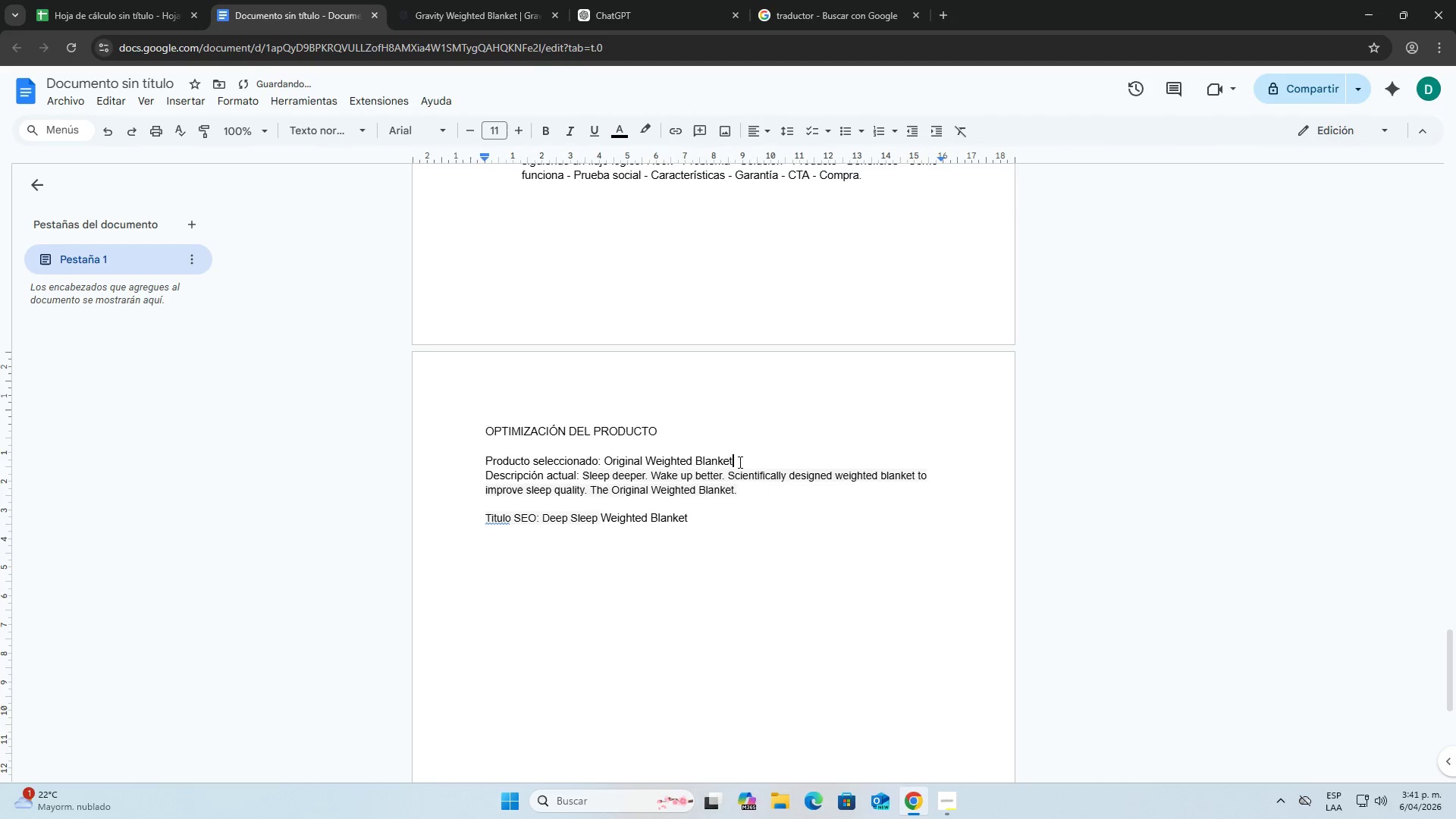 
key(Space)
 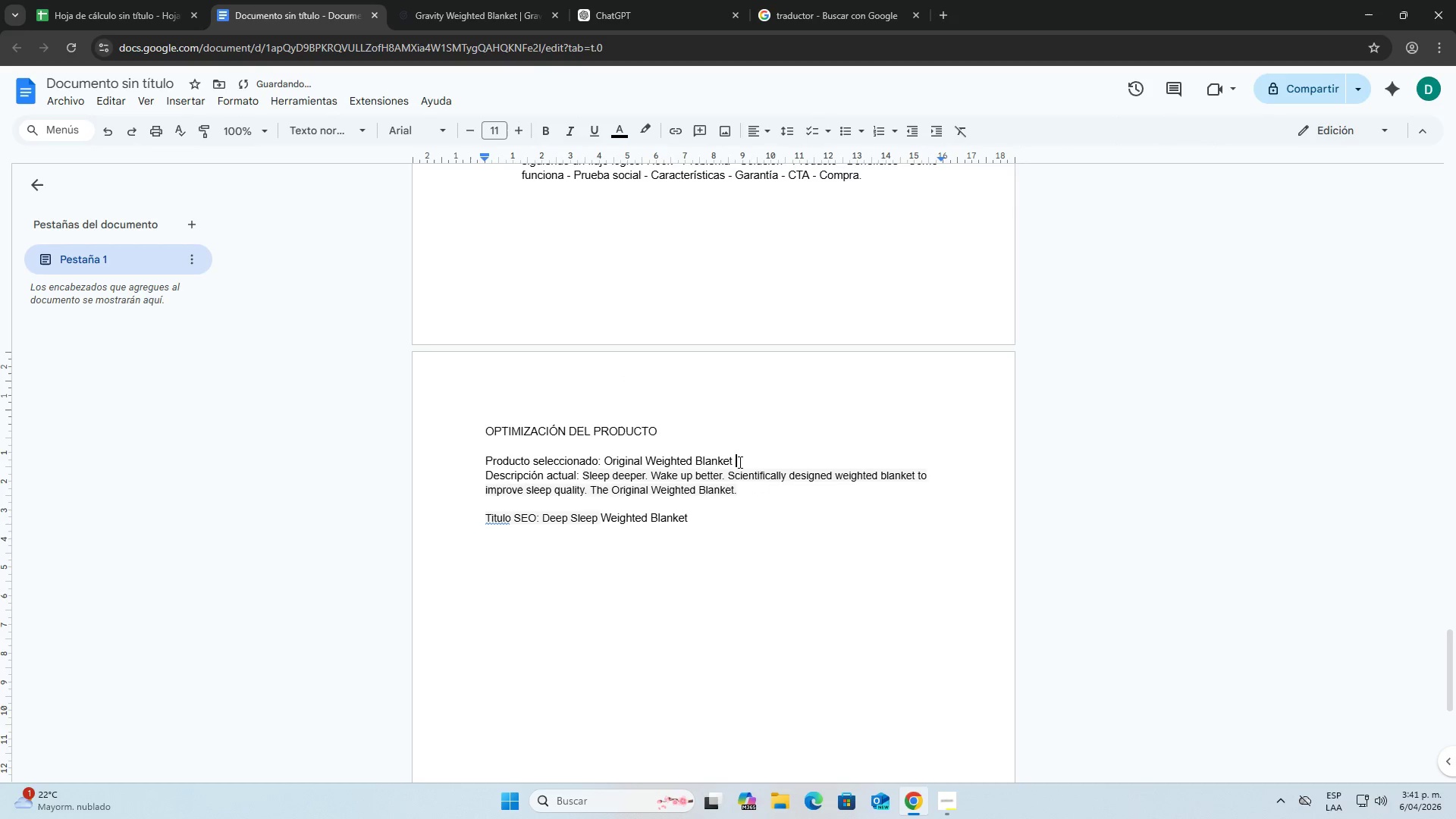 
key(Backspace)
 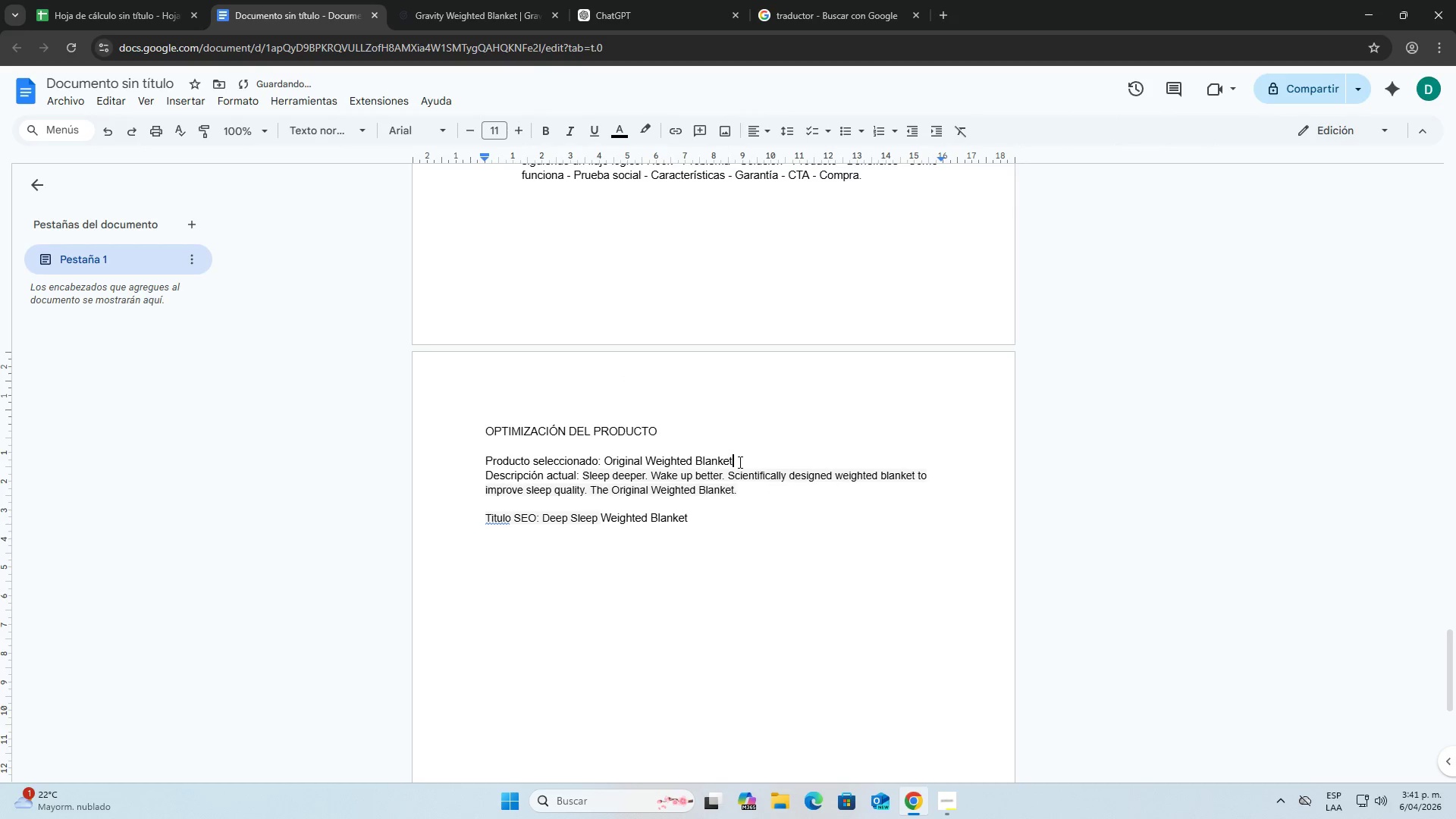 
key(Enter)
 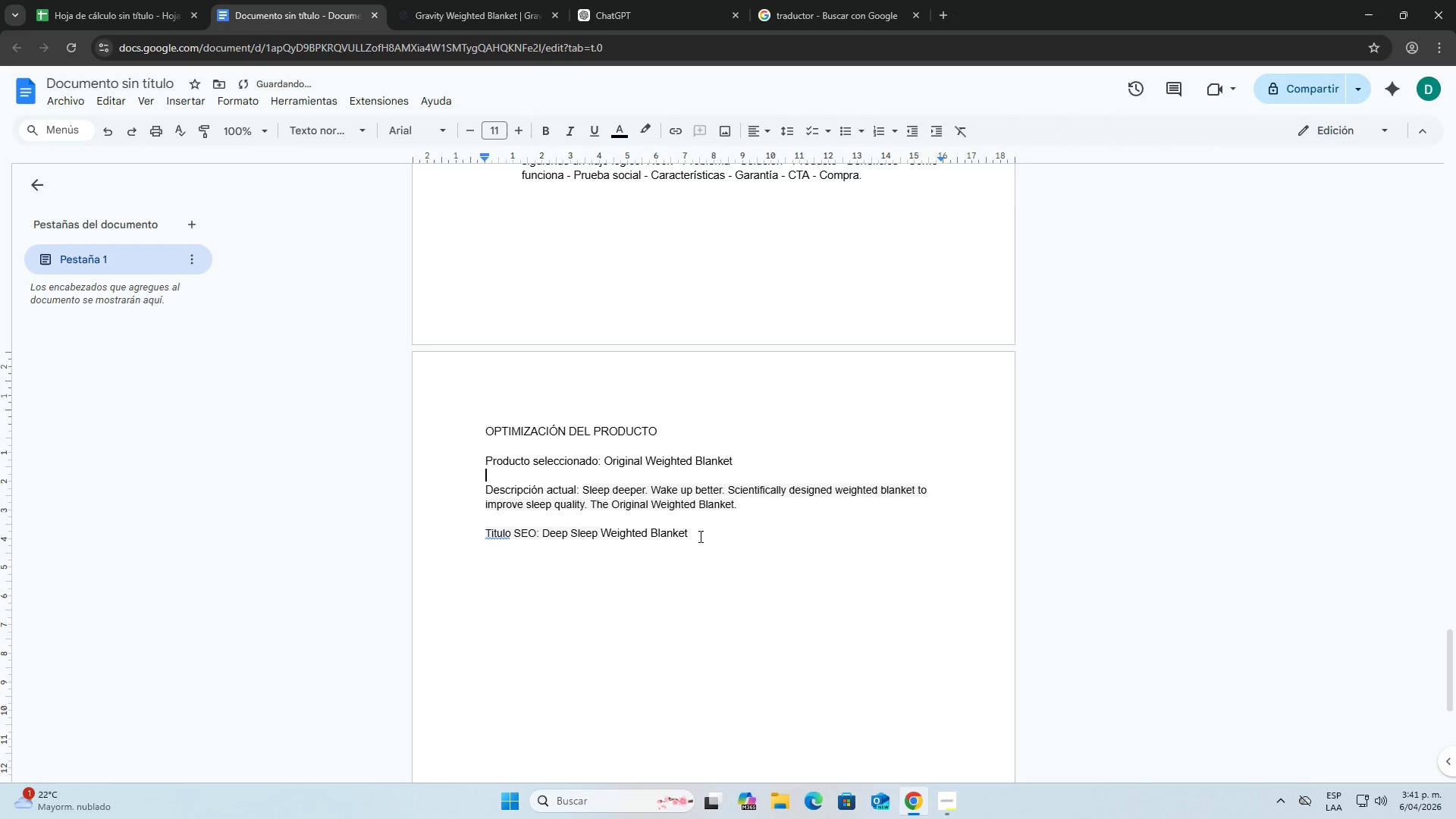 
left_click([699, 536])
 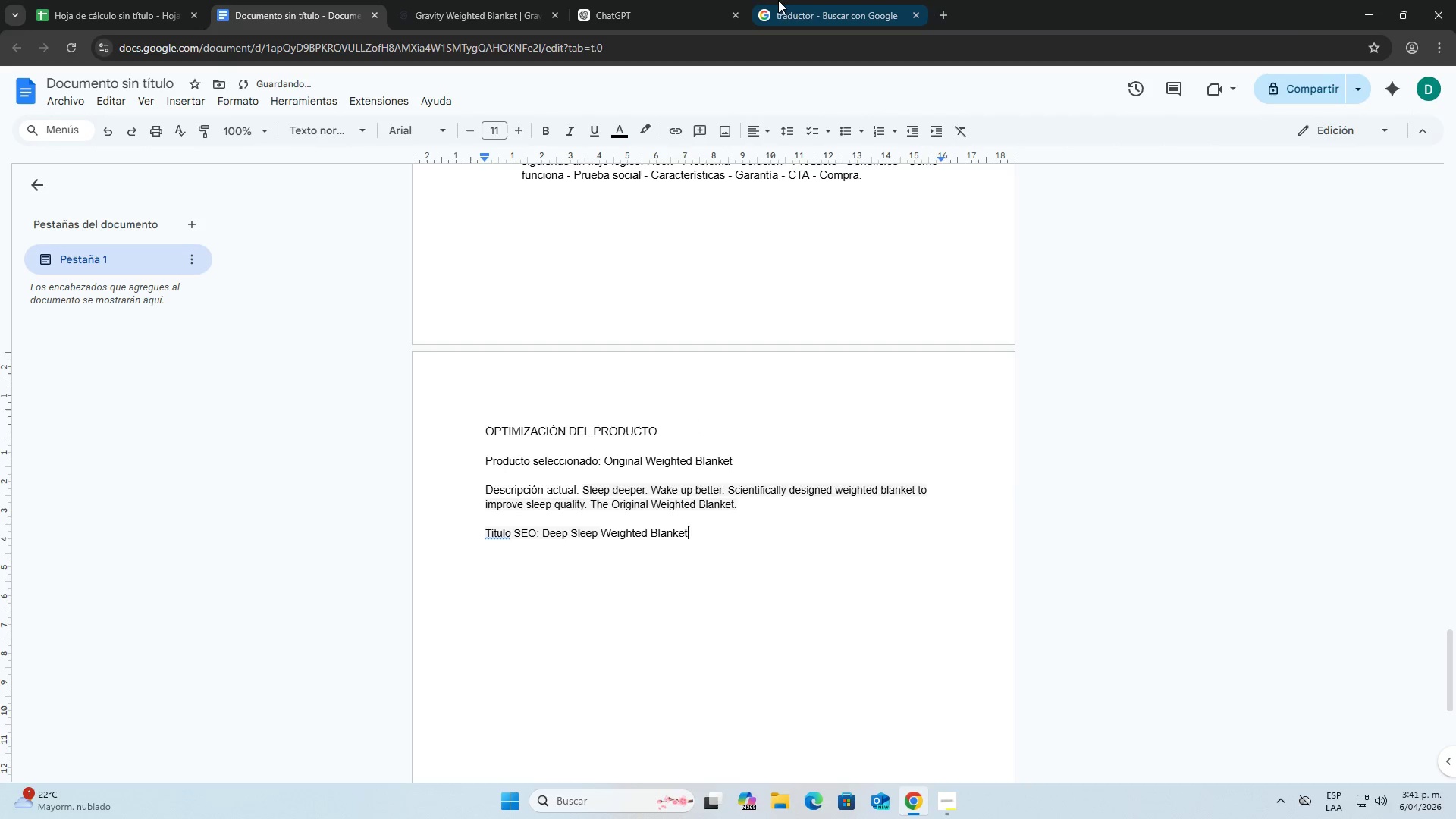 
left_click([783, 0])
 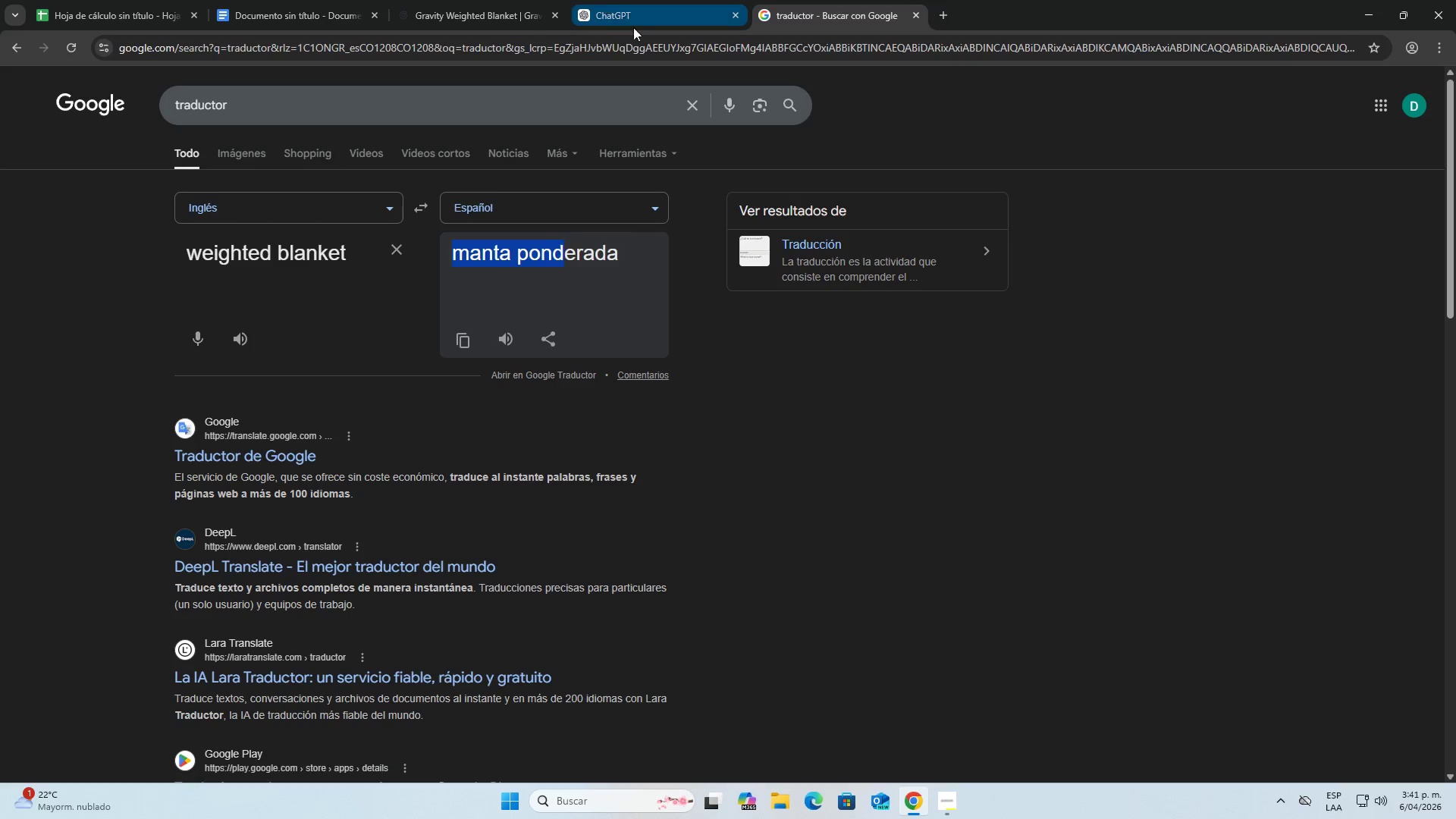 
left_click([592, 0])
 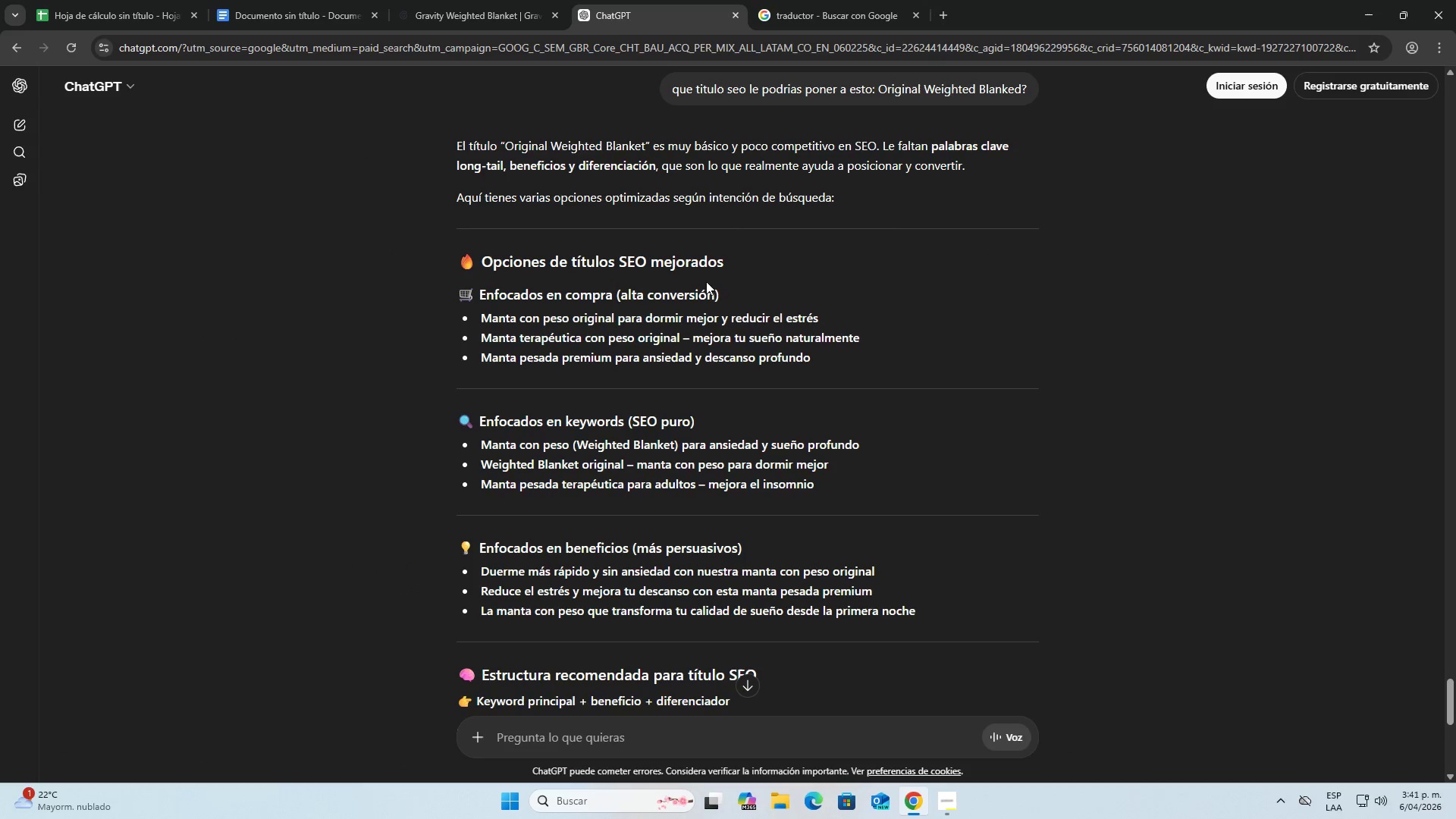 
scroll: coordinate [723, 305], scroll_direction: up, amount: 3.0
 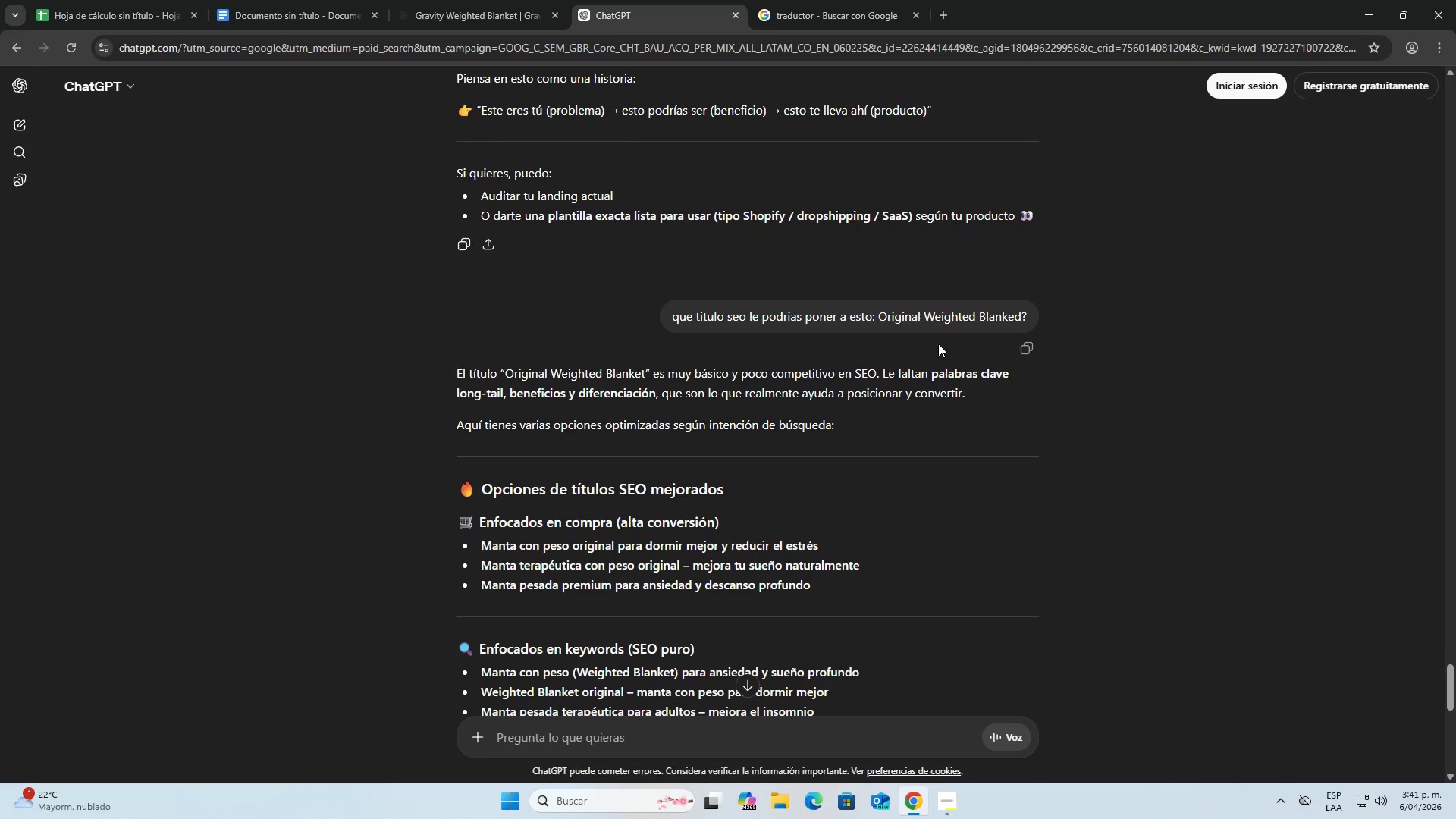 
scroll: coordinate [939, 344], scroll_direction: down, amount: 3.0
 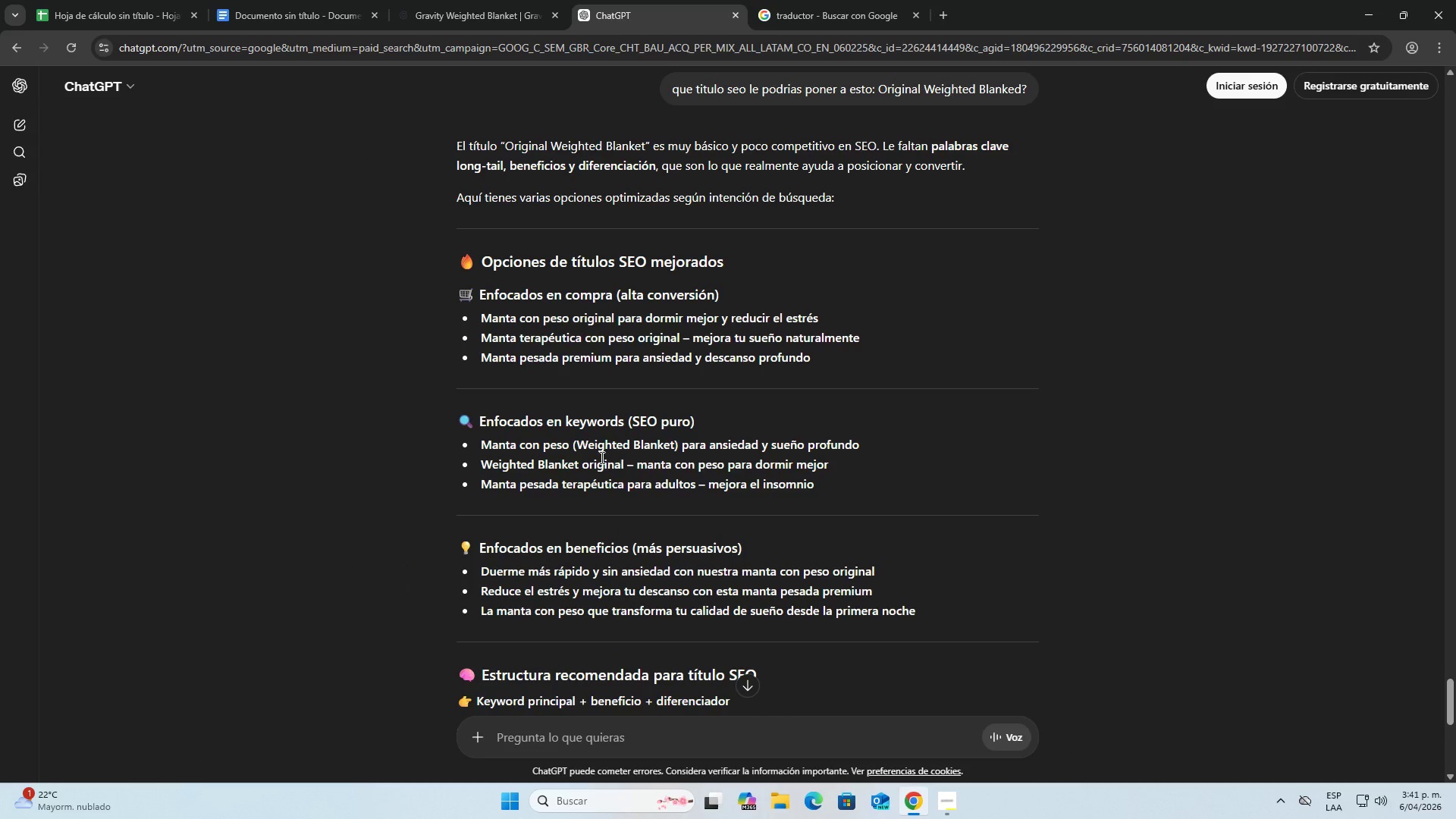 
left_click_drag(start_coordinate=[639, 446], to_coordinate=[673, 443])
 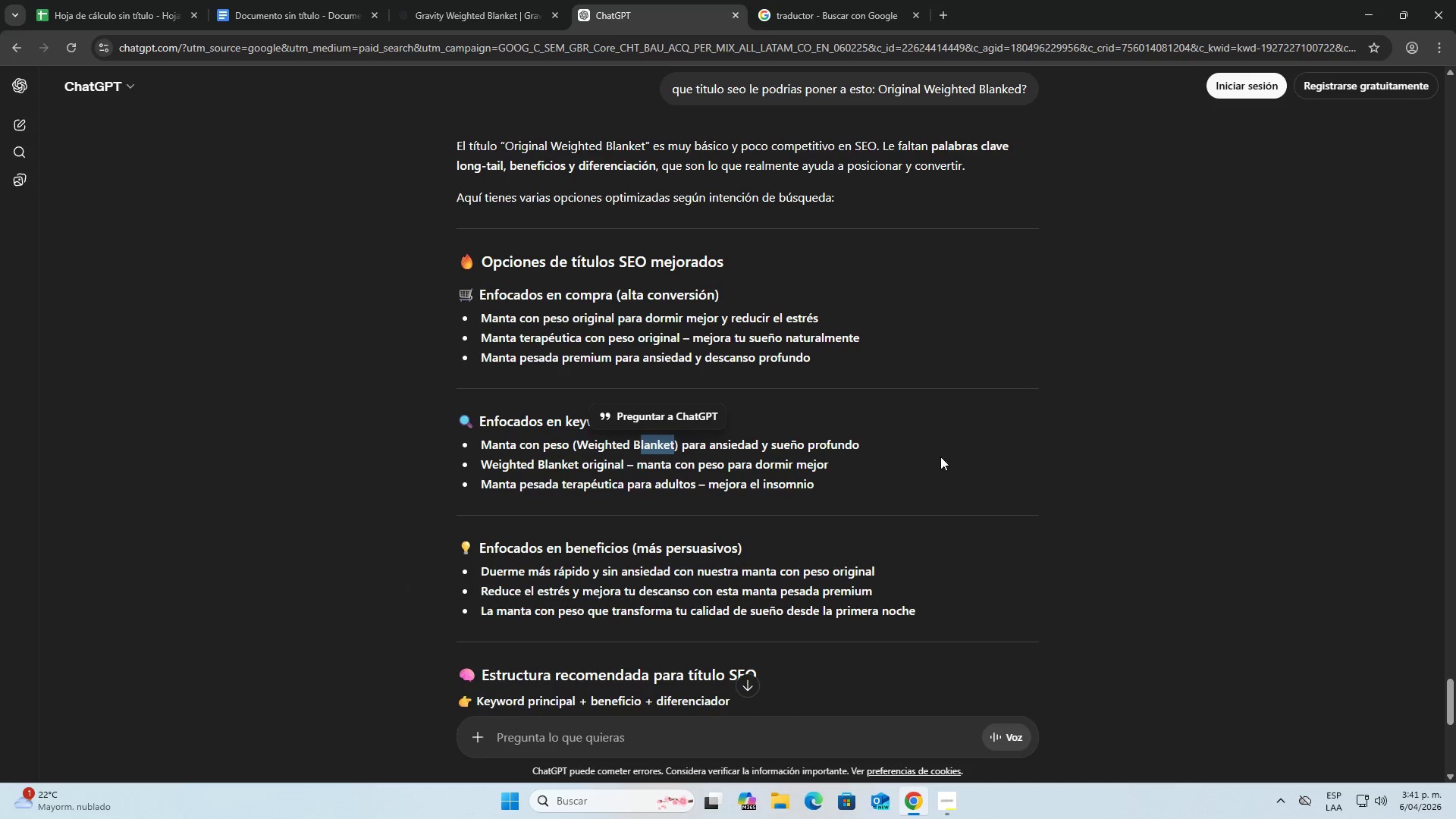 
left_click([950, 457])
 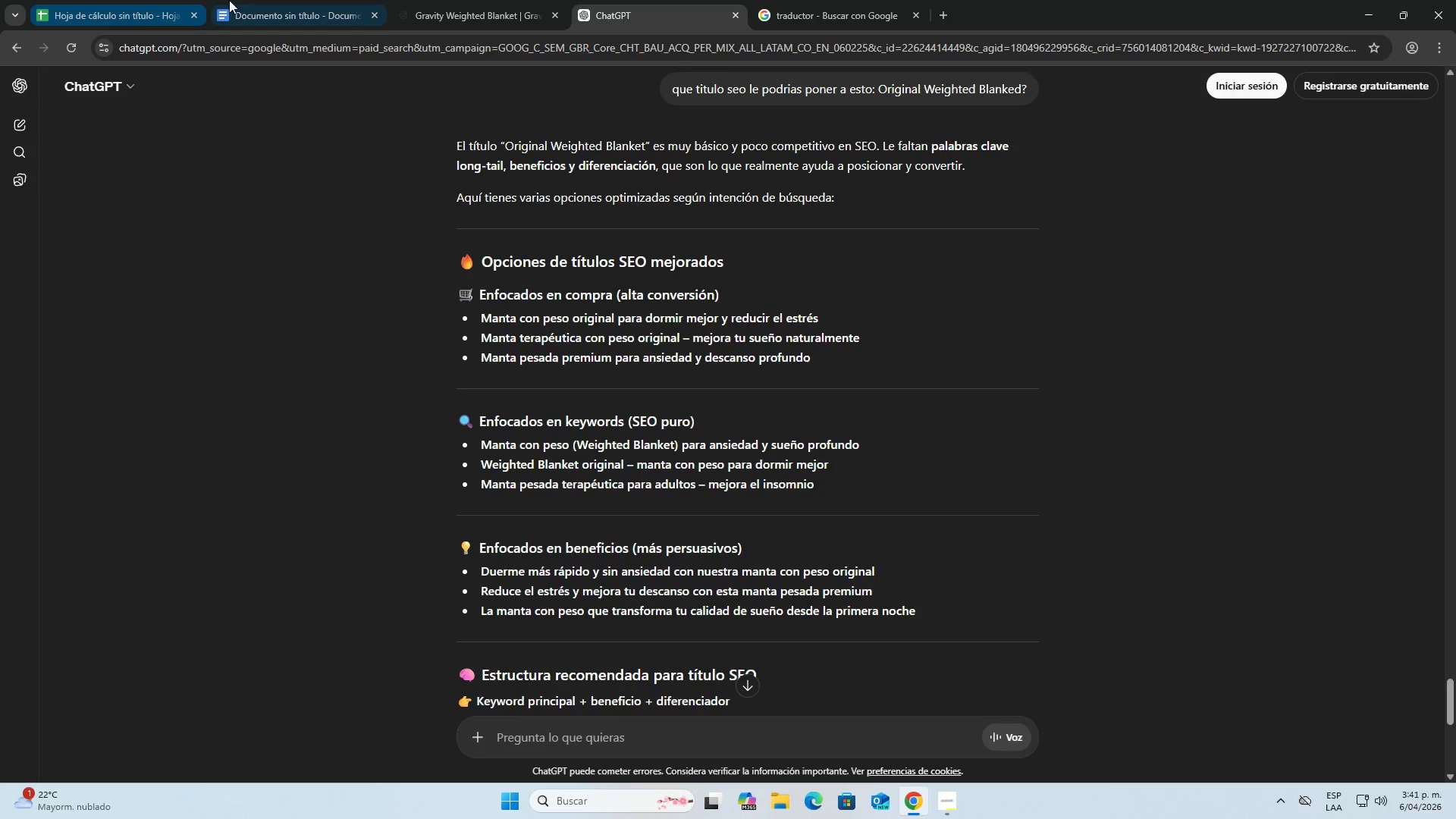 
left_click([255, 0])
 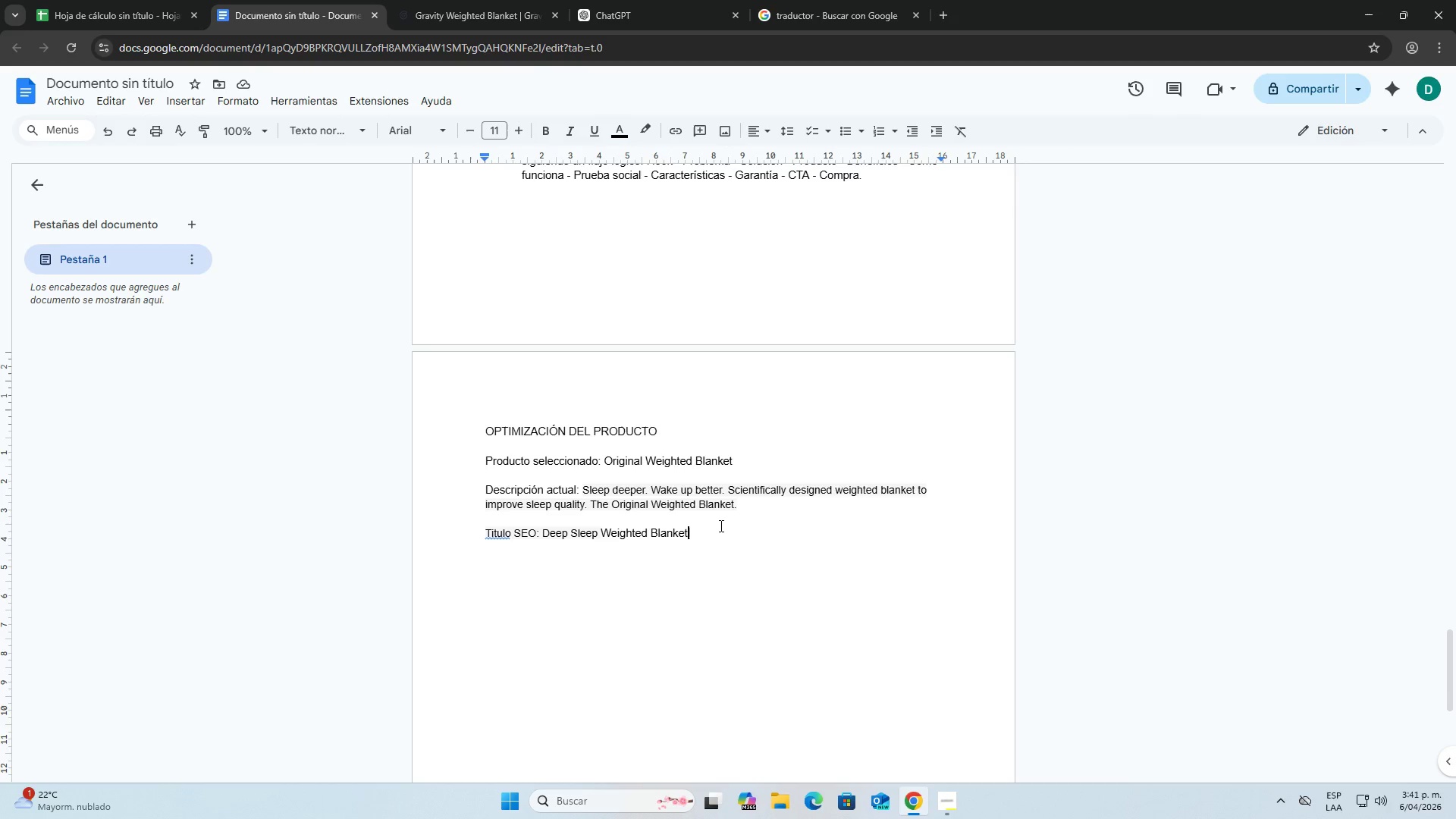 
type( - Anxiety relief y premium comfort for better rest)
 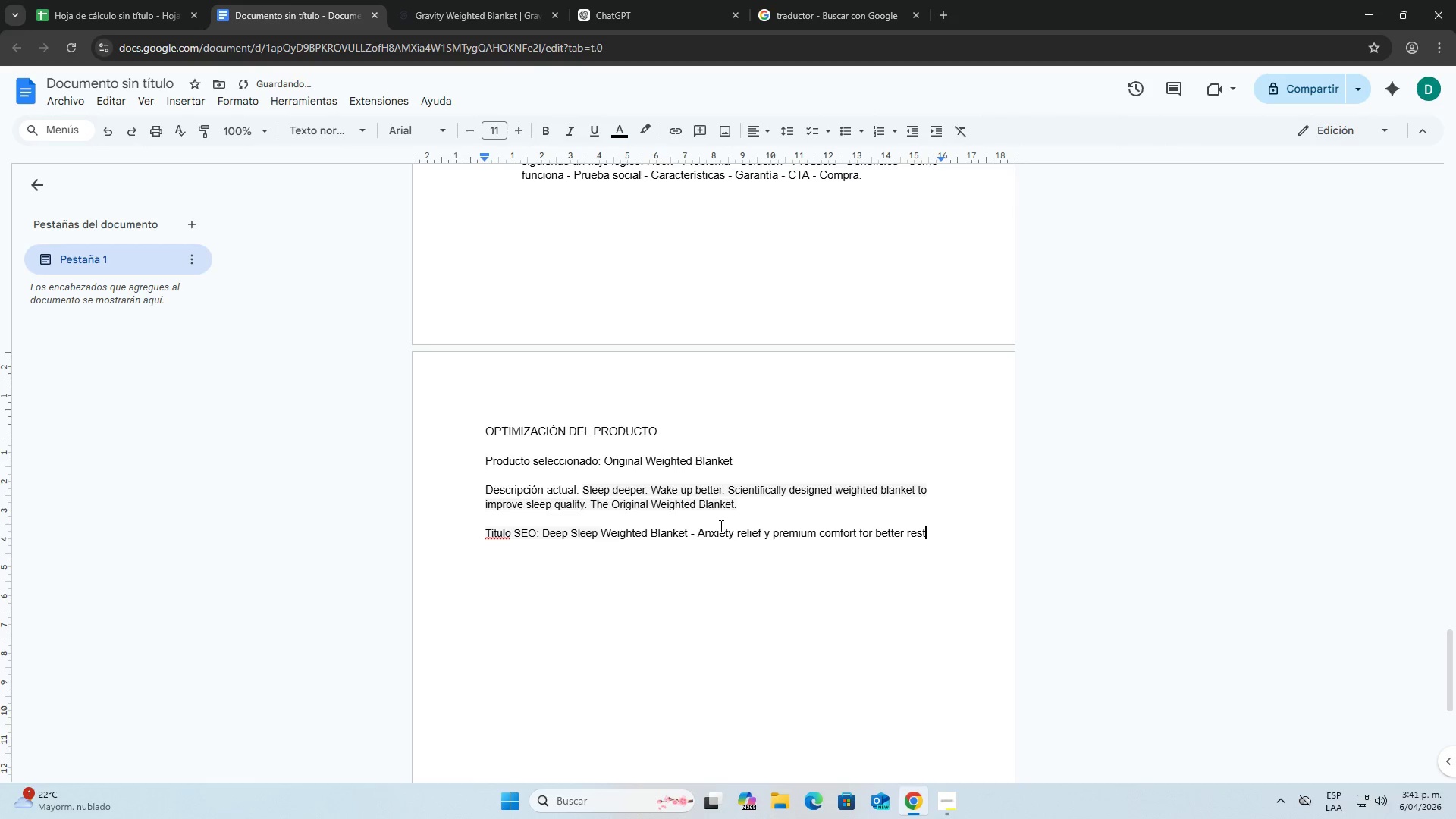 
left_click_drag(start_coordinate=[929, 532], to_coordinate=[542, 538])
 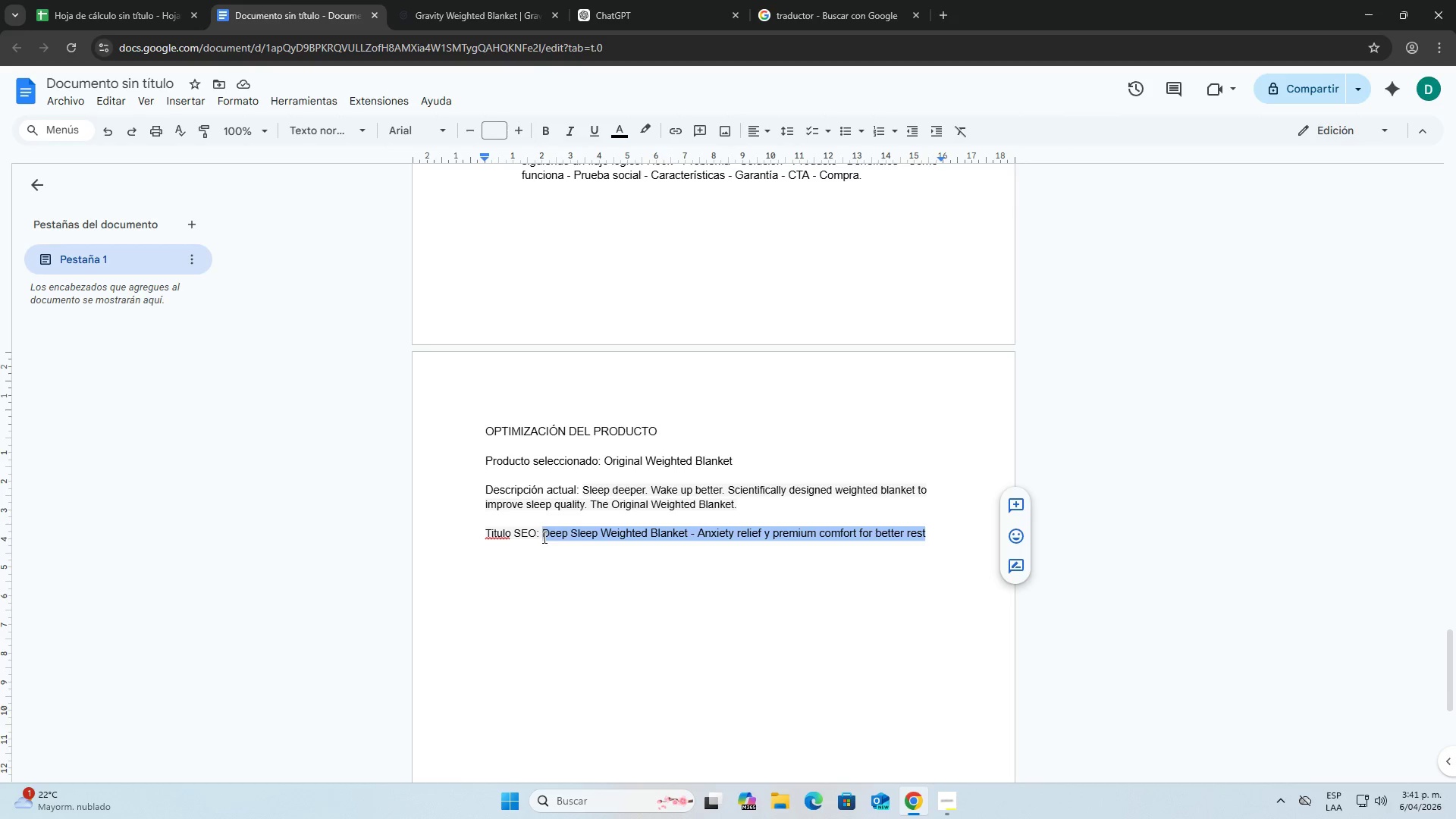 
key(Control+ControlLeft)
 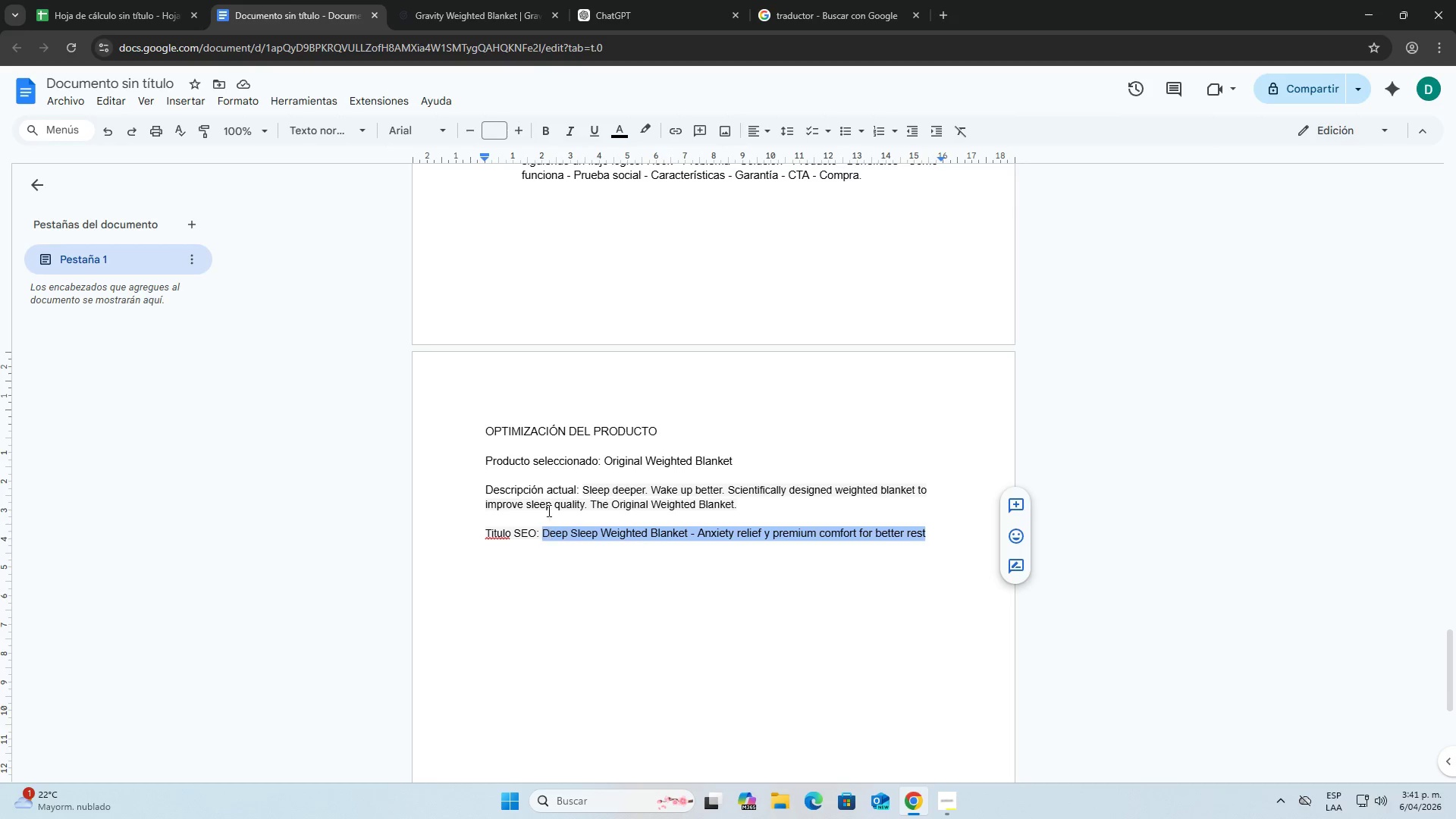 
key(Control+C)
 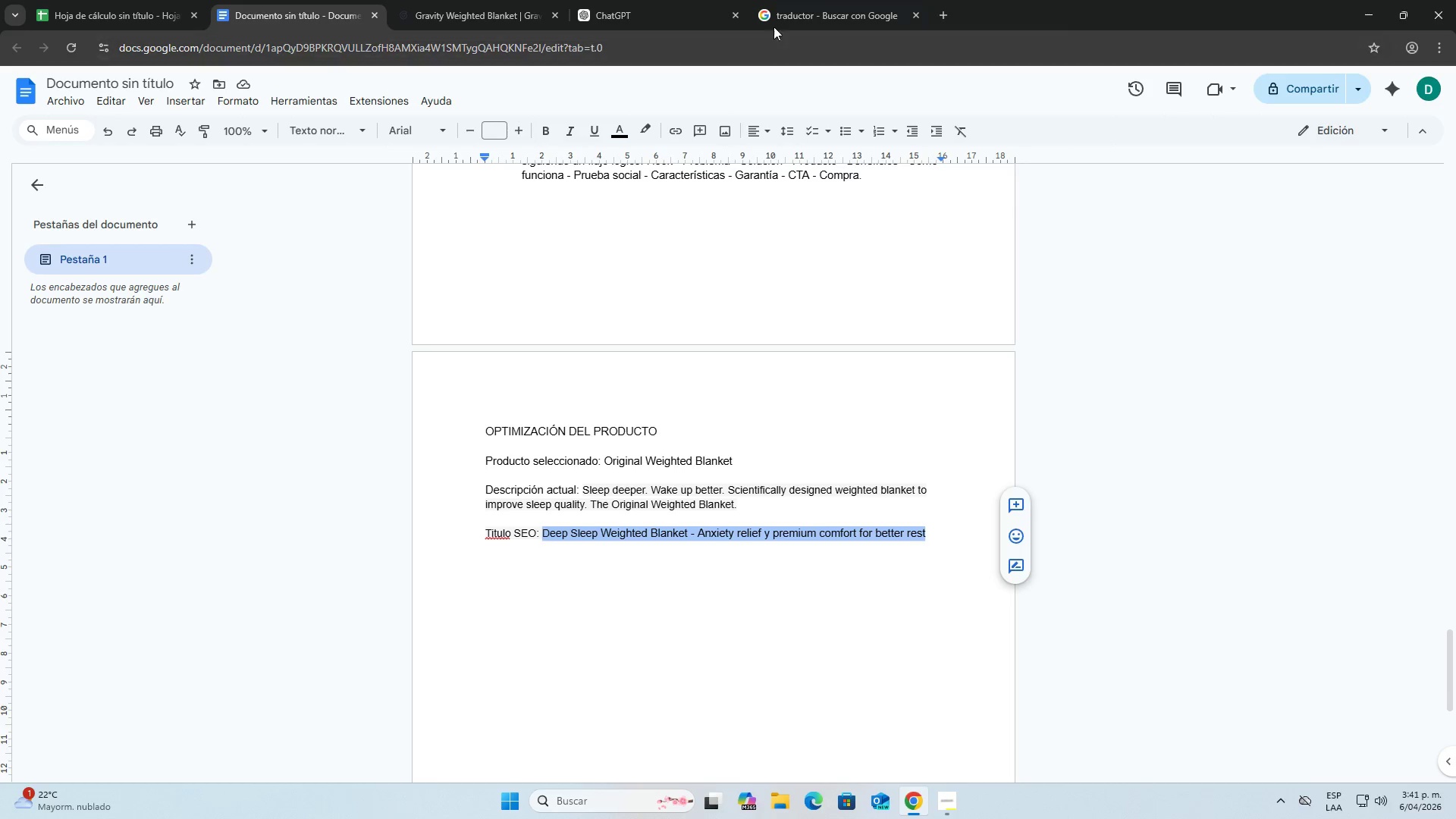 
left_click([604, 0])
 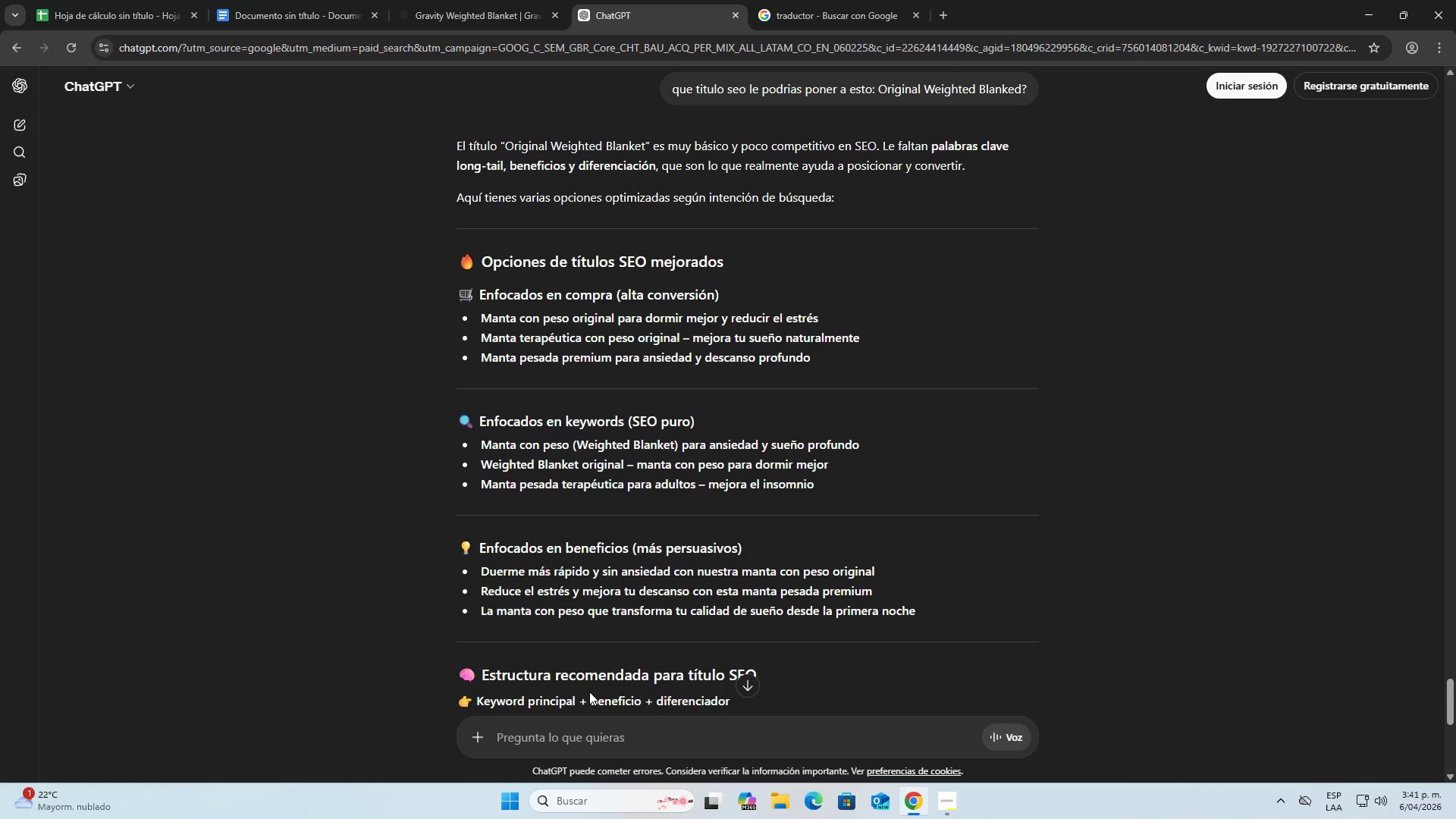 
left_click([588, 736])
 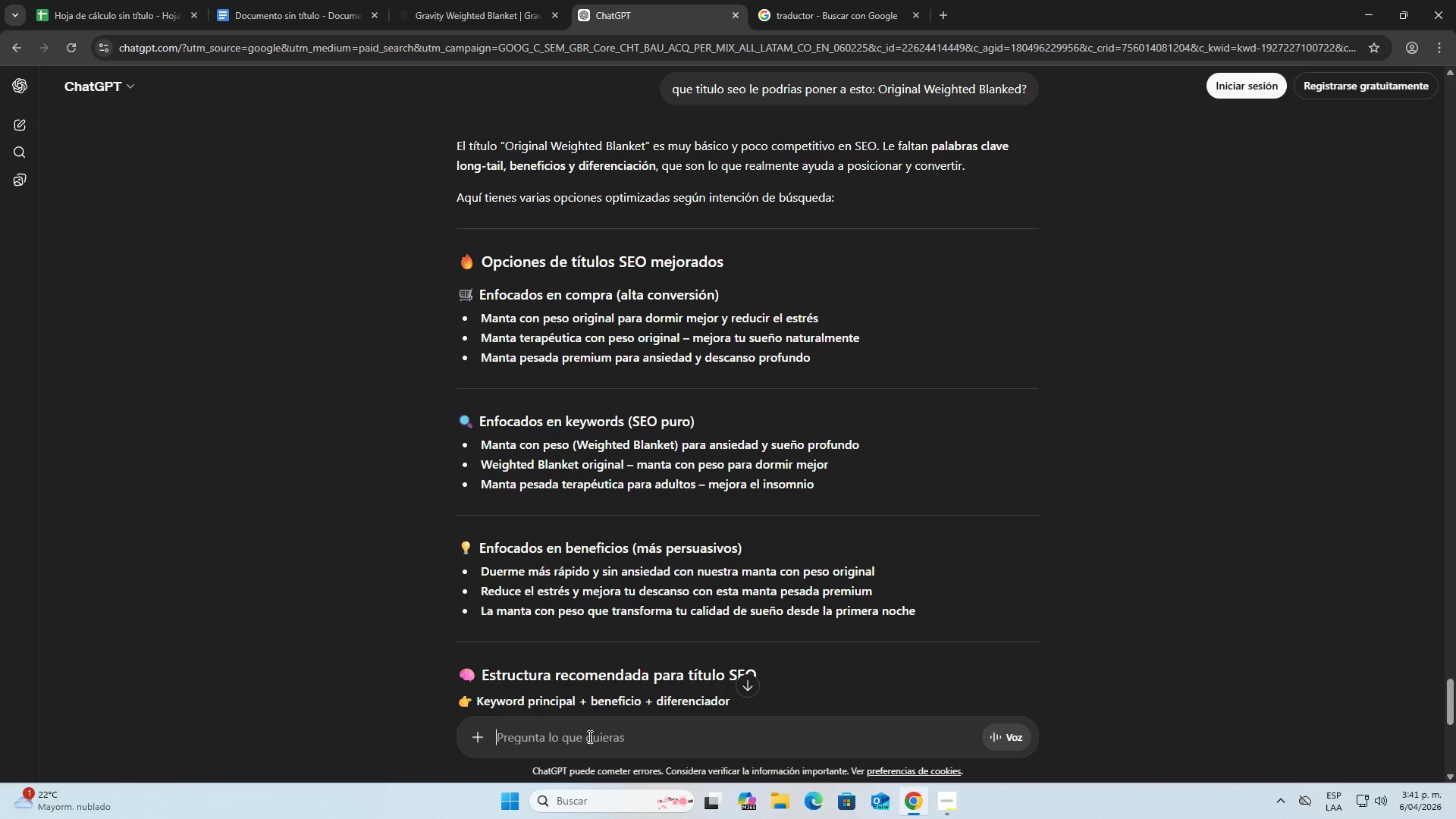 
key(Control+ControlLeft)
 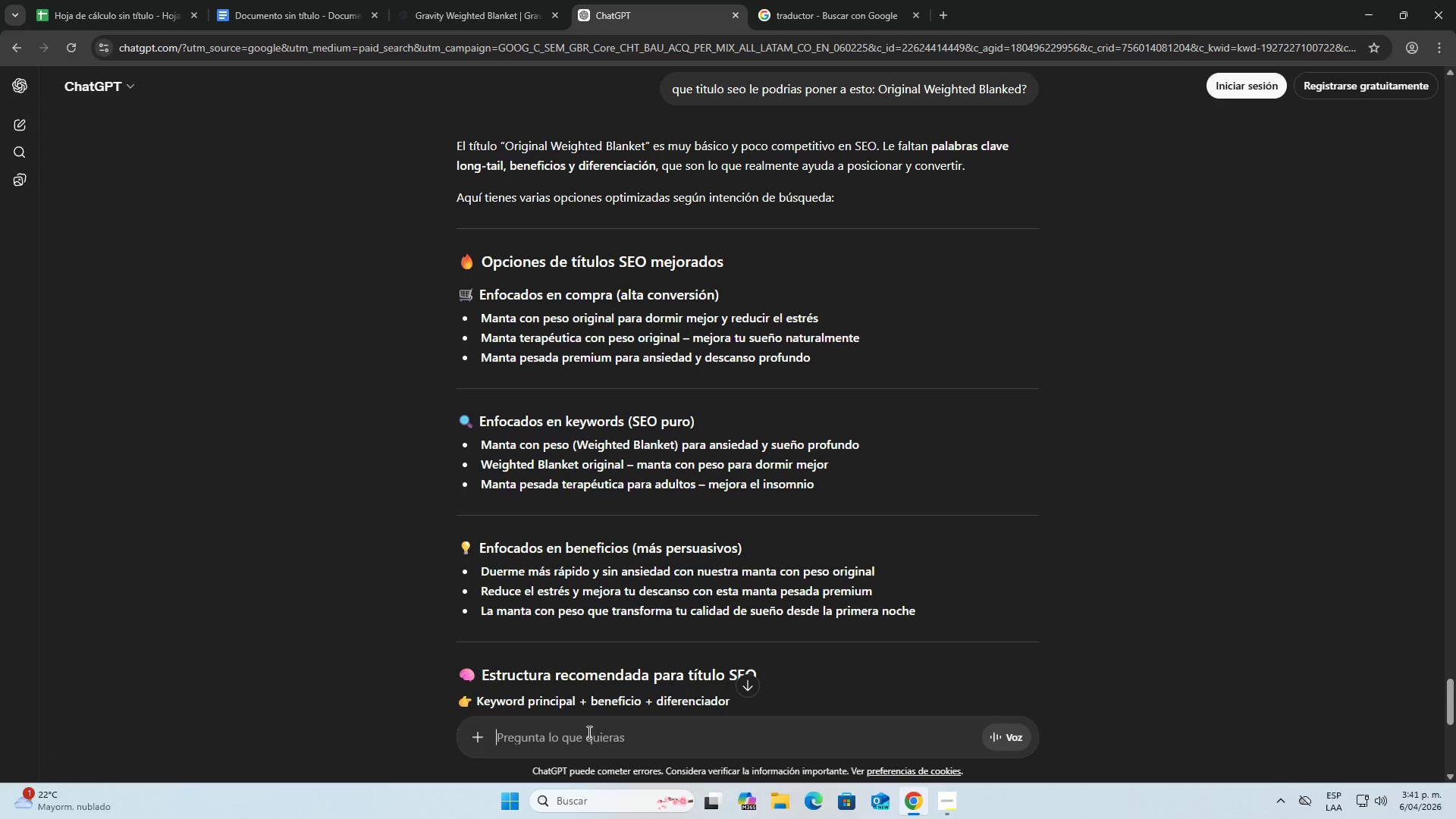 
key(Control+V)
 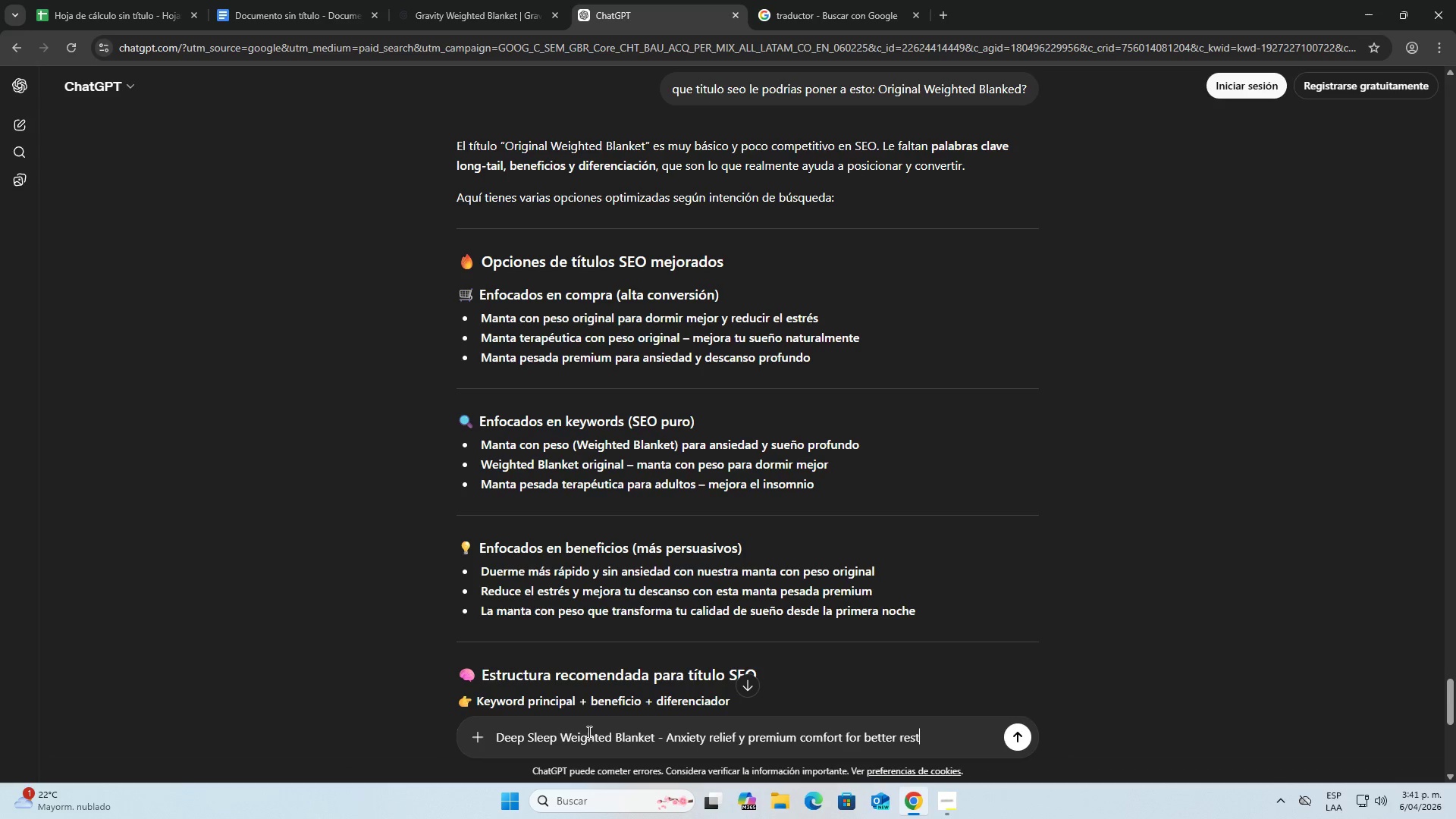 
type( )
key(Backspace)
type(. que talk este)
 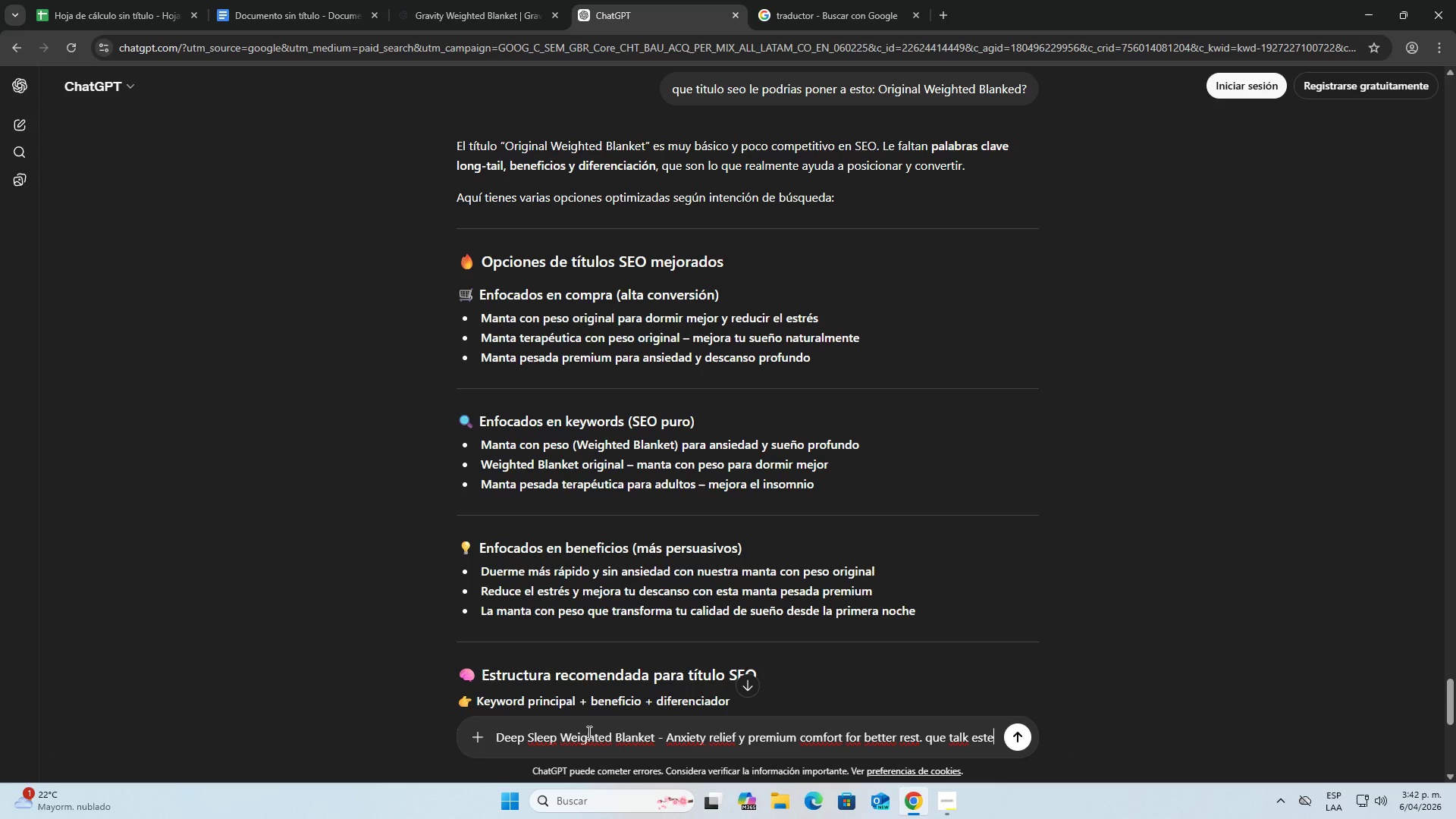 
key(Control+ControlLeft)
 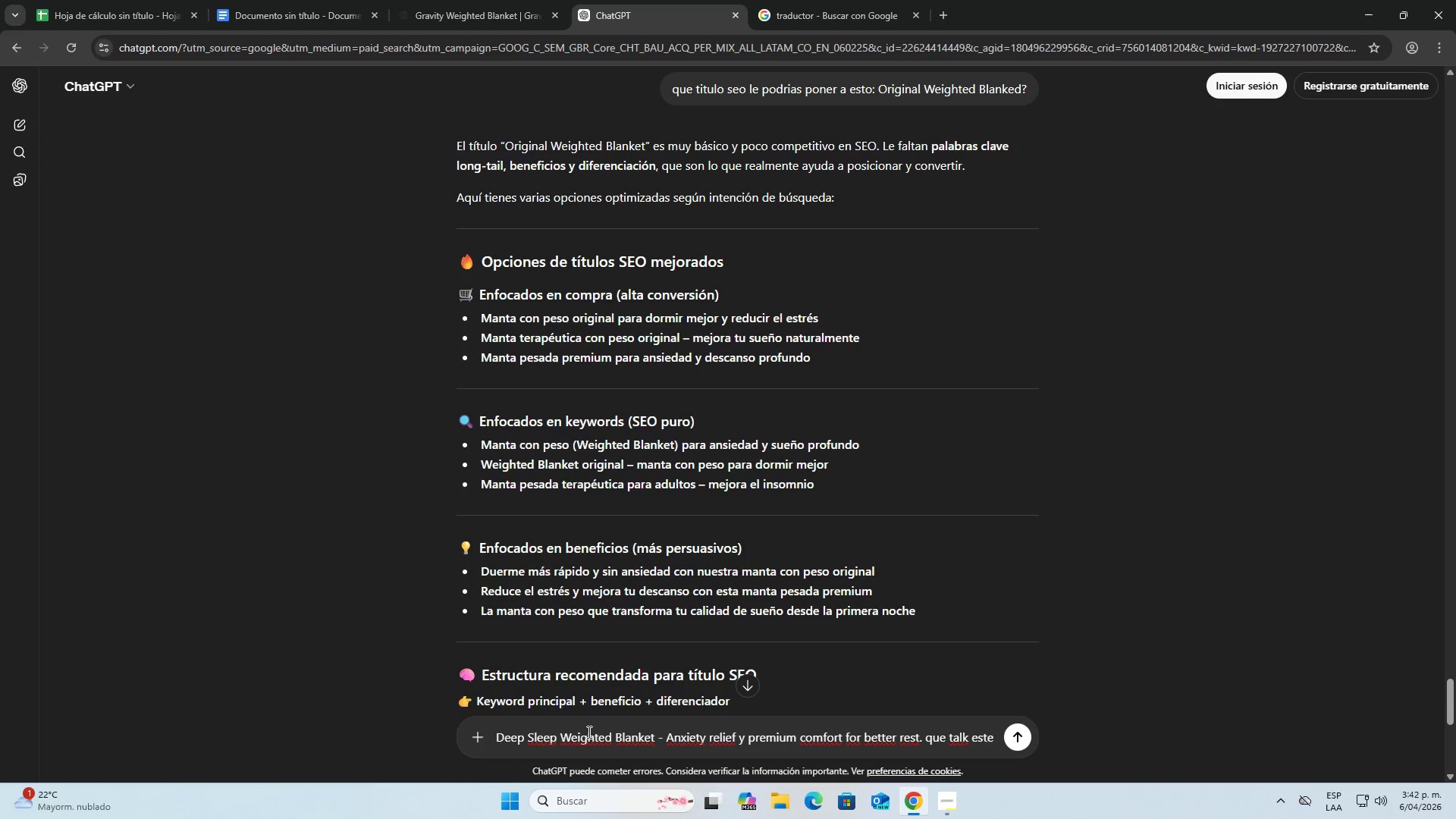 
key(Backspace)
key(Backspace)
key(Backspace)
key(Backspace)
key(Backspace)
key(Backspace)
type( este))
key(Backspace)
type({)
 